 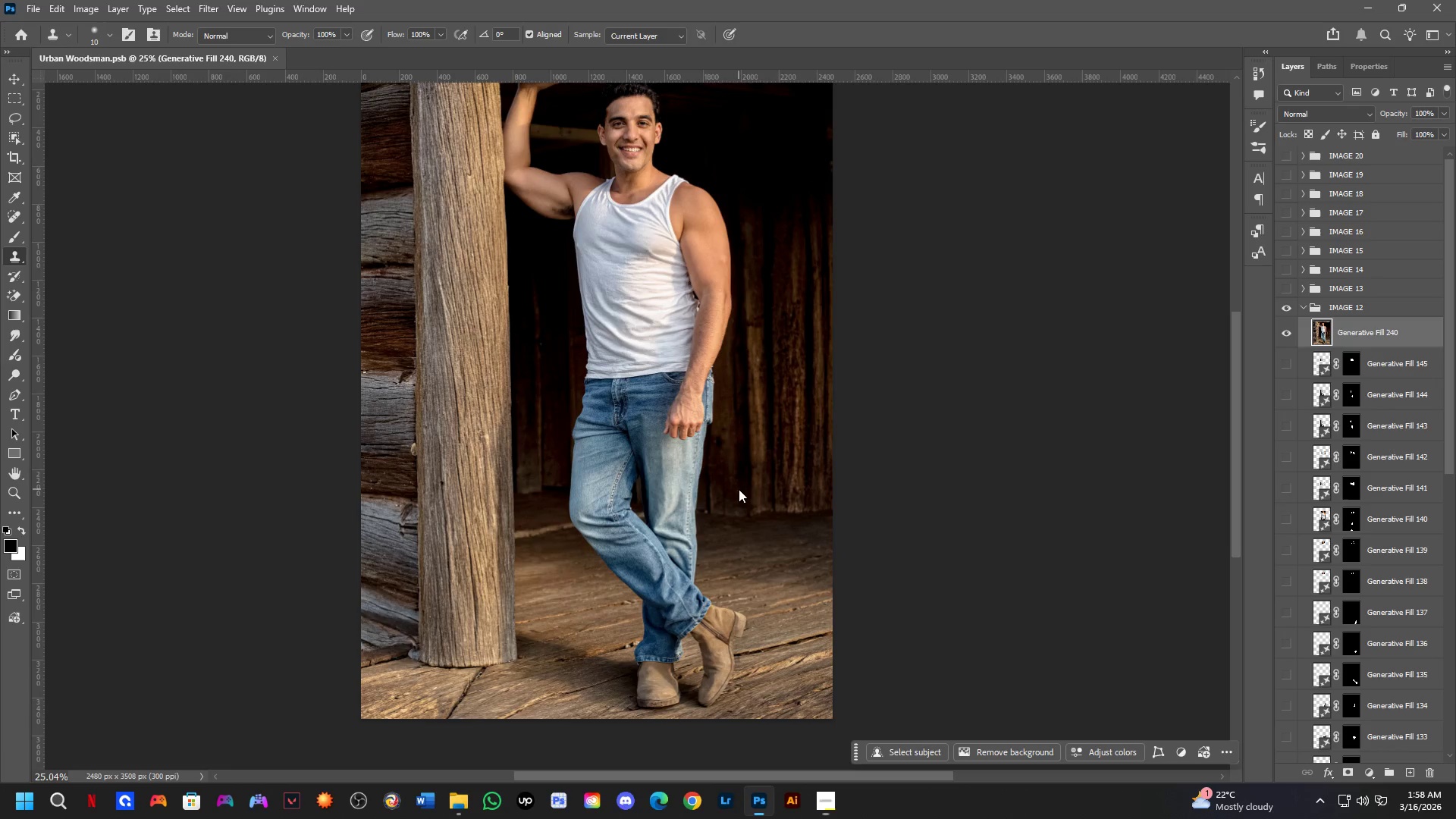 
left_click_drag(start_coordinate=[647, 197], to_coordinate=[647, 314])
 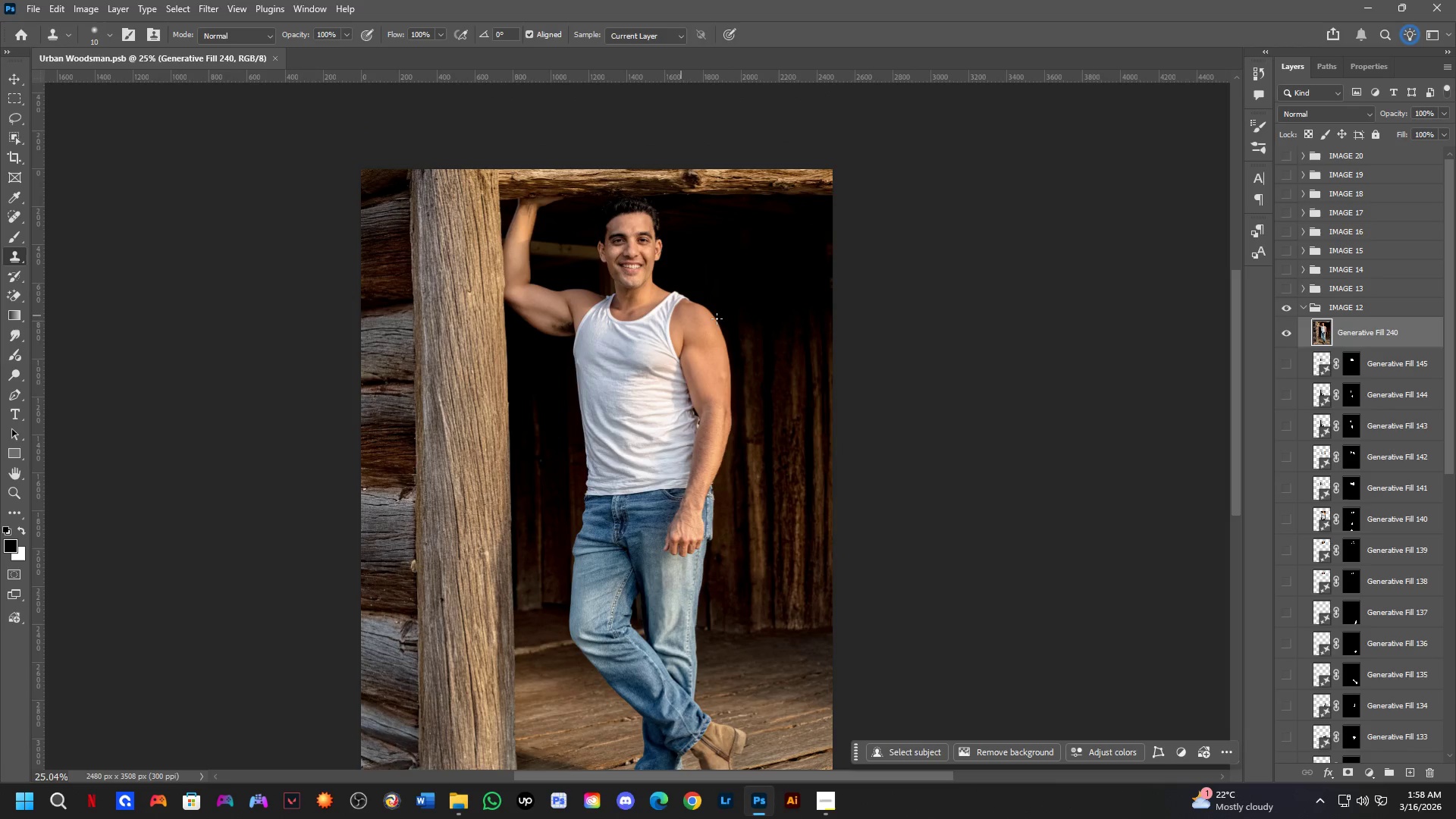 
hold_key(key=Space, duration=1.67)
 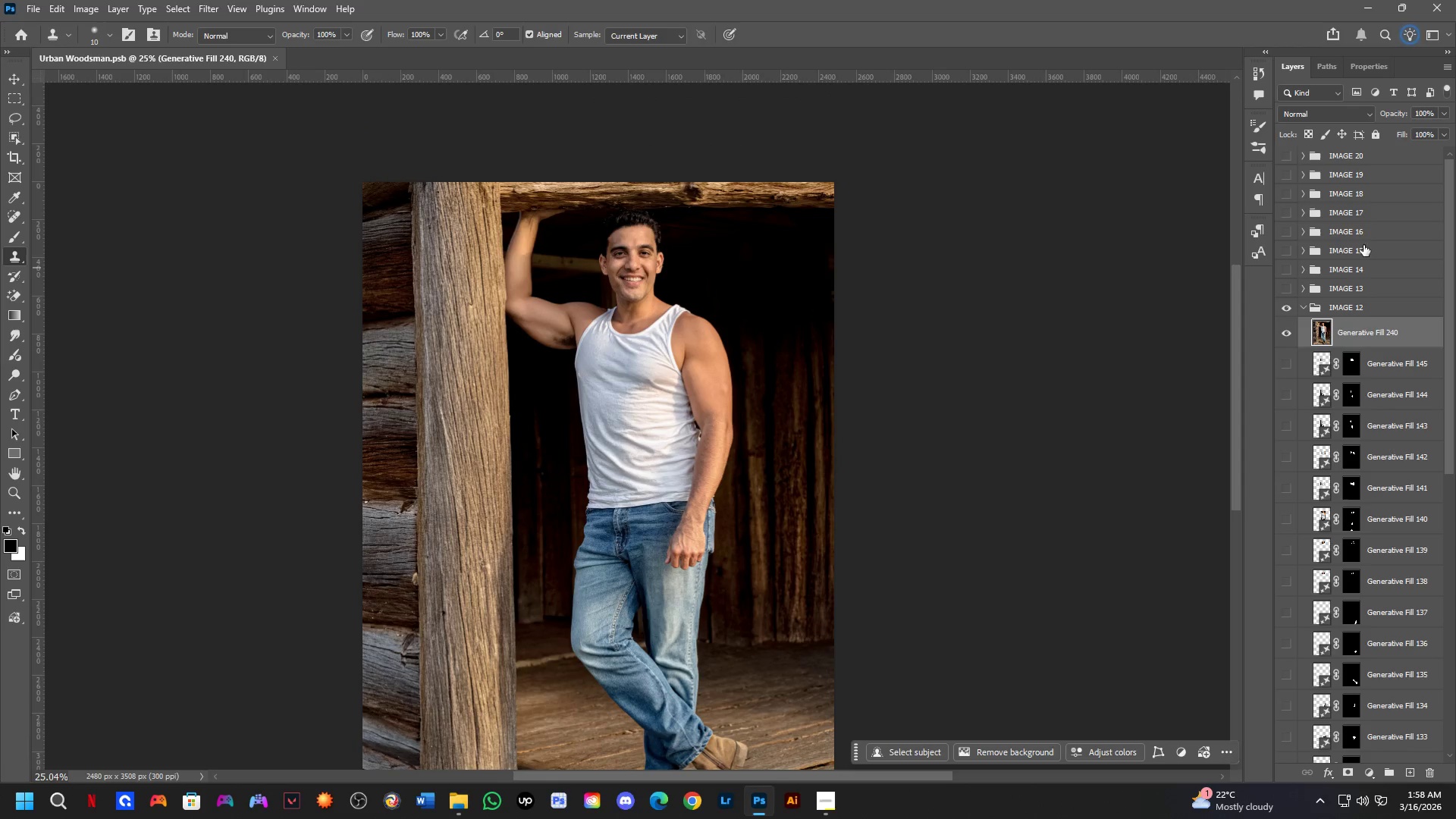 
hold_key(key=Space, duration=0.41)
 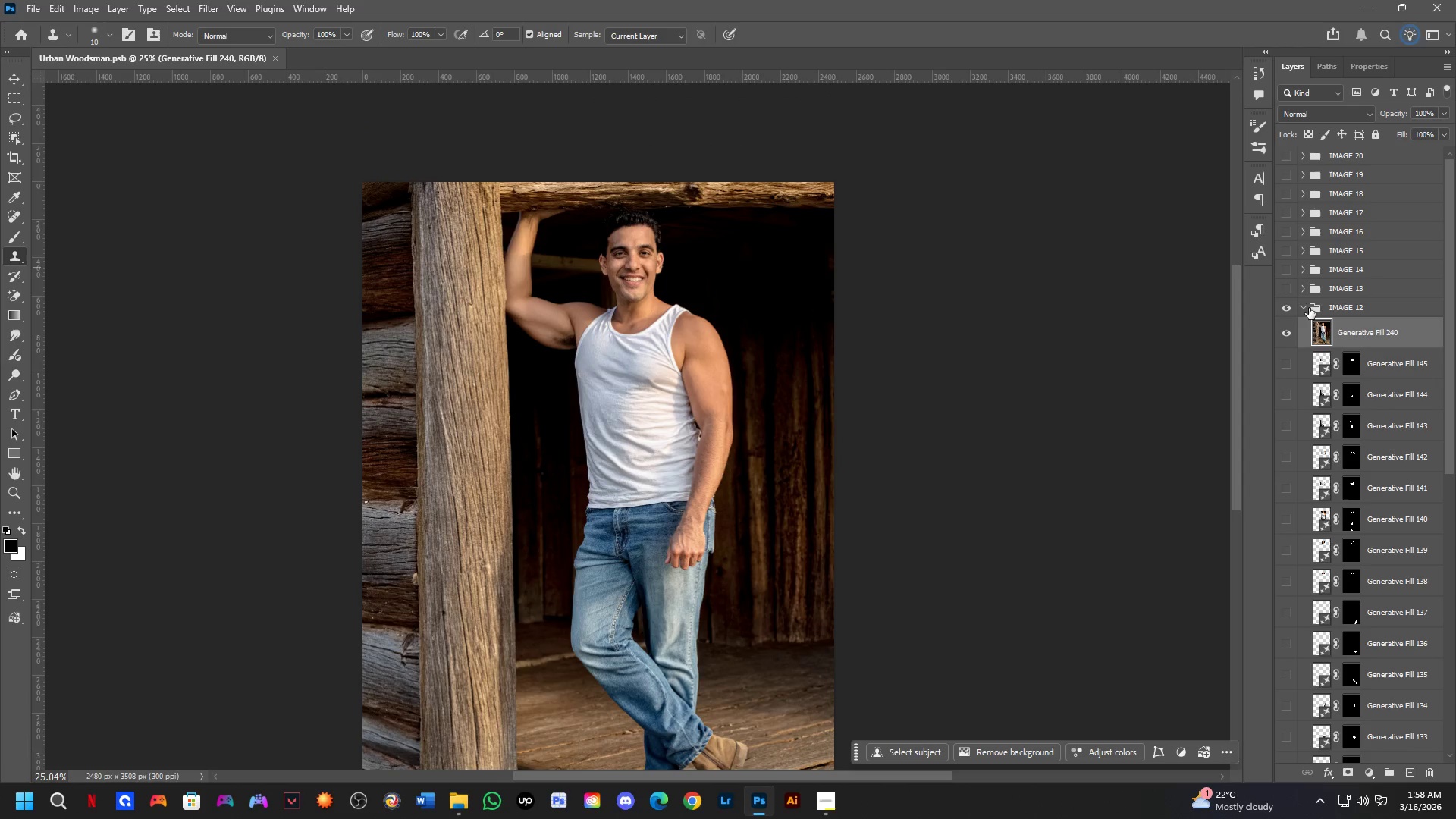 
left_click_drag(start_coordinate=[653, 337], to_coordinate=[654, 350])
 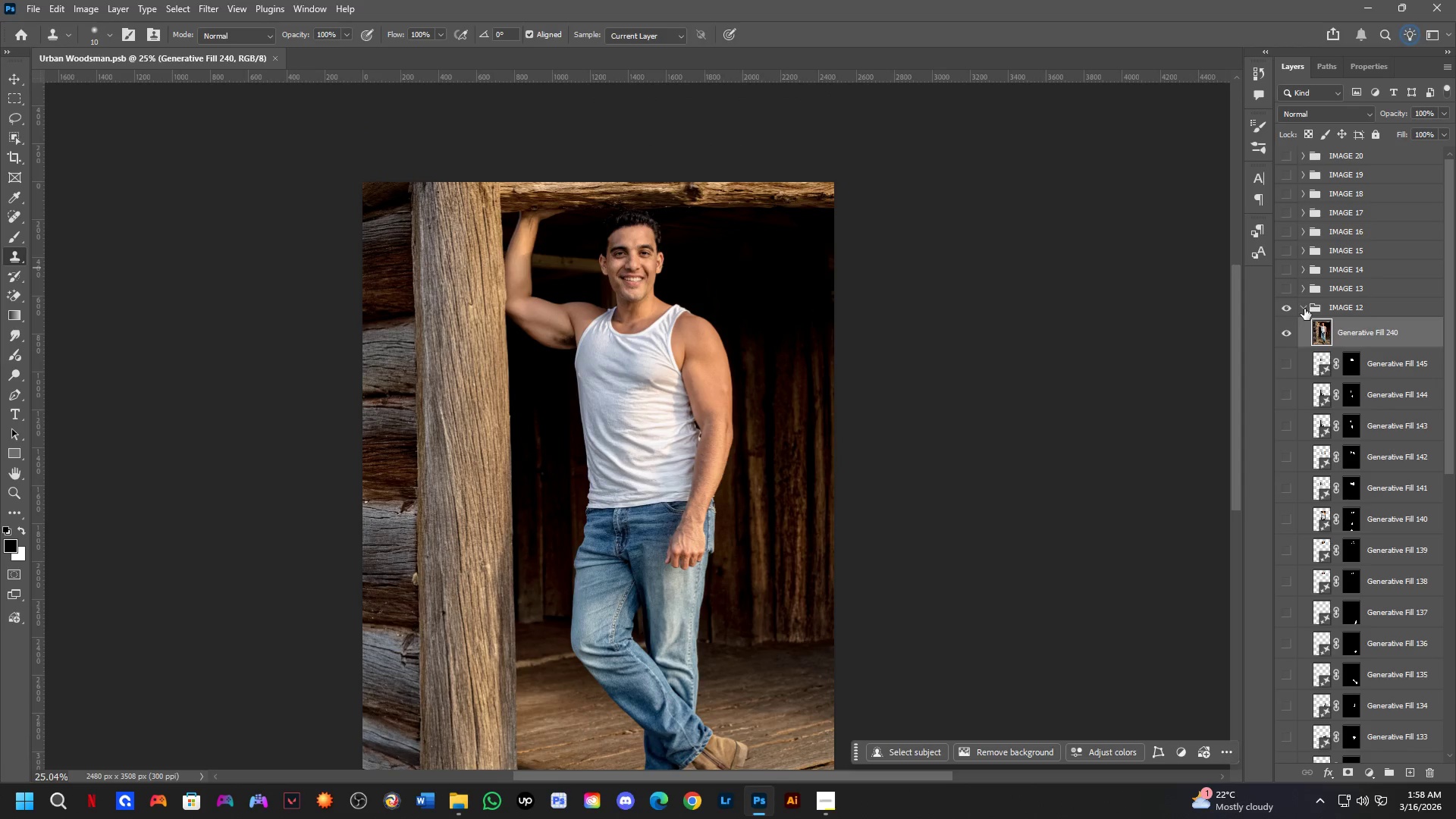 
key(Control+Shift+S)
 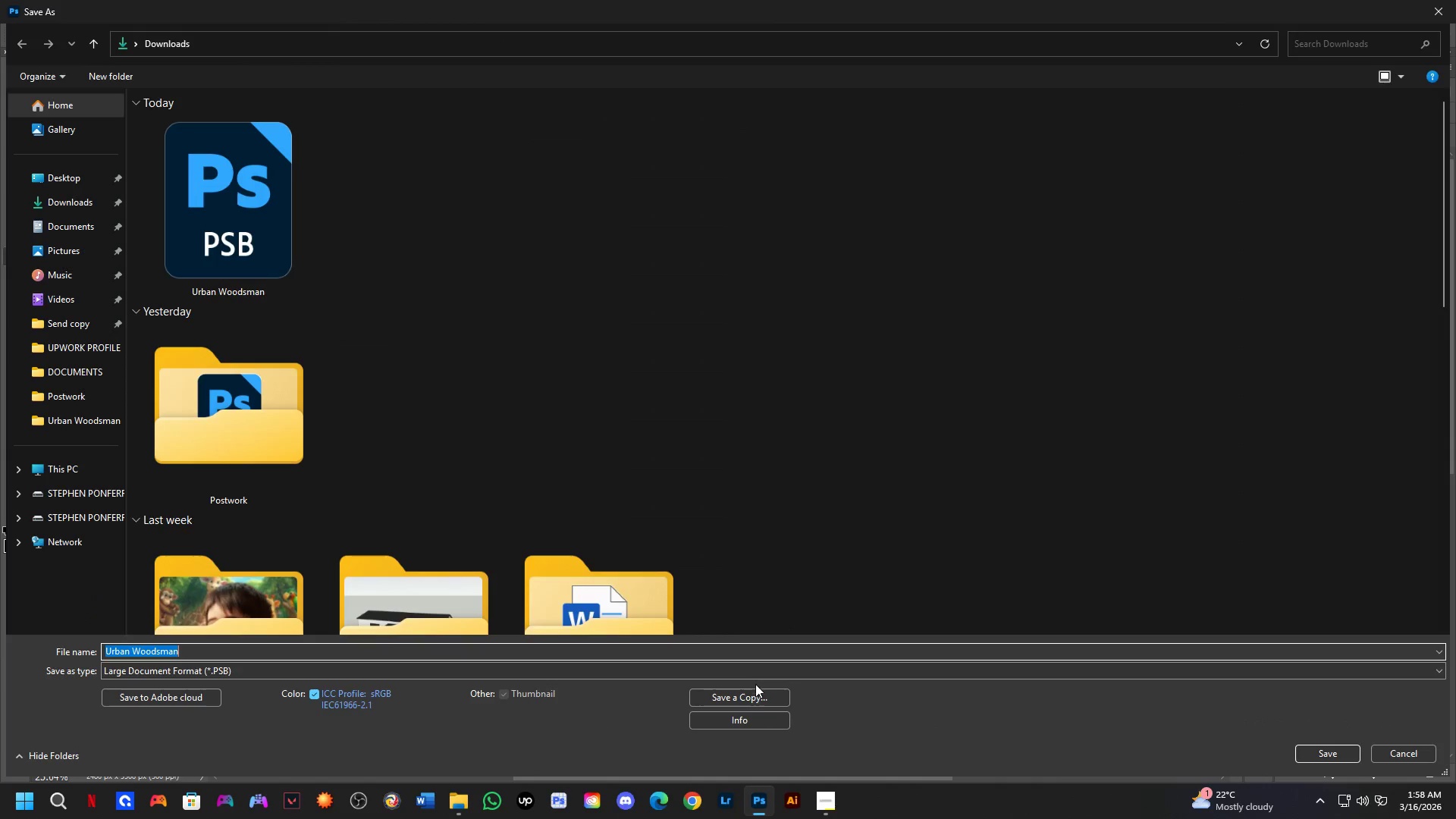 
left_click_drag(start_coordinate=[748, 695], to_coordinate=[744, 695])
 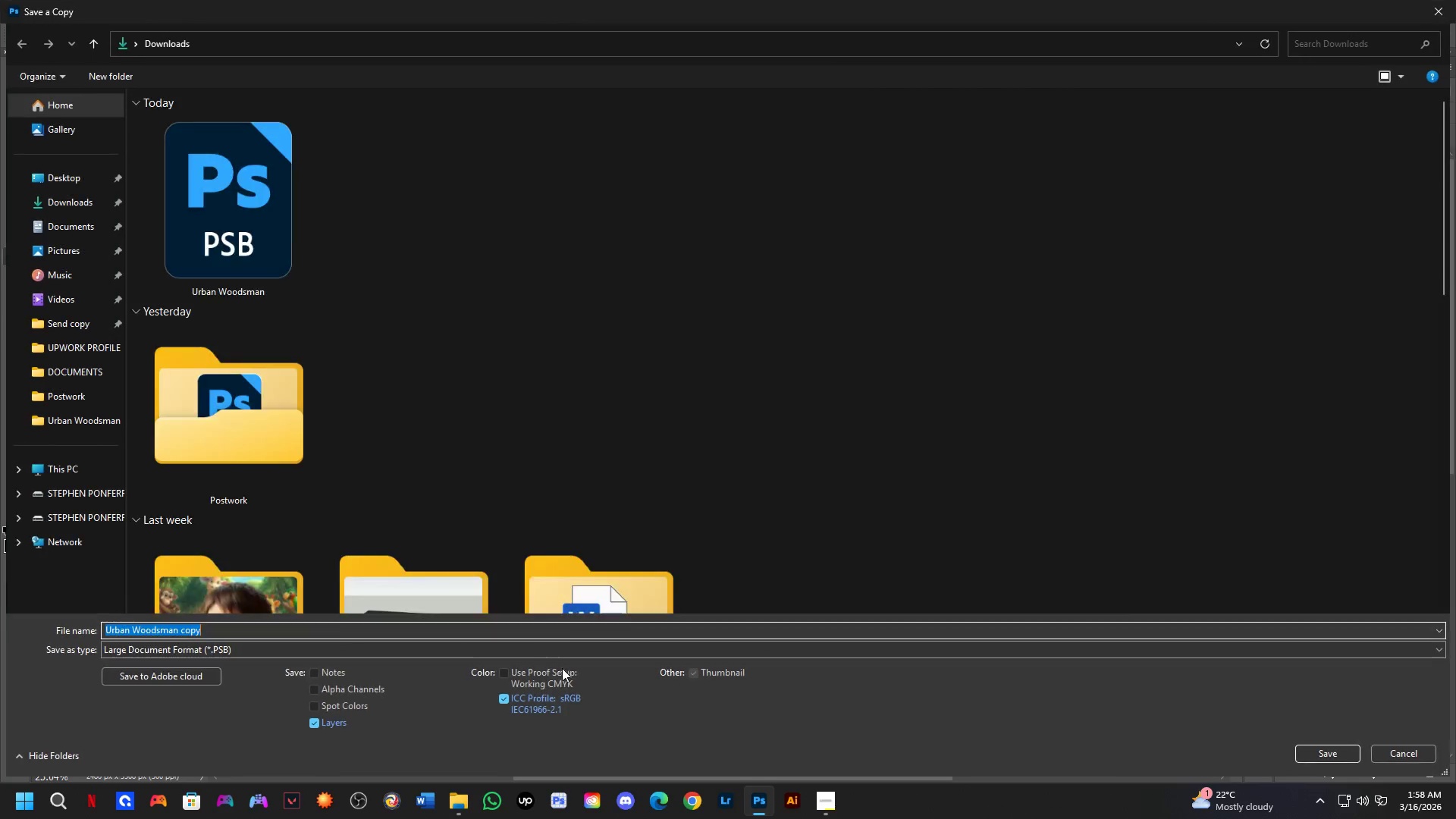 
left_click([568, 650])
 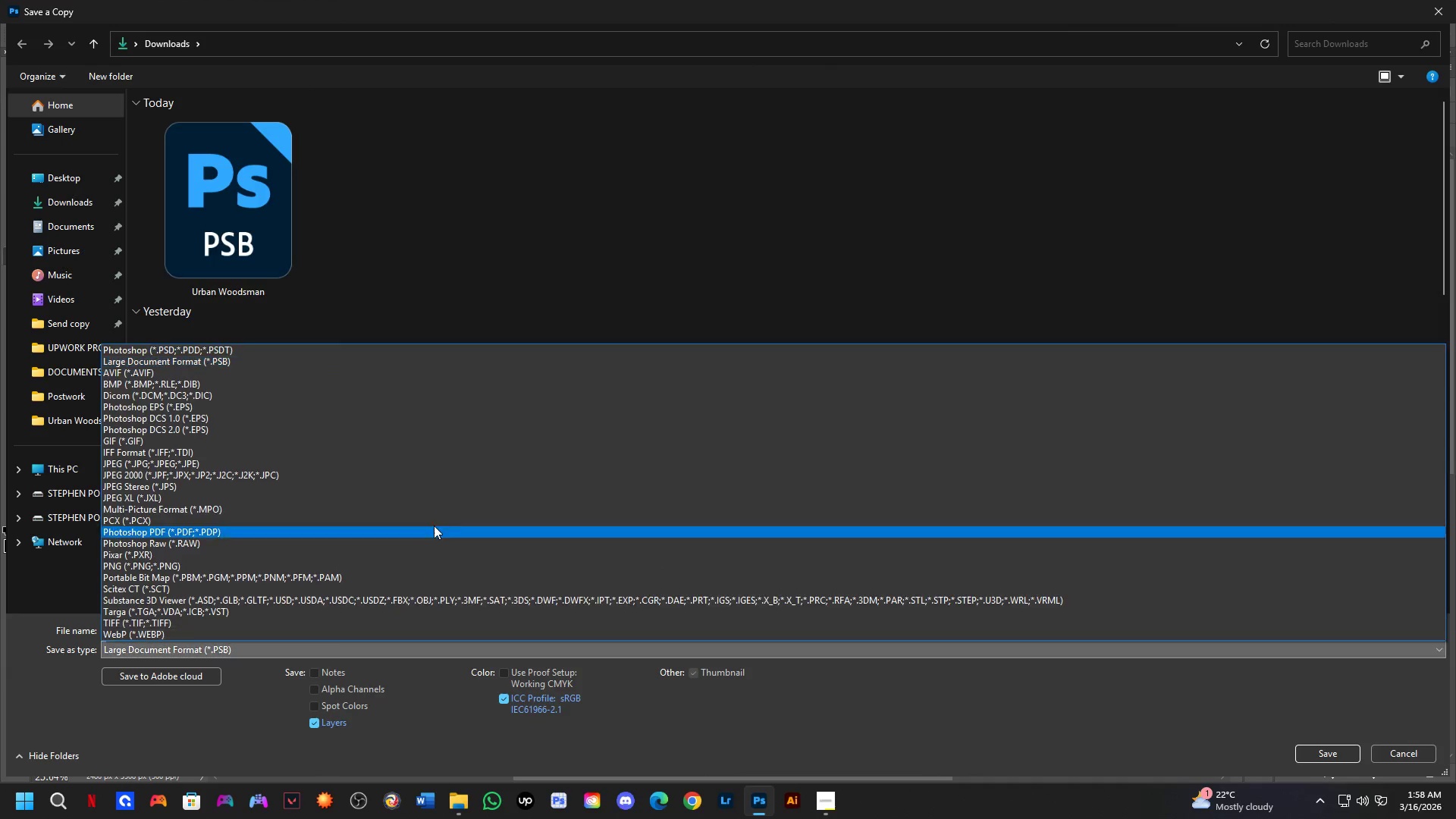 
left_click_drag(start_coordinate=[426, 512], to_coordinate=[472, 463])
 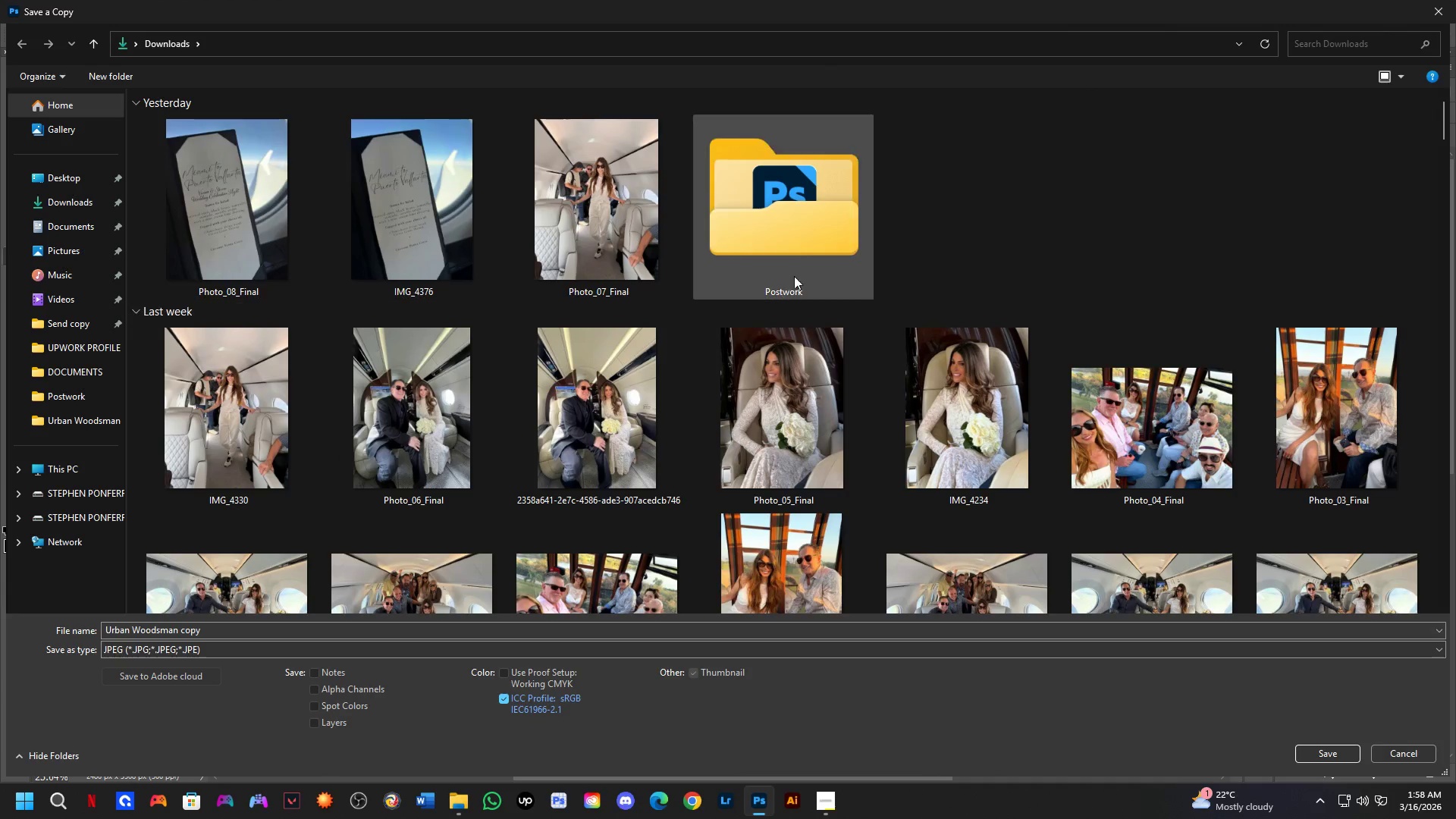 
double_click([798, 256])
 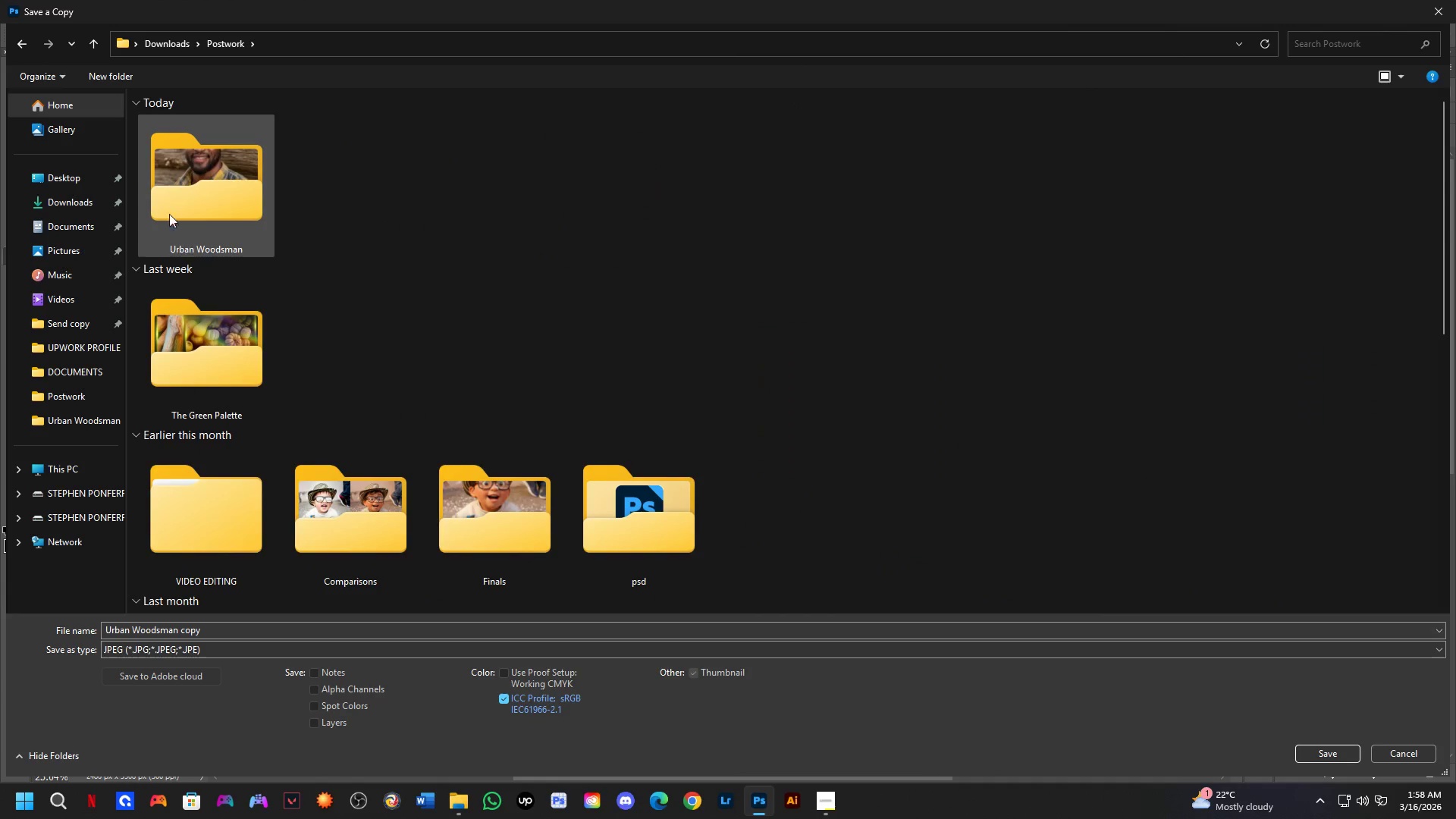 
double_click([168, 204])
 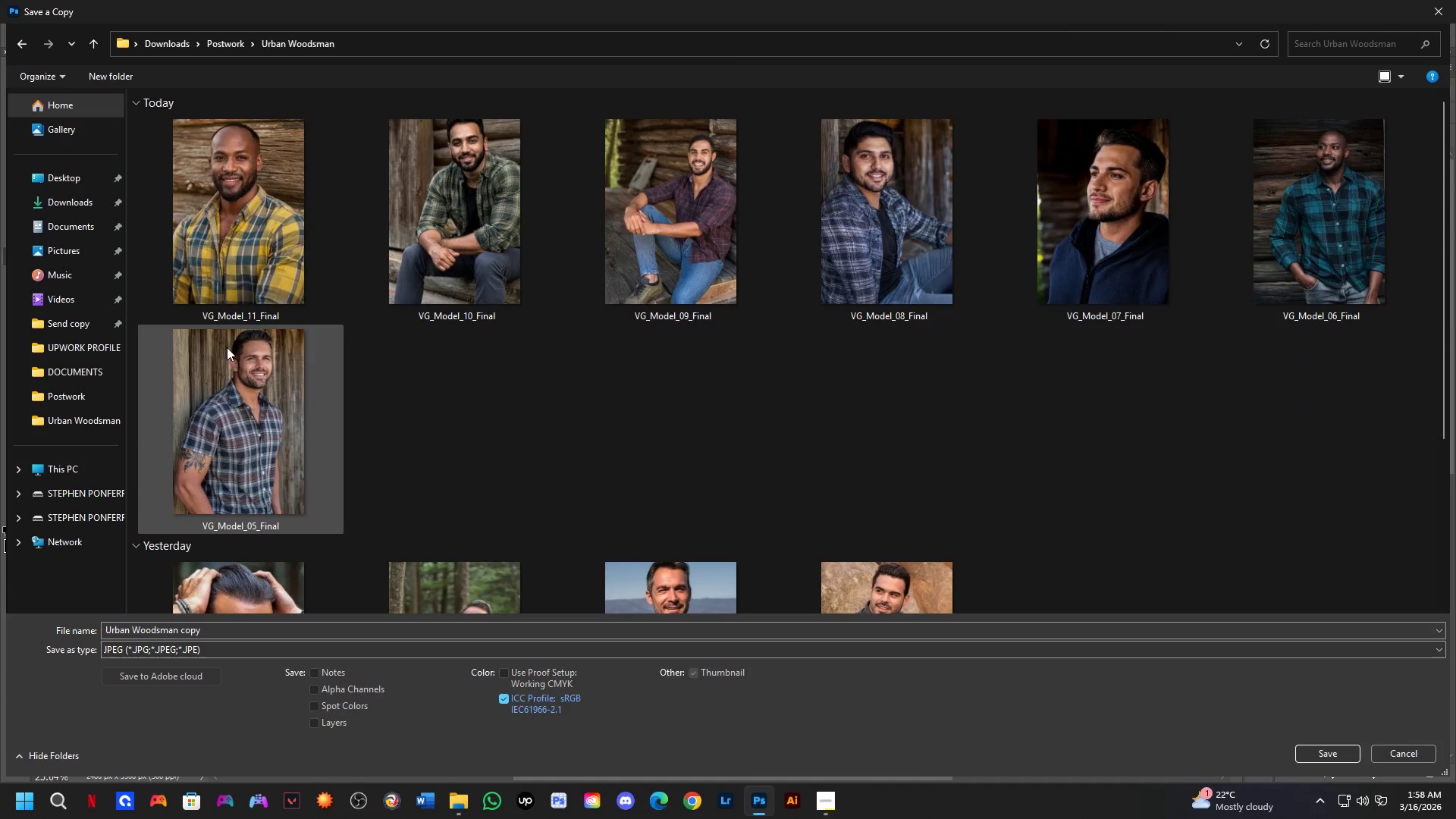 
left_click([234, 253])
 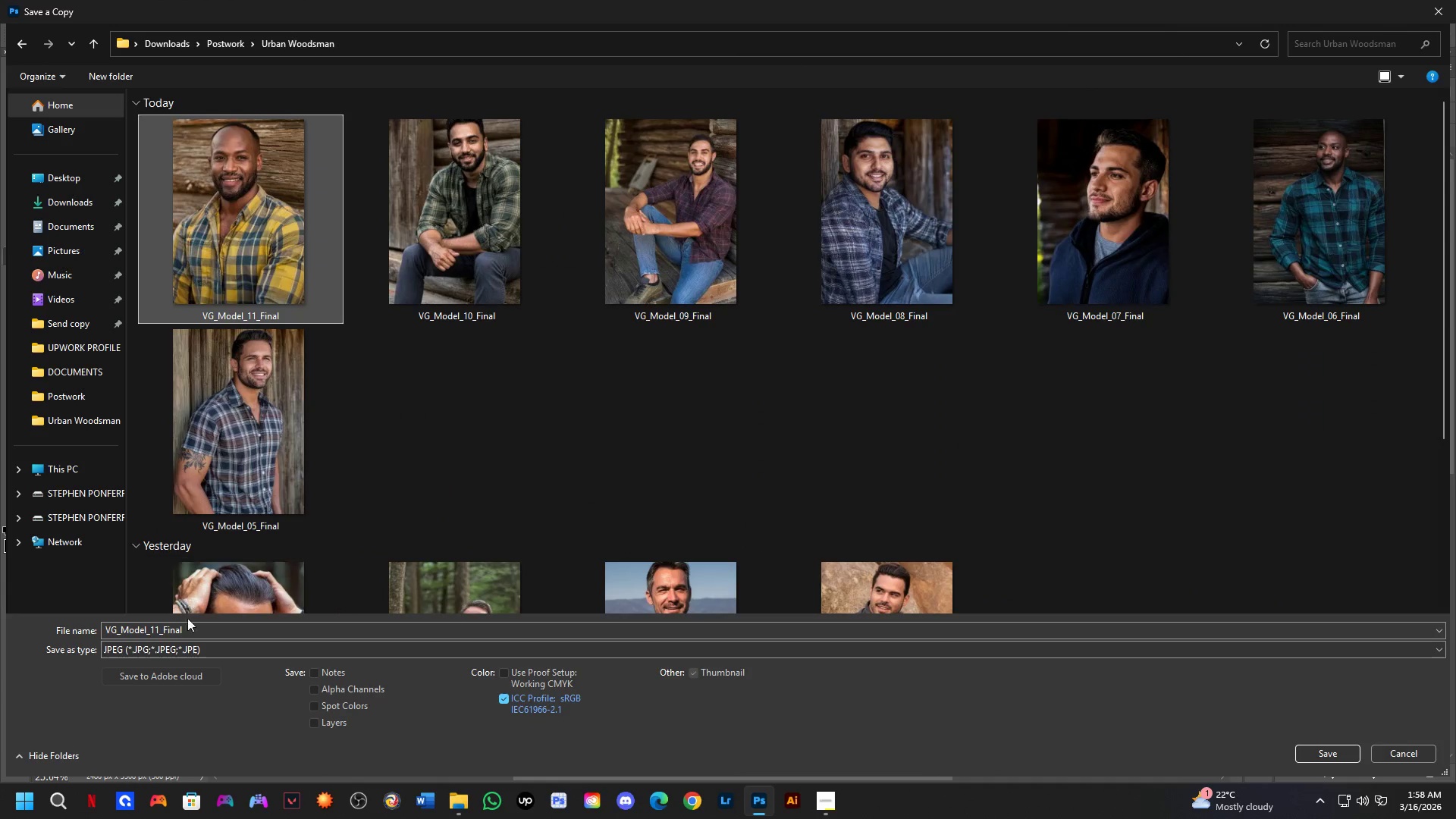 
left_click([194, 629])
 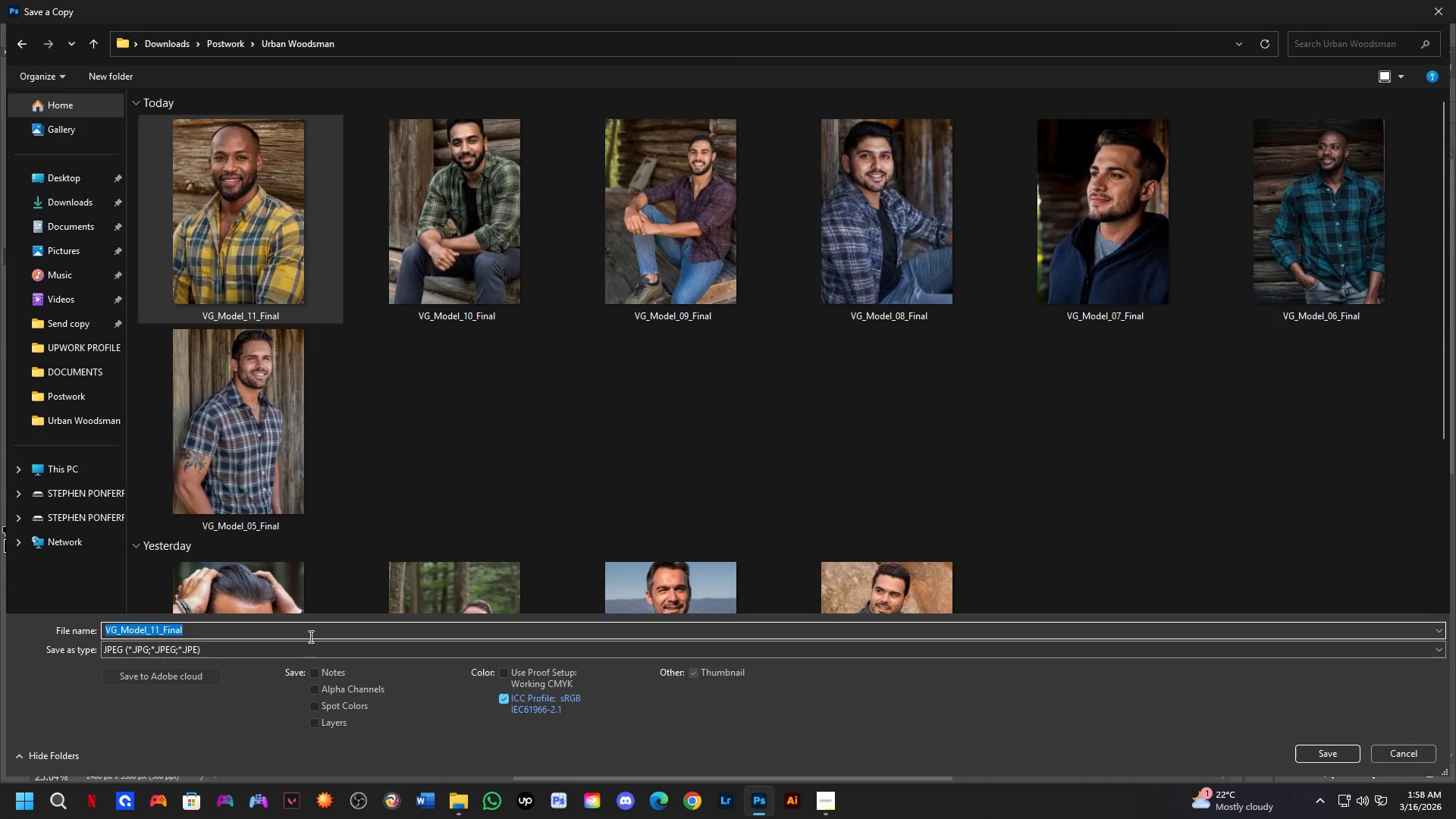 
key(ArrowRight)
 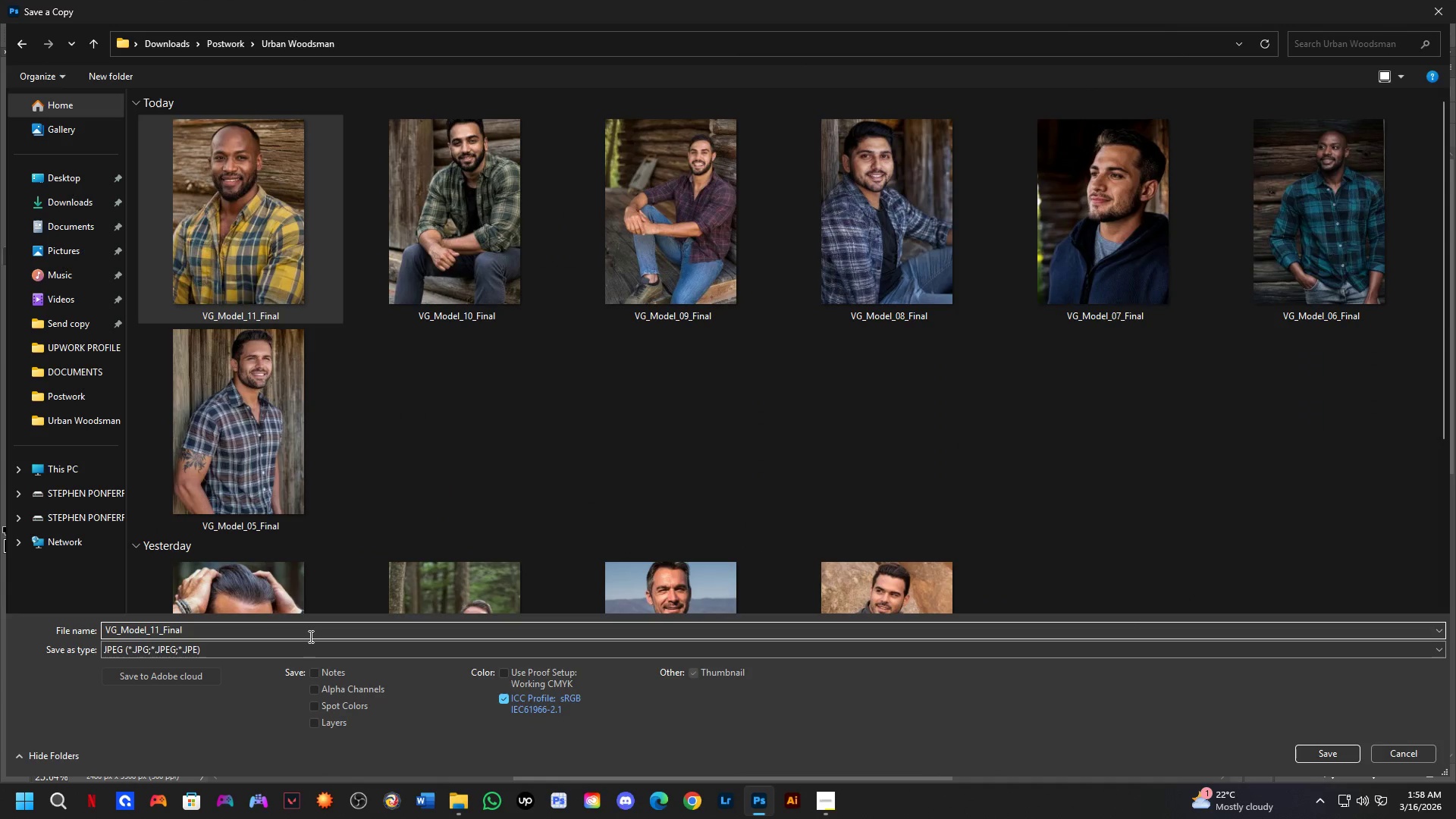 
key(ArrowLeft)
 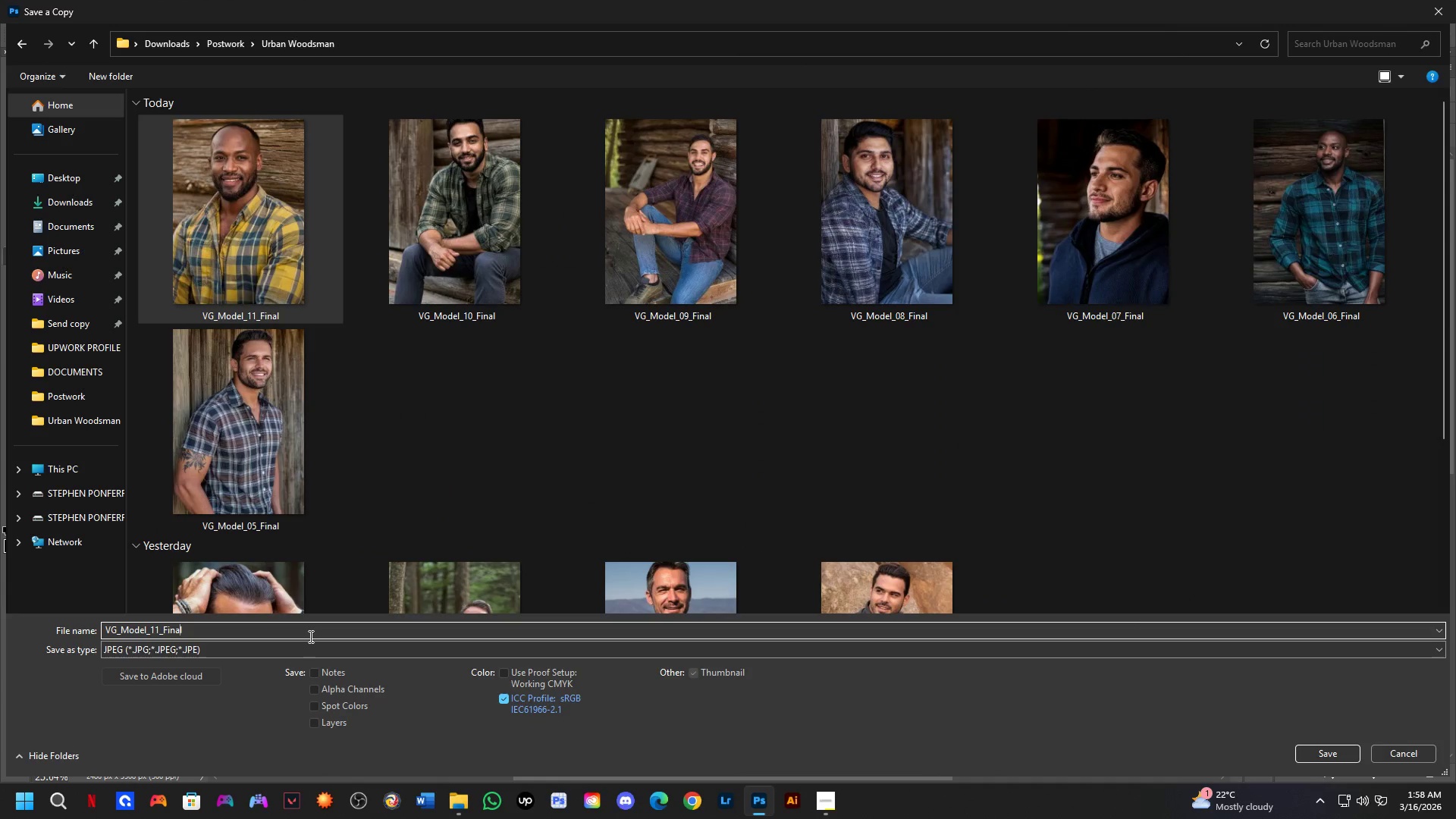 
key(ArrowLeft)
 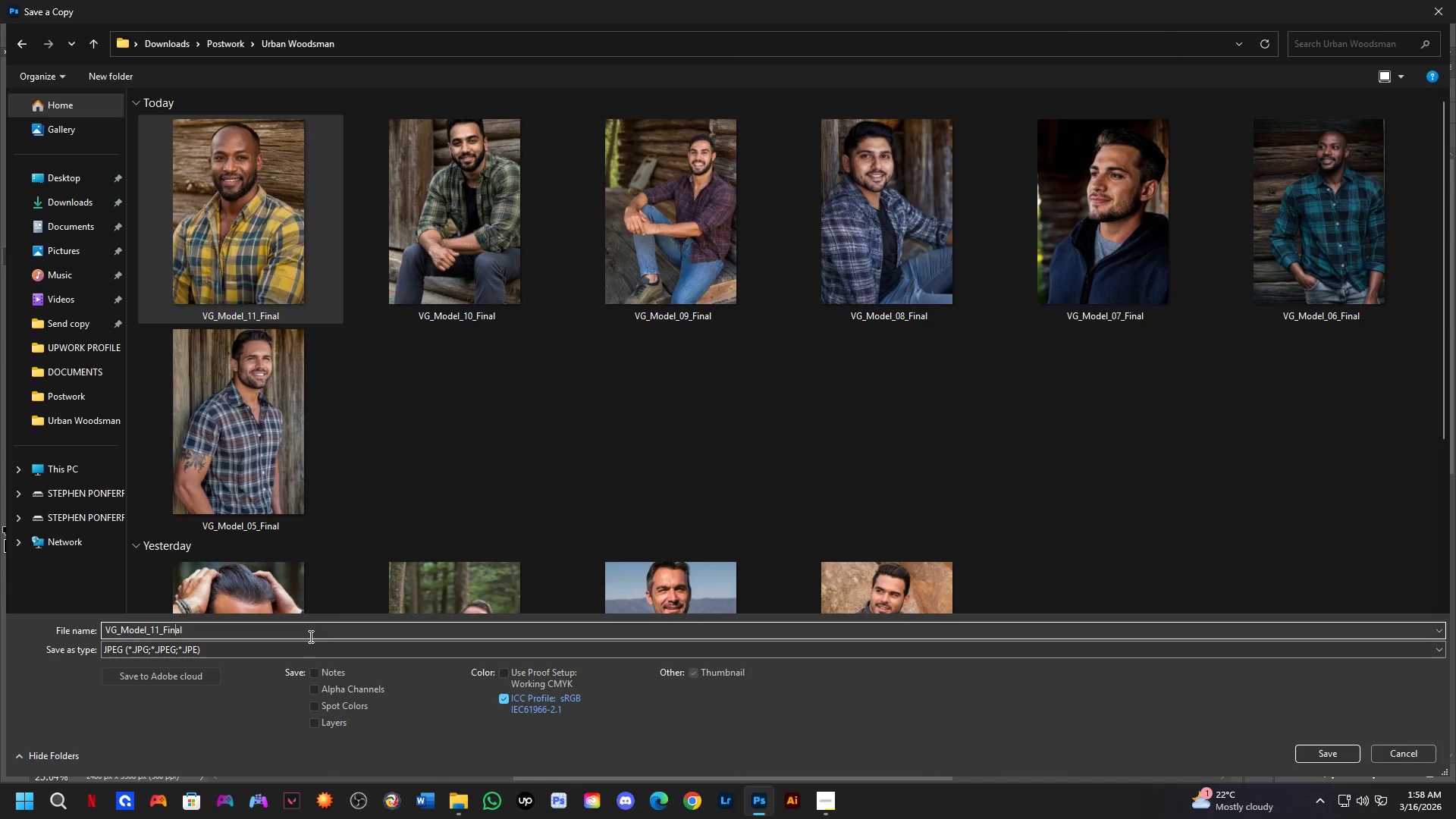 
key(ArrowLeft)
 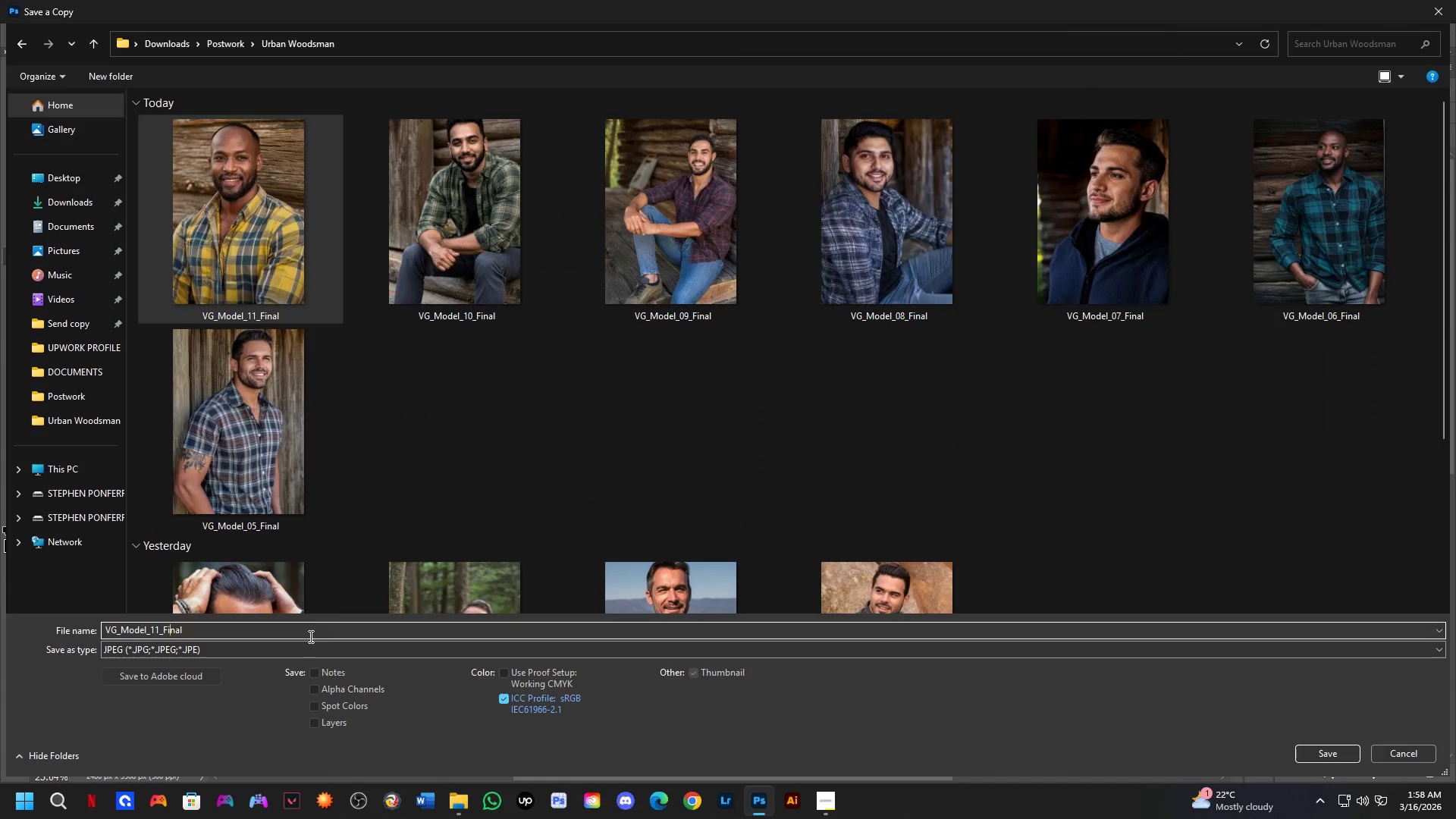 
key(ArrowLeft)
 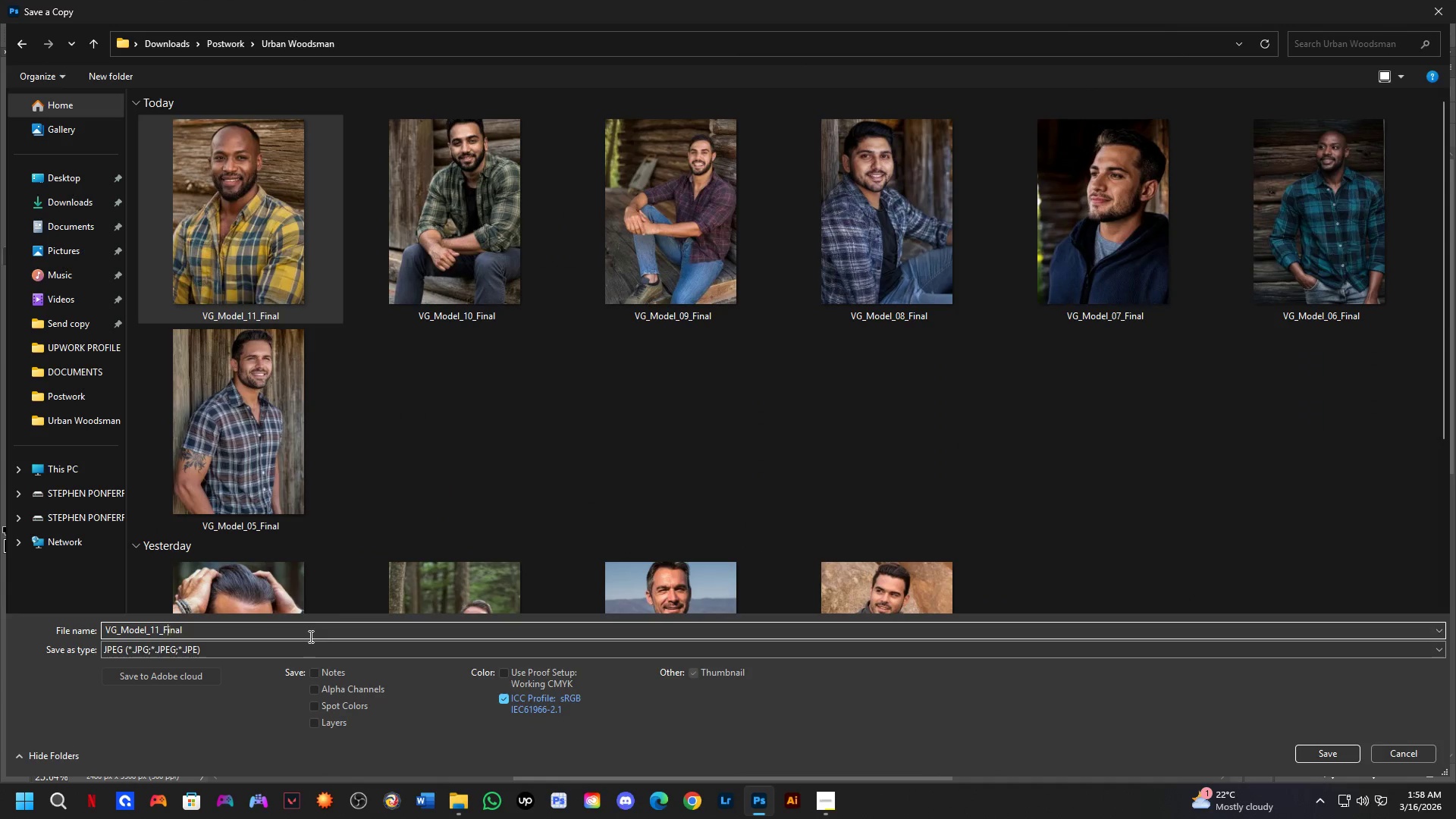 
key(ArrowLeft)
 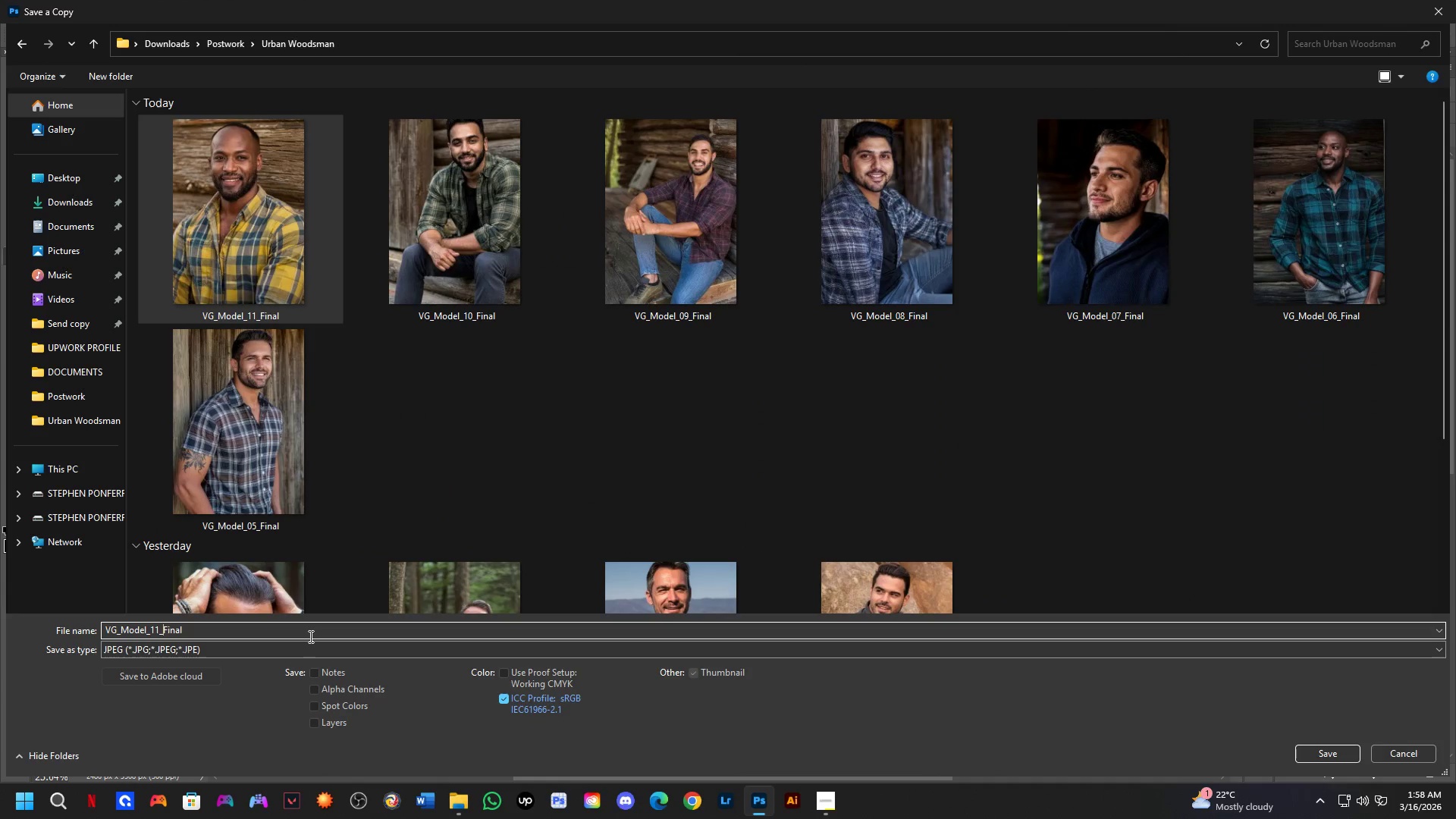 
key(ArrowLeft)
 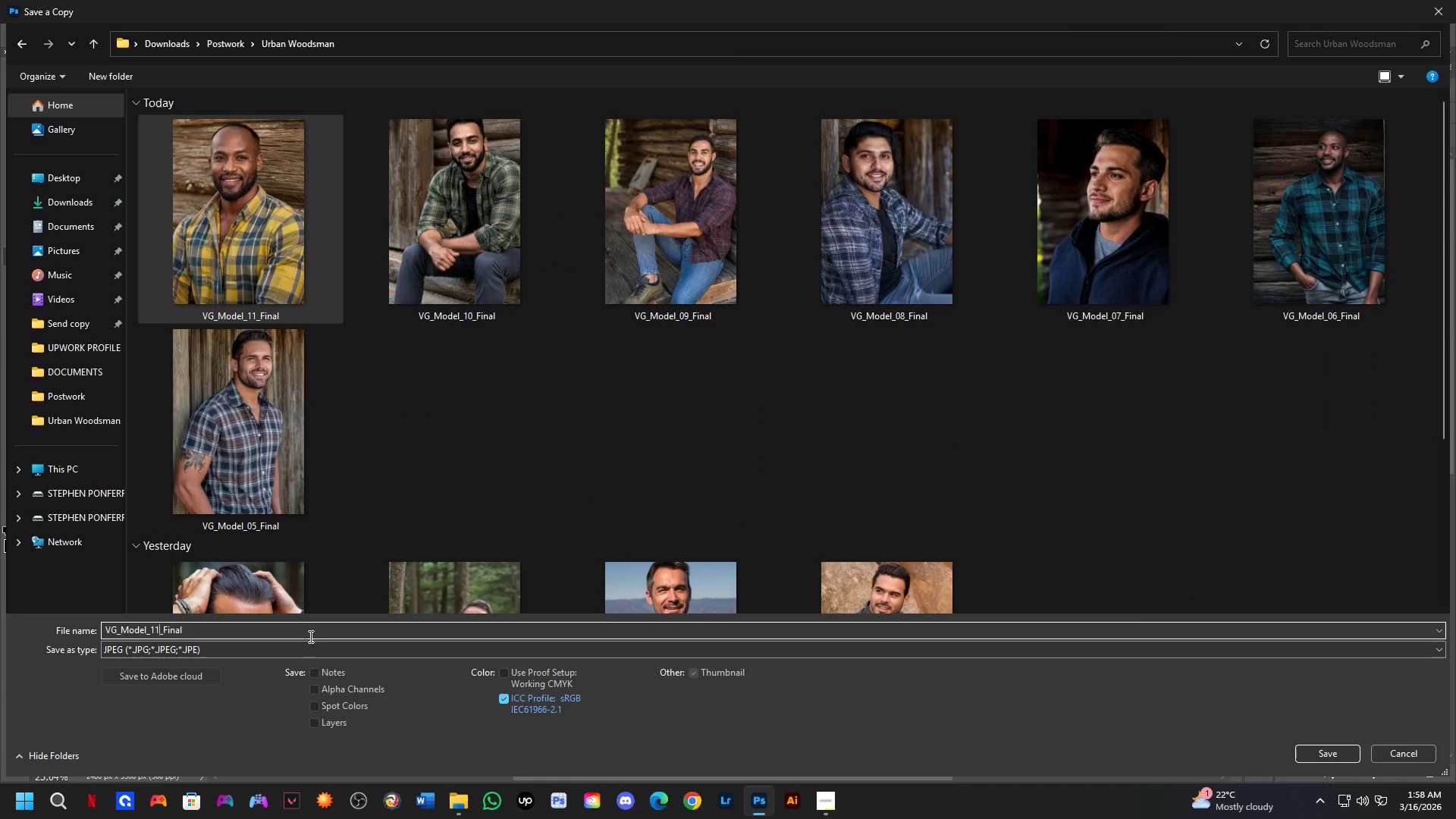 
key(Backspace)
 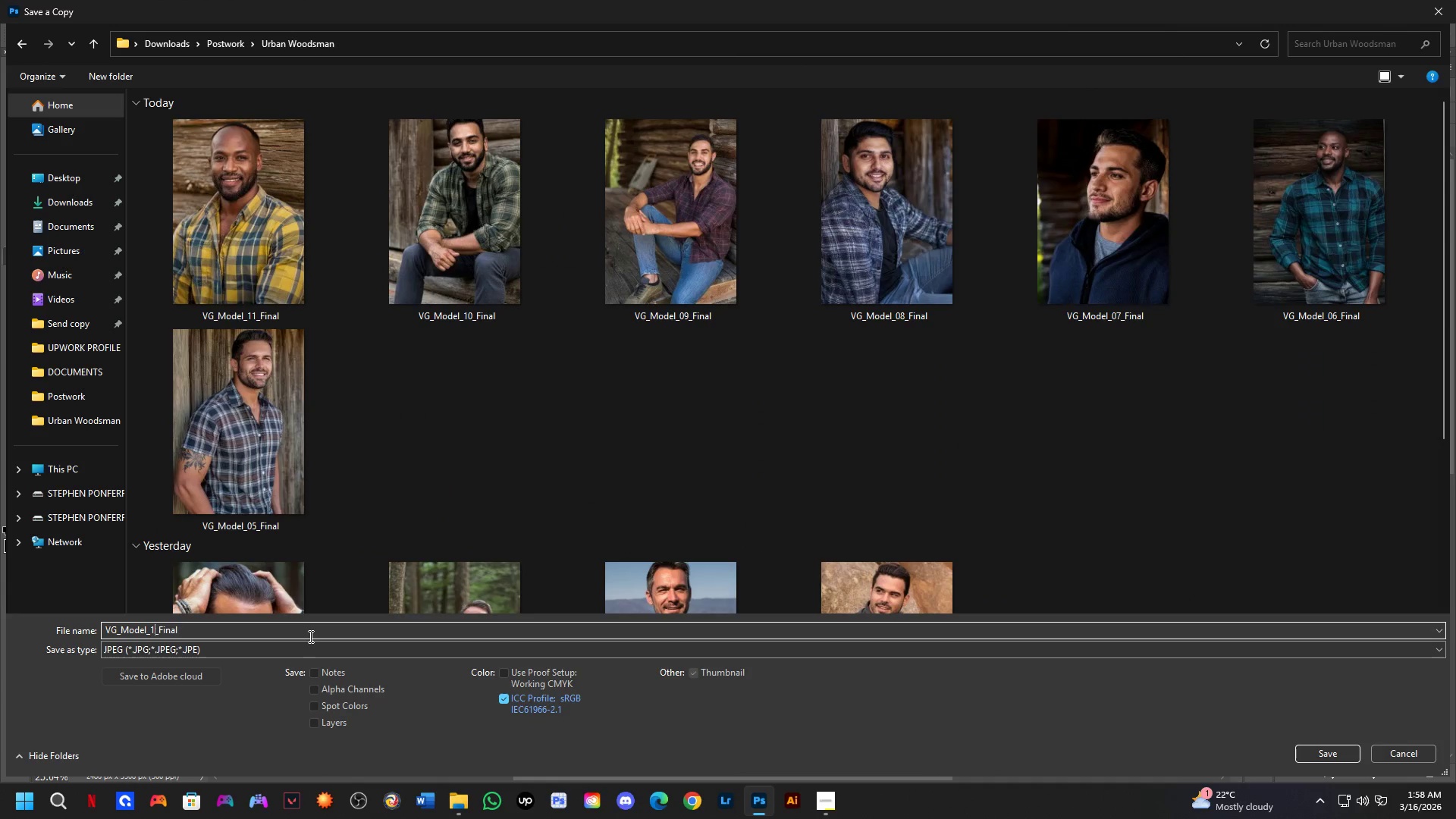 
key(Numpad2)
 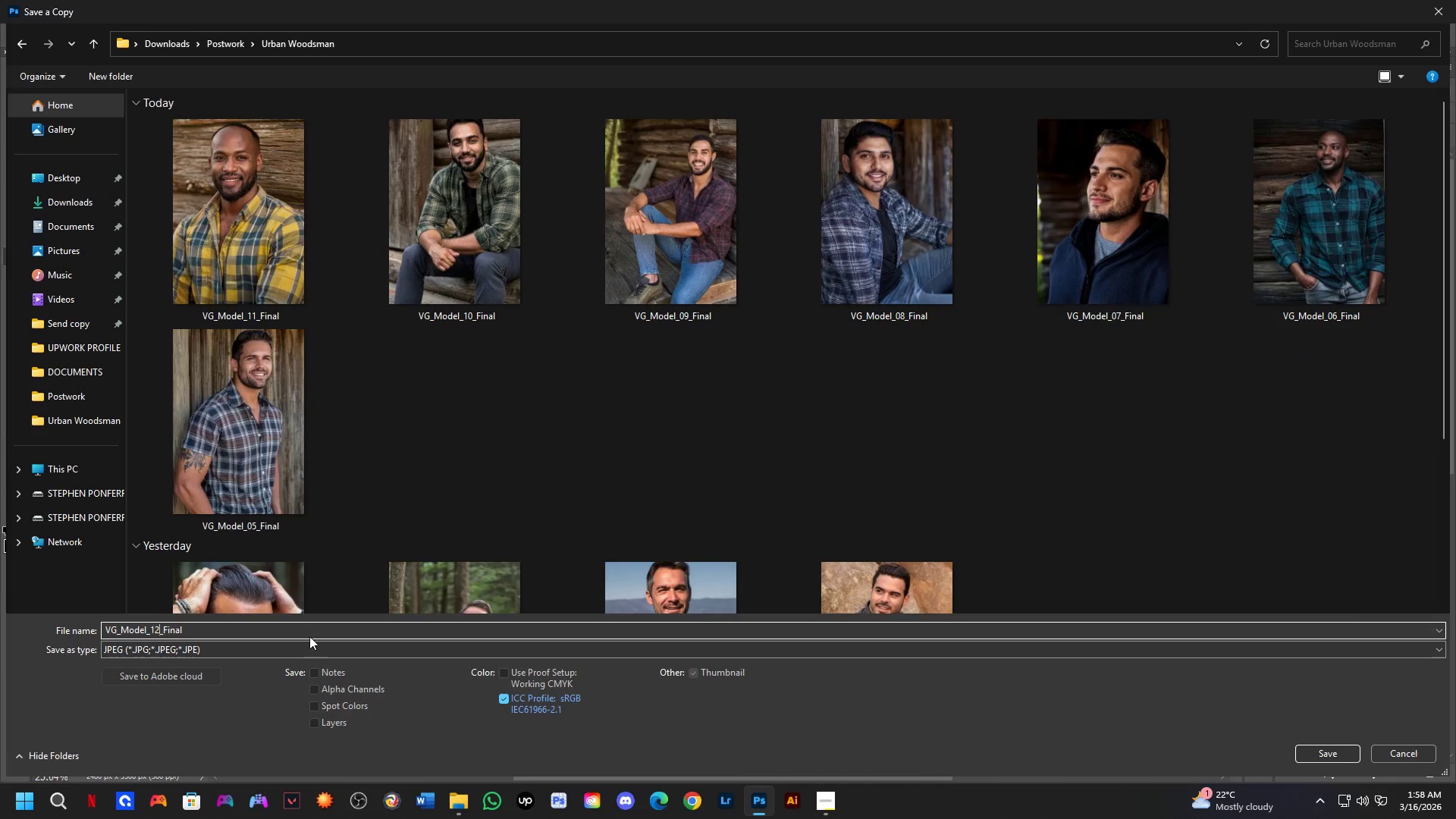 
hold_key(key=NumpadEnter, duration=0.39)
 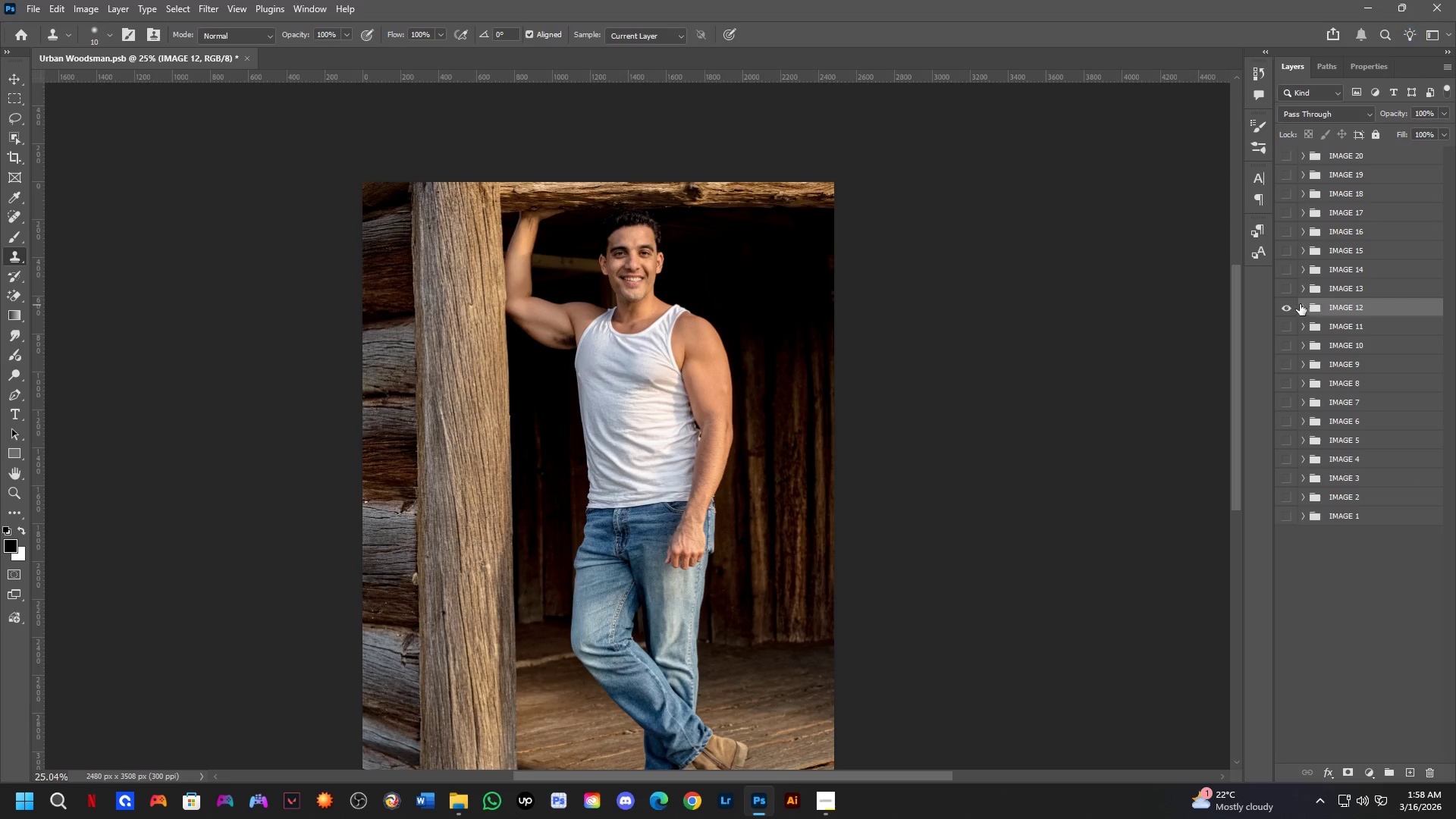 
triple_click([1286, 291])
 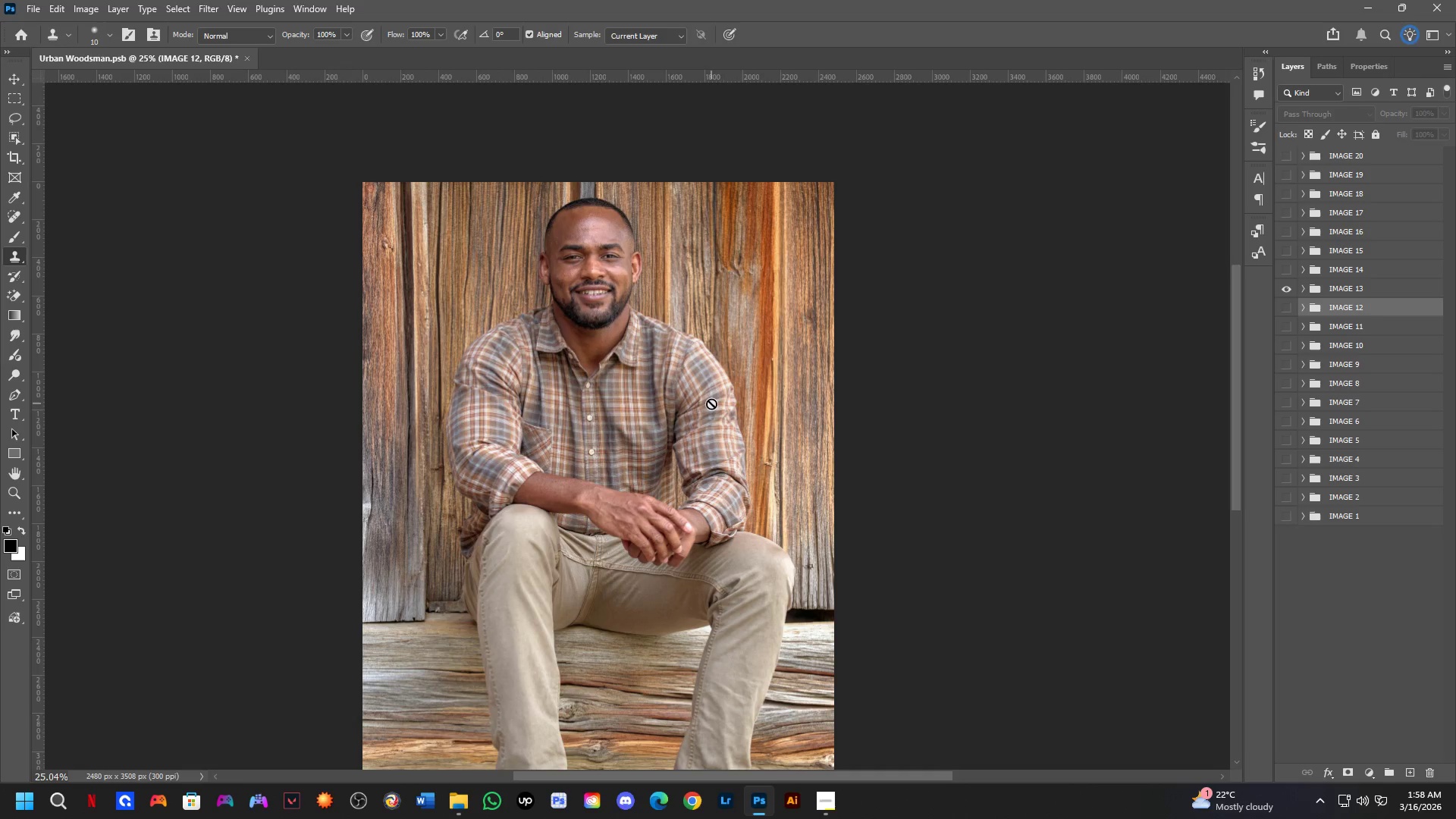 
hold_key(key=ControlLeft, duration=0.34)
left_click([711, 403])
 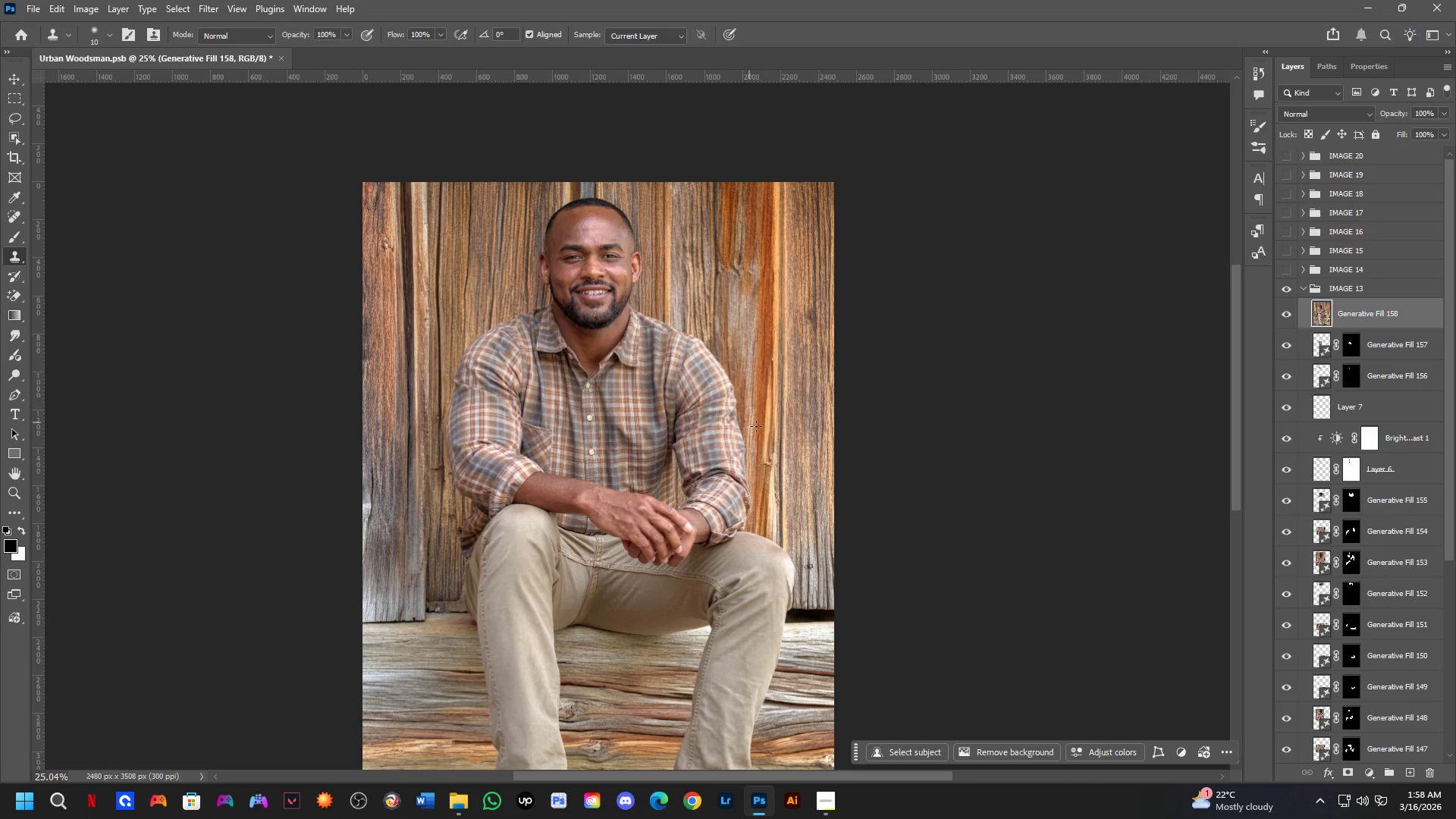 
hold_key(key=Space, duration=0.48)
 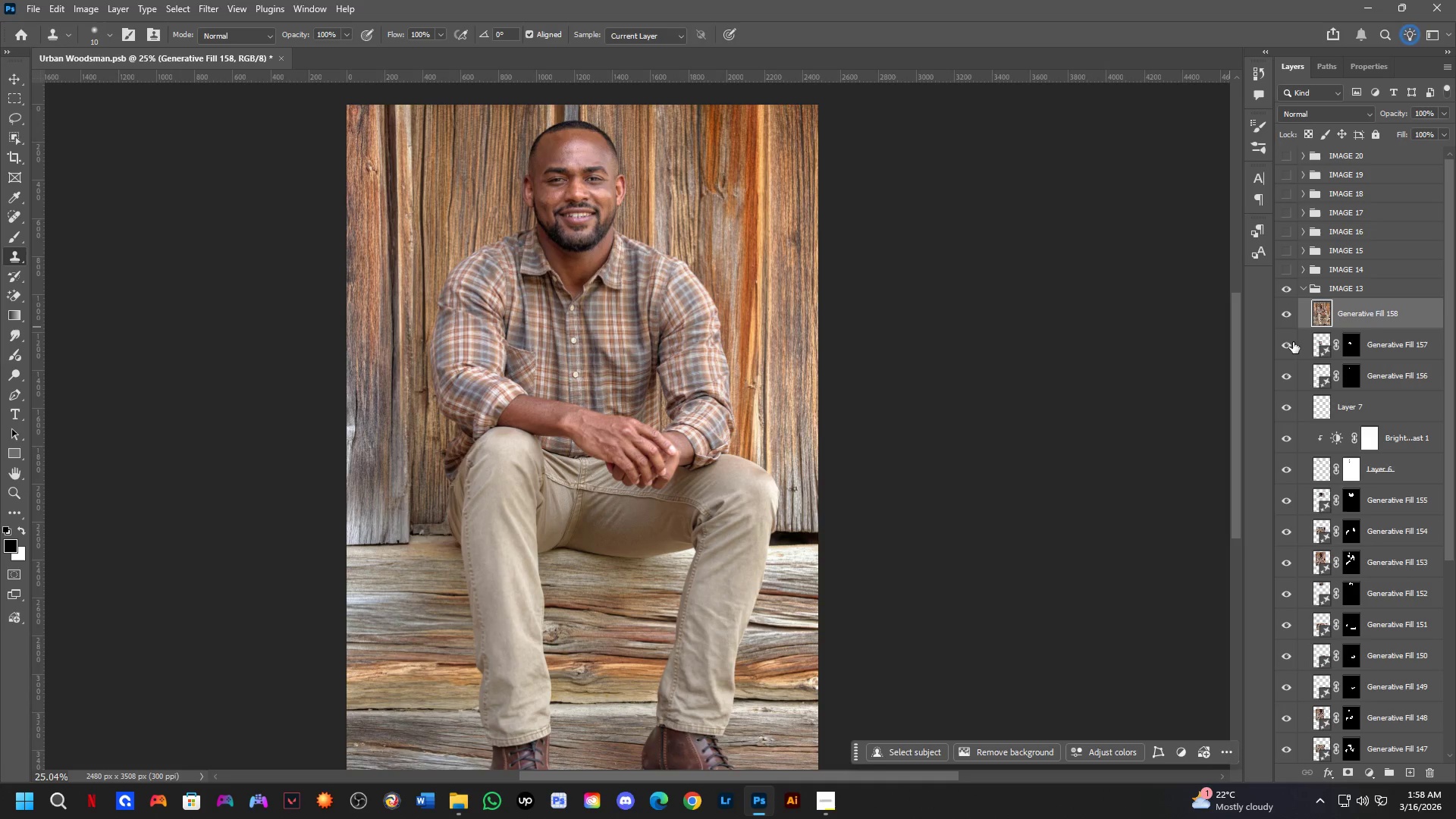 
left_click_drag(start_coordinate=[777, 488], to_coordinate=[761, 410])
 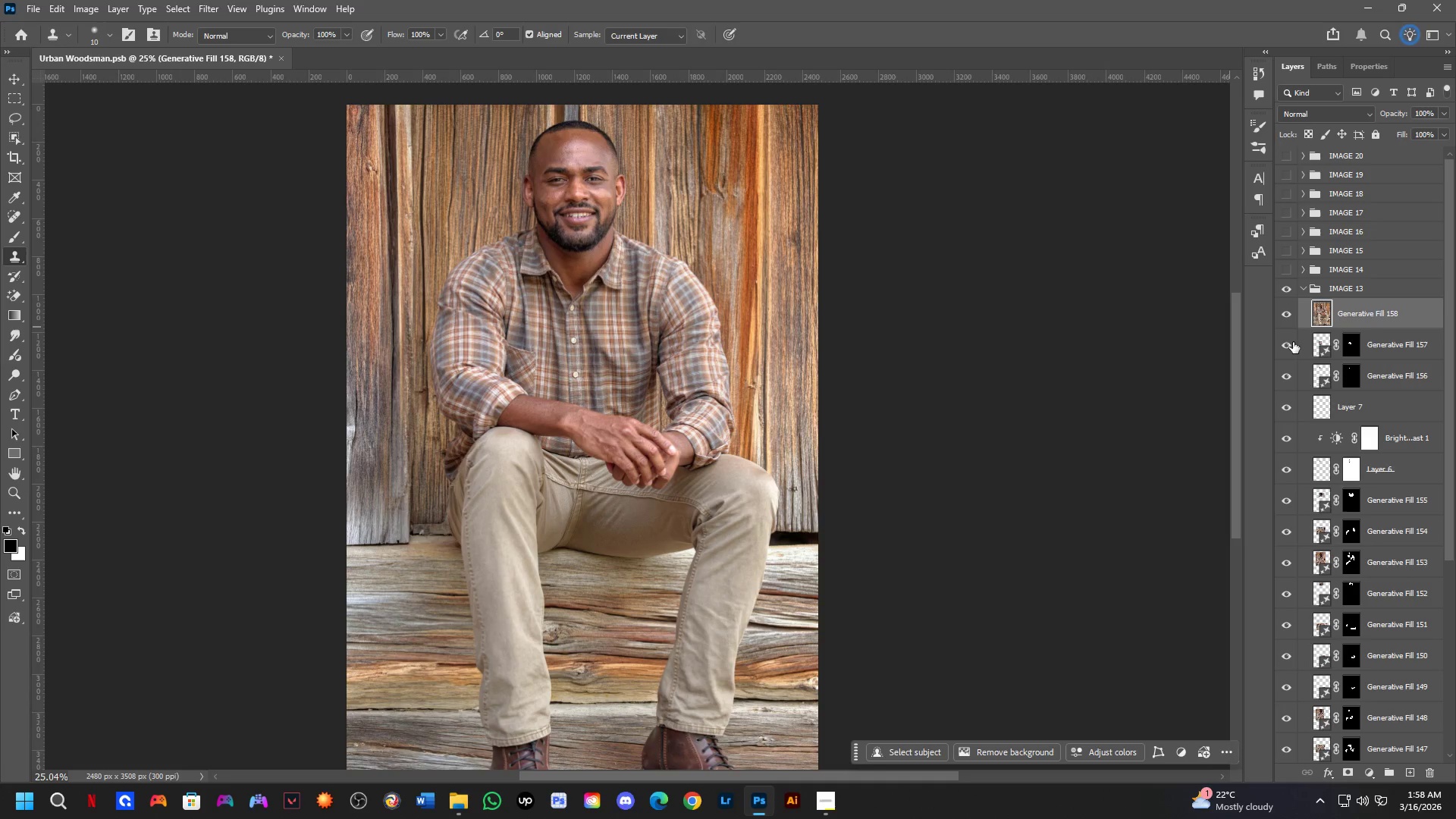 
left_click_drag(start_coordinate=[1287, 340], to_coordinate=[1291, 736])
 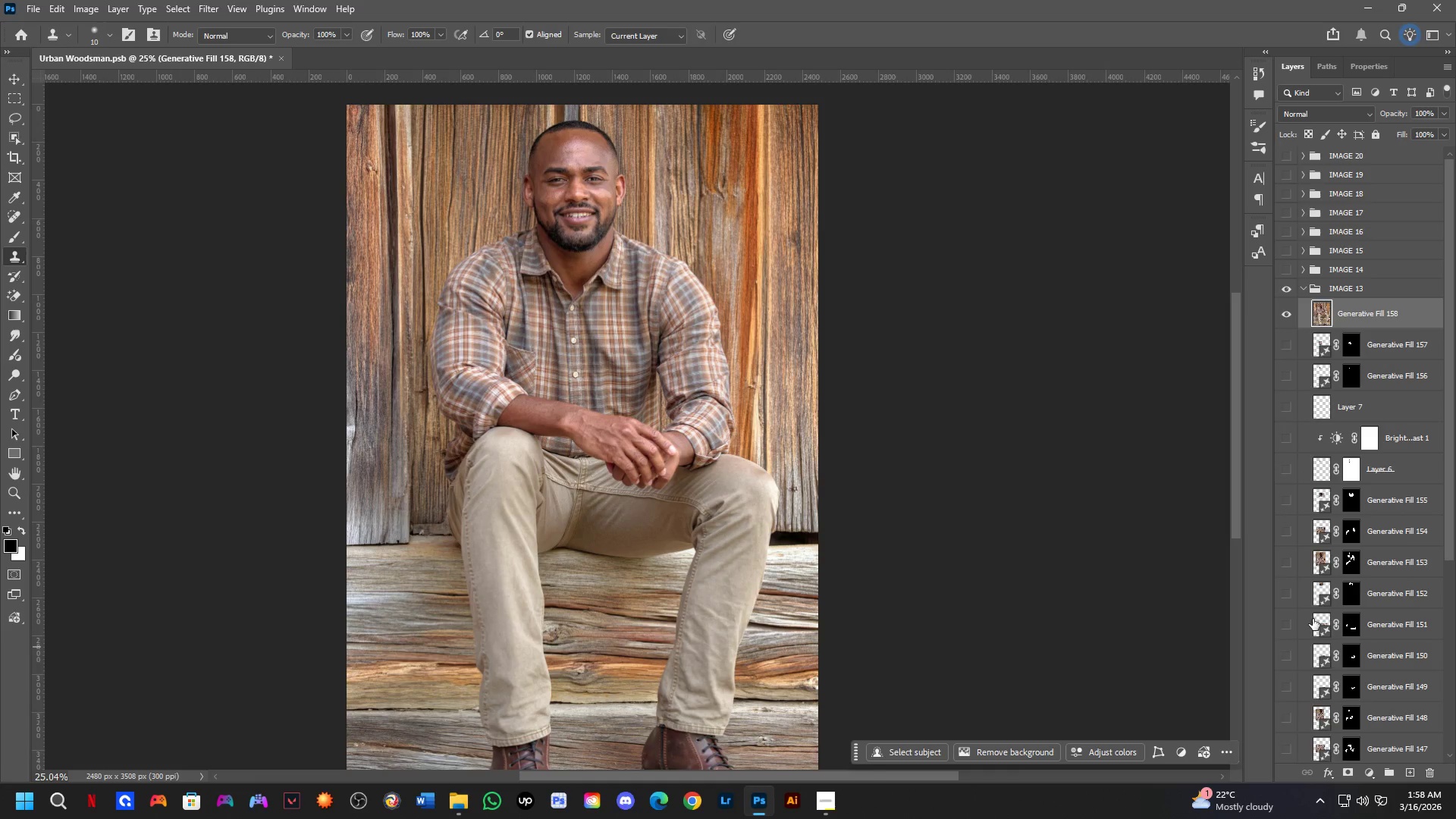 
scroll: coordinate [1298, 570], scroll_direction: down, amount: 13.0
 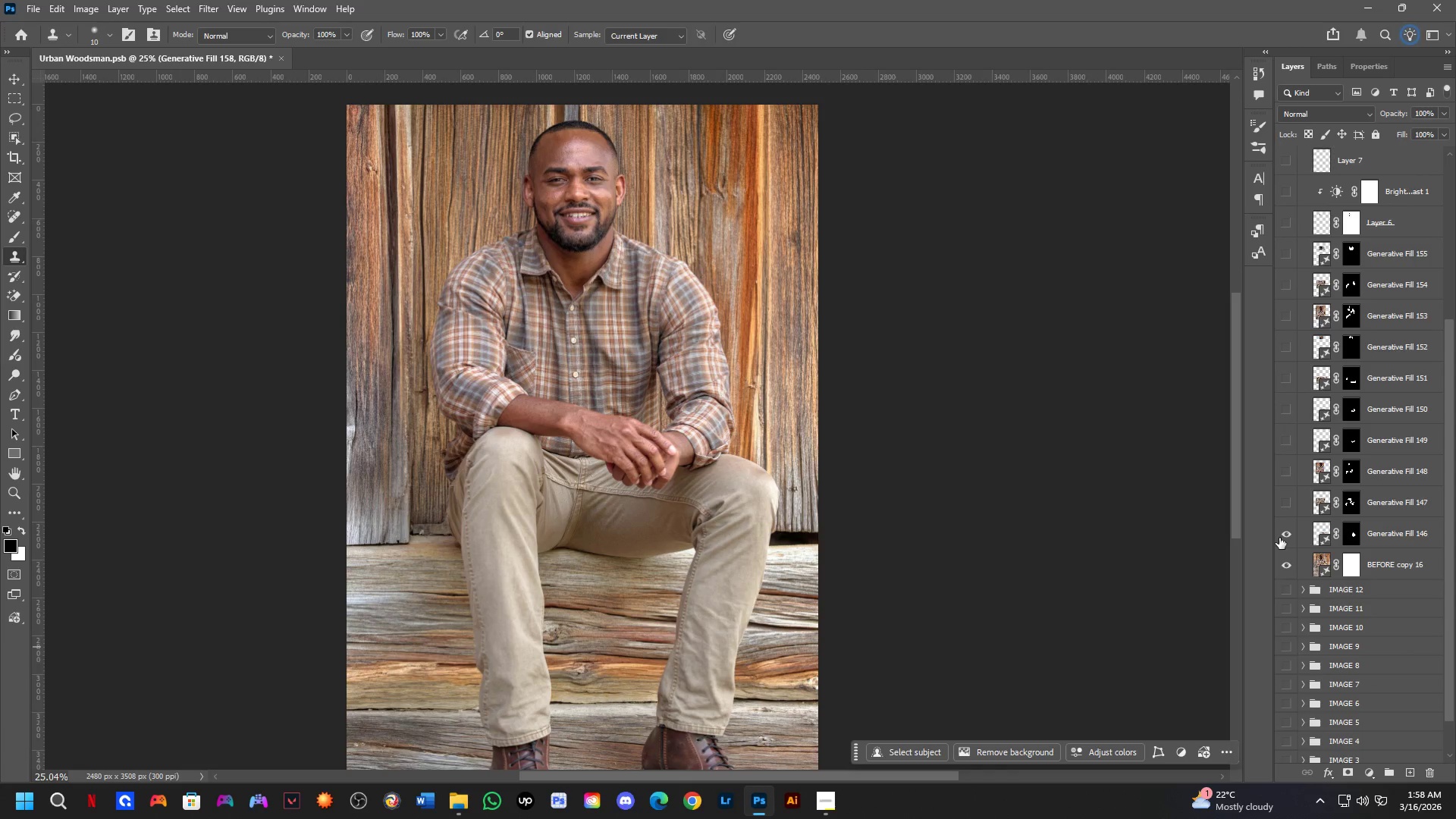 
left_click([1280, 536])
 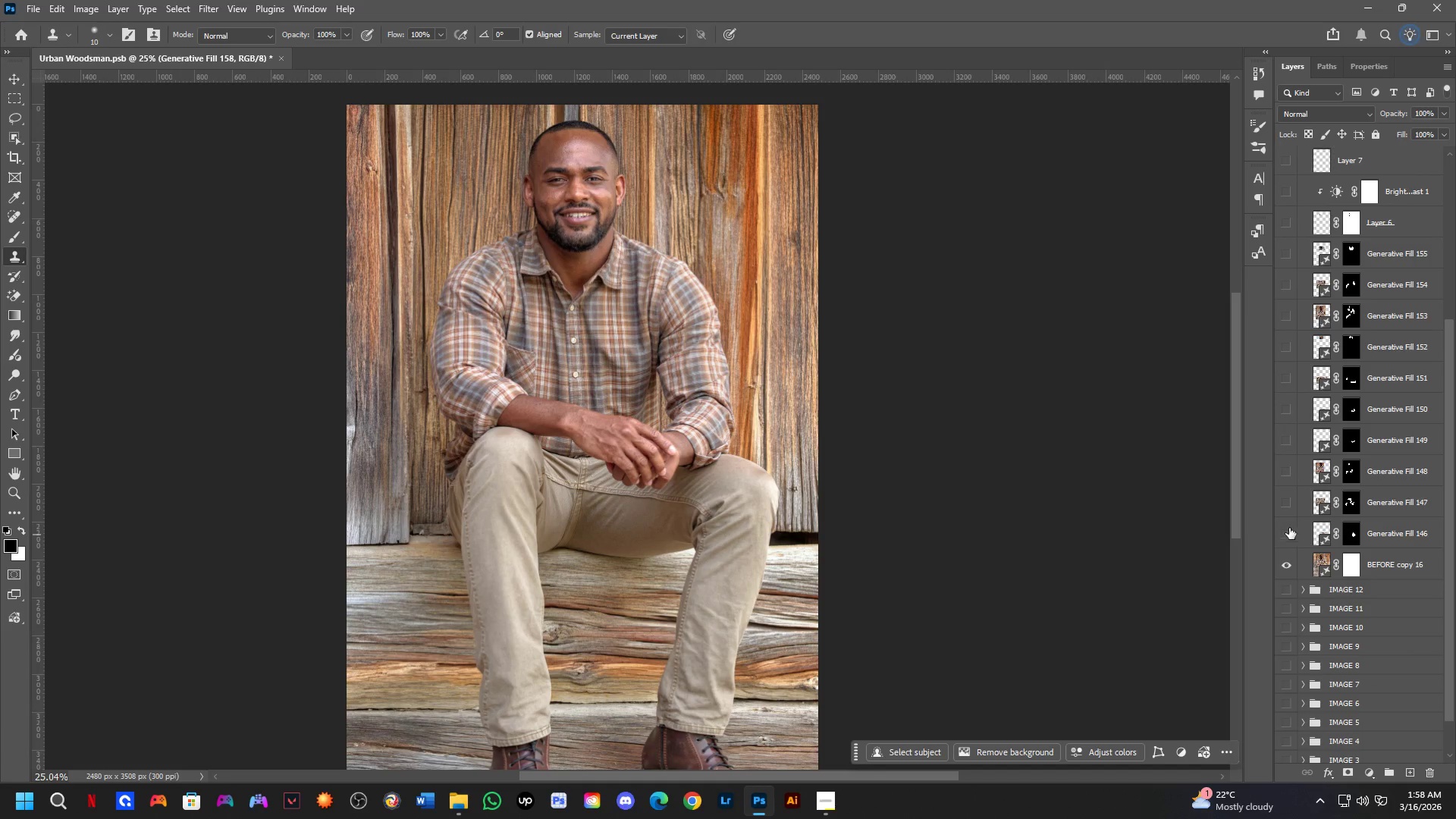 
left_click([1286, 318])
 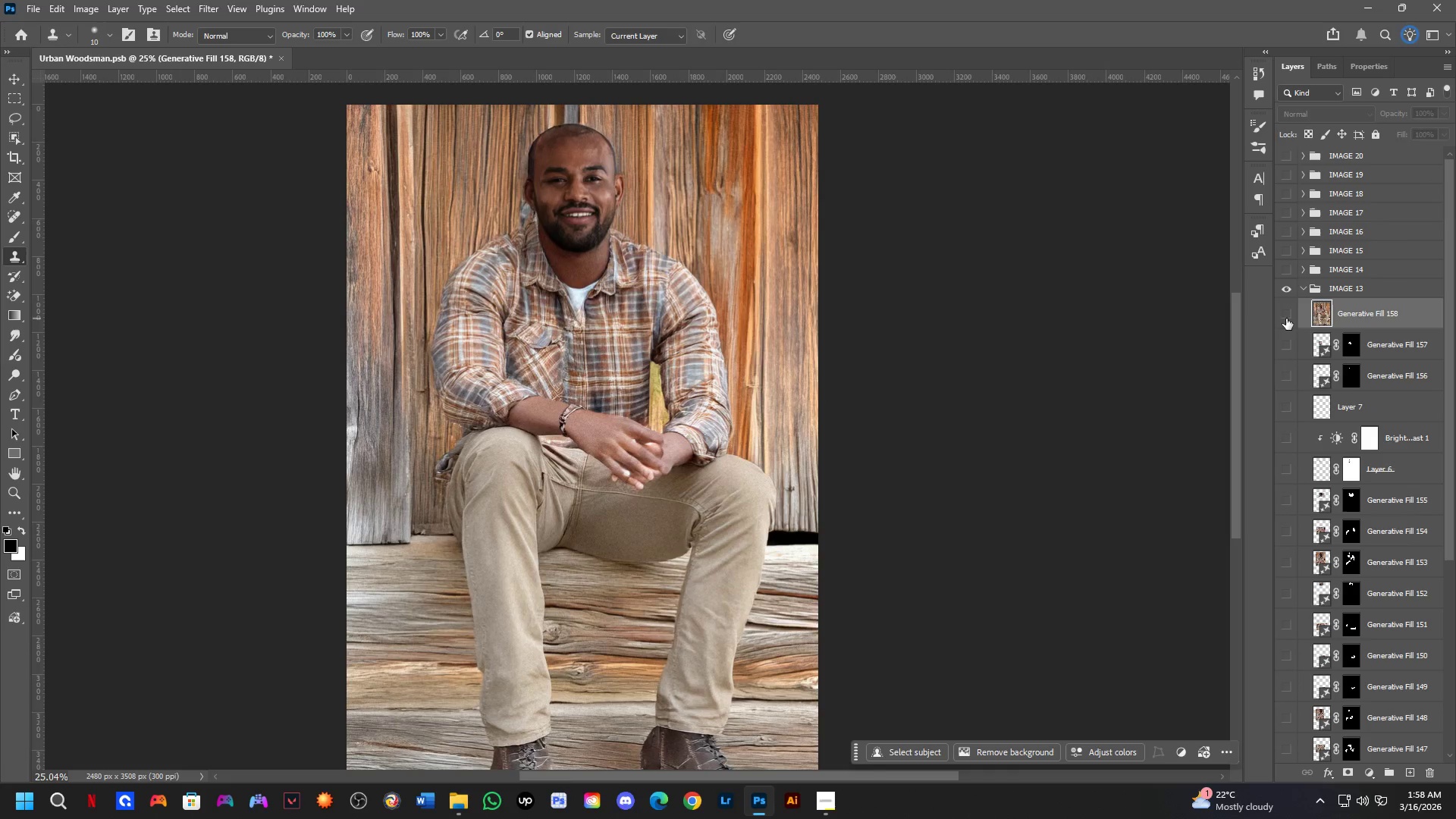 
scroll: coordinate [1297, 350], scroll_direction: up, amount: 13.0
 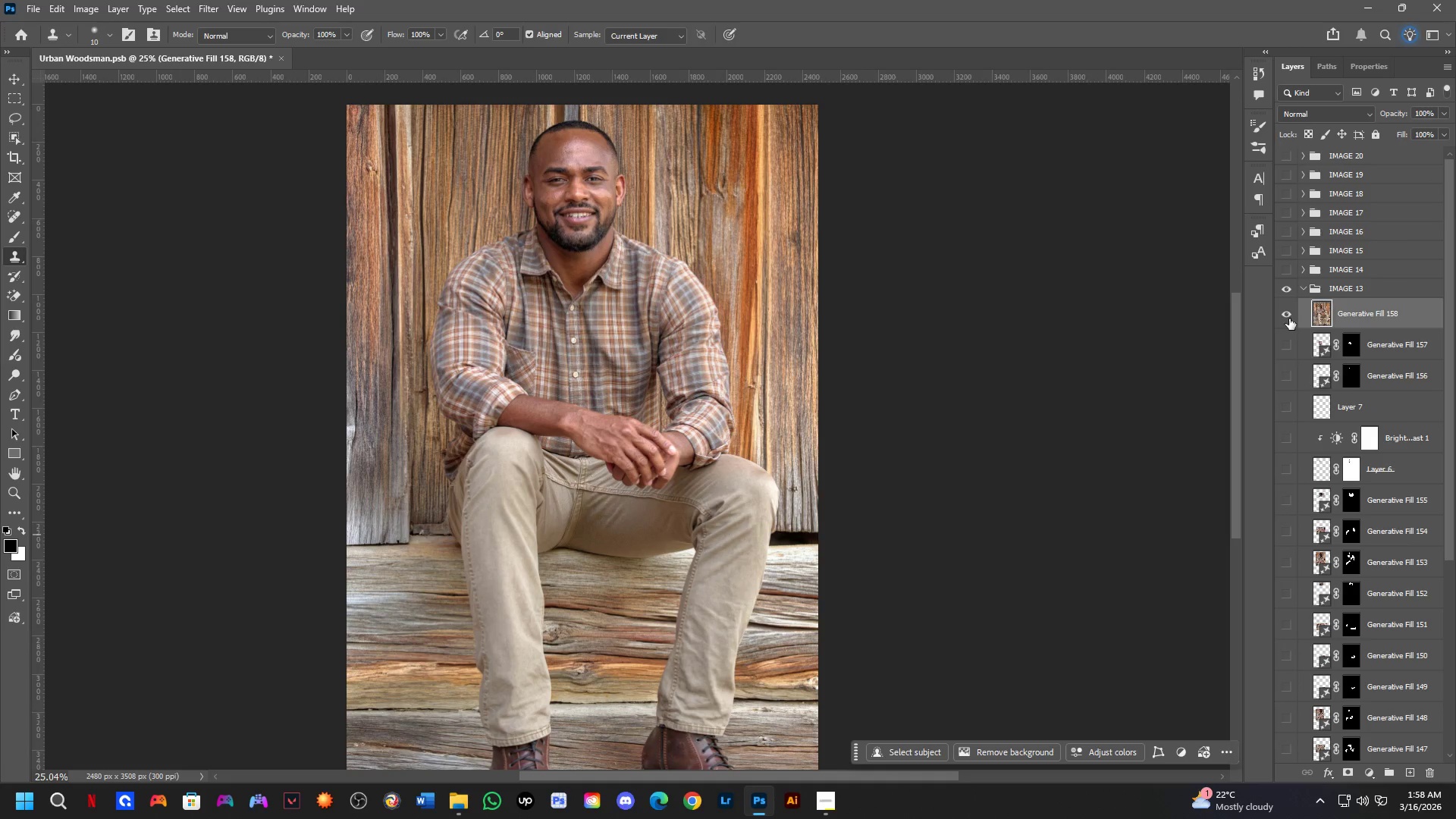 
left_click([1286, 318])
 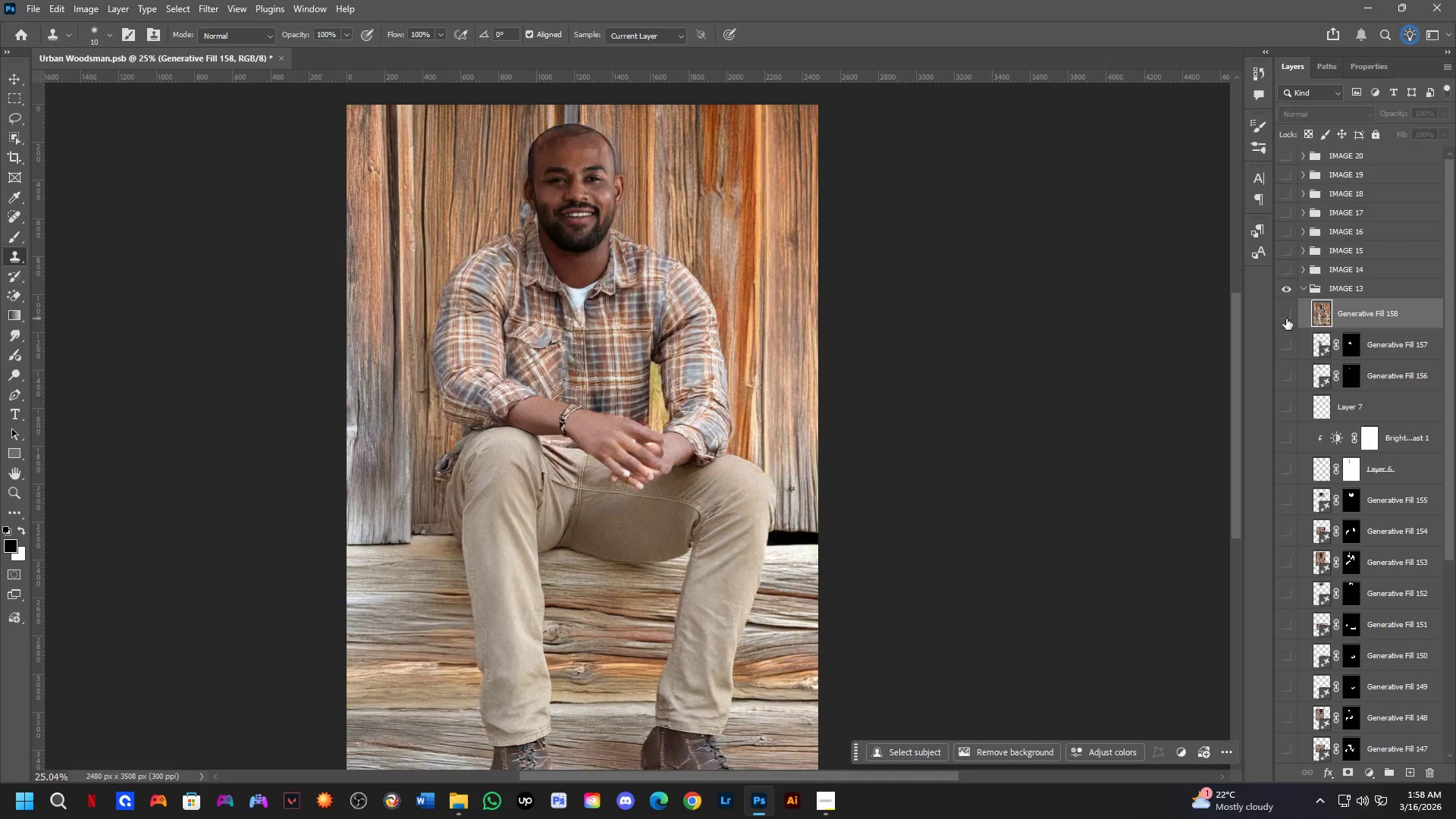 
double_click([1286, 318])
 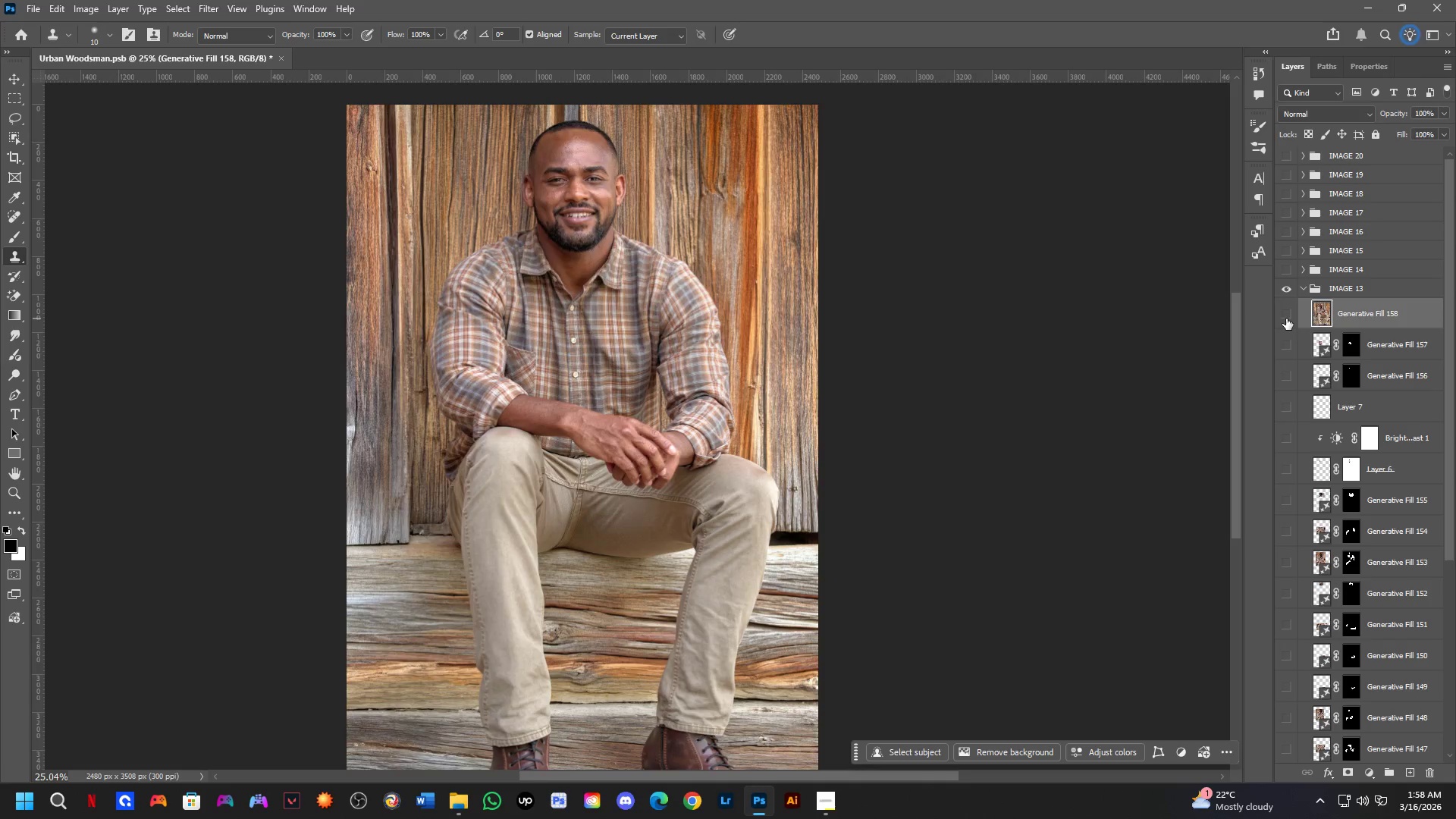 
double_click([1286, 318])
 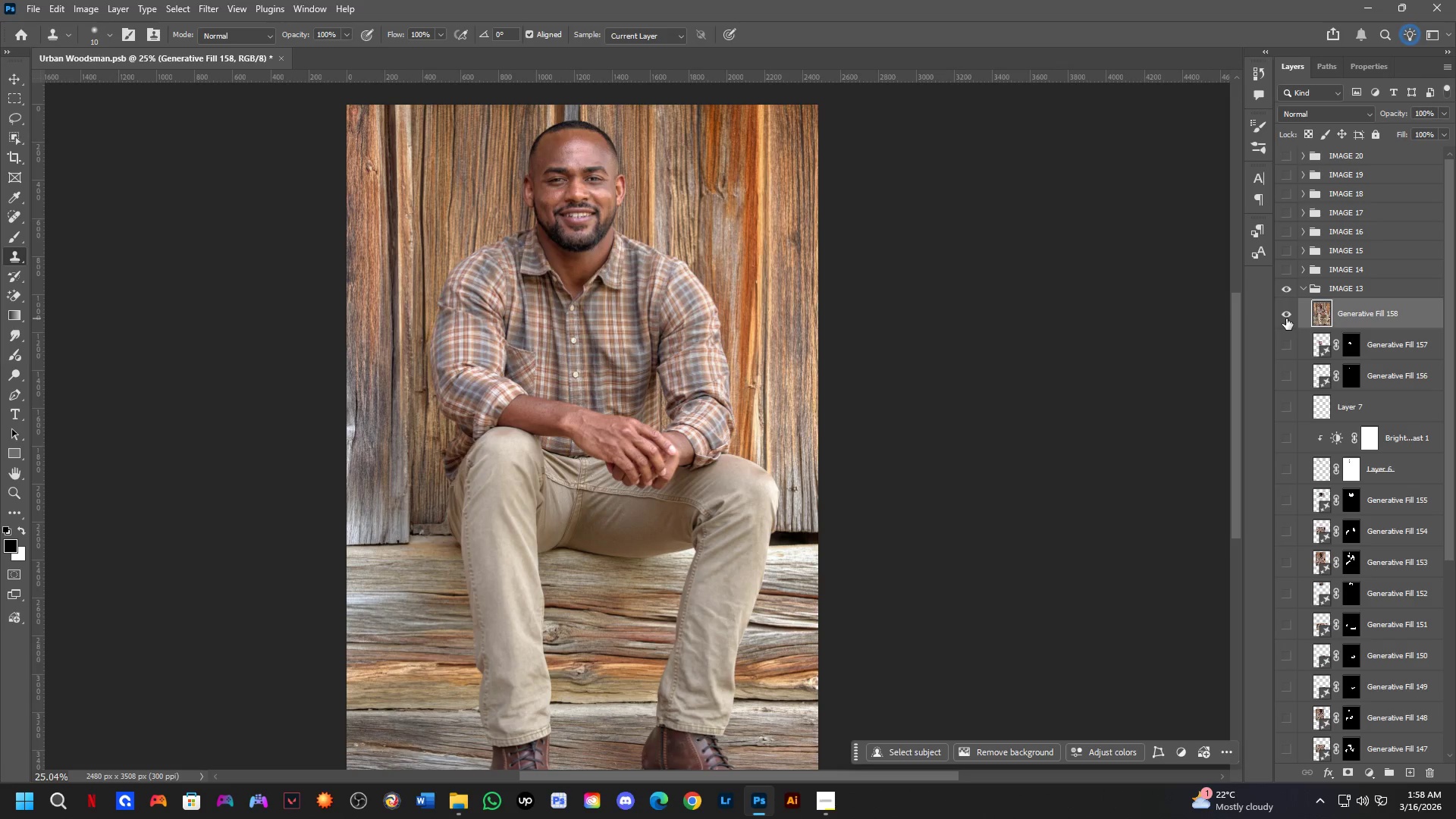 
left_click([1286, 318])
 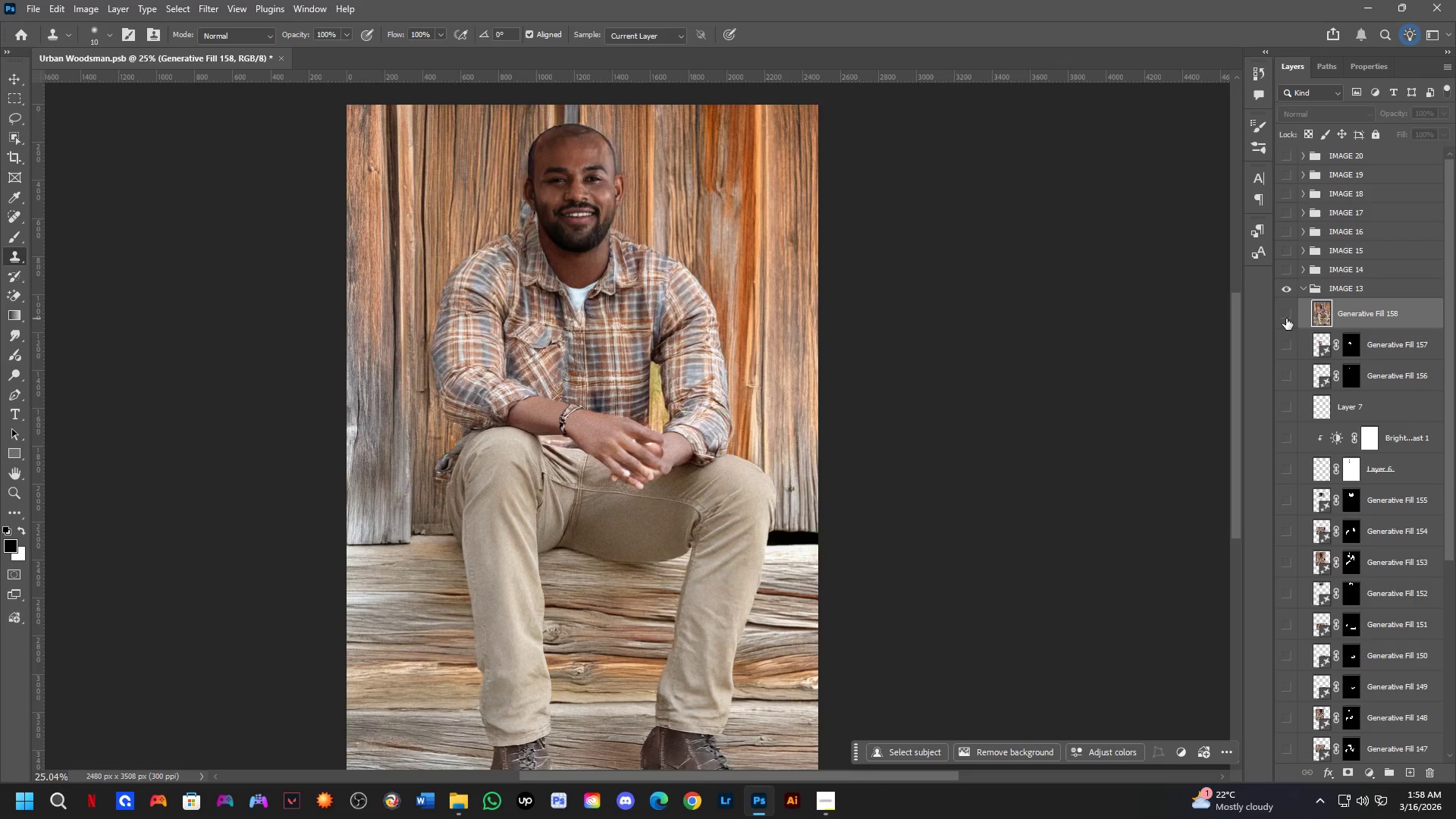 
left_click([1286, 318])
 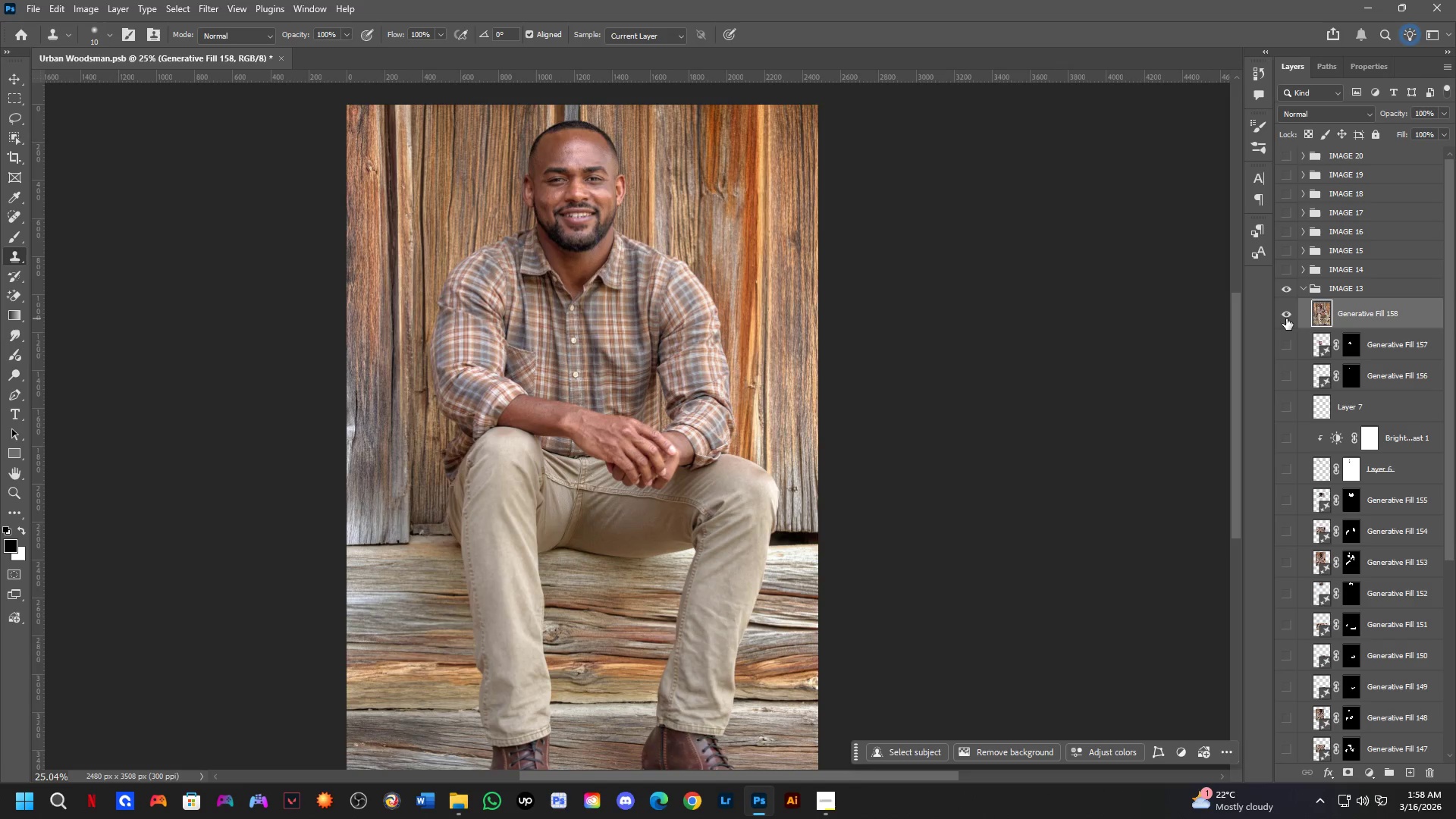 
left_click([1286, 318])
 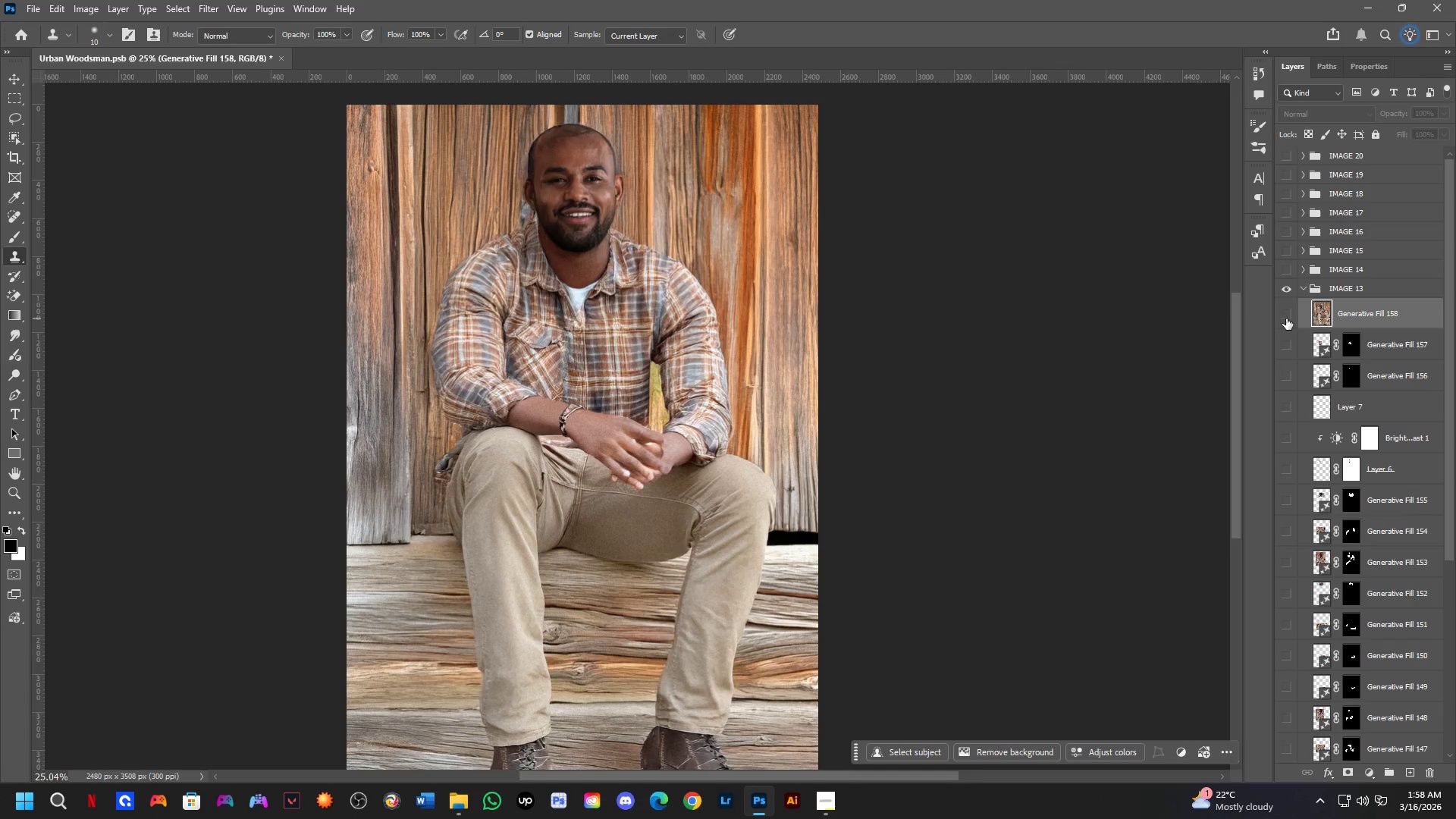 
left_click([1286, 318])
 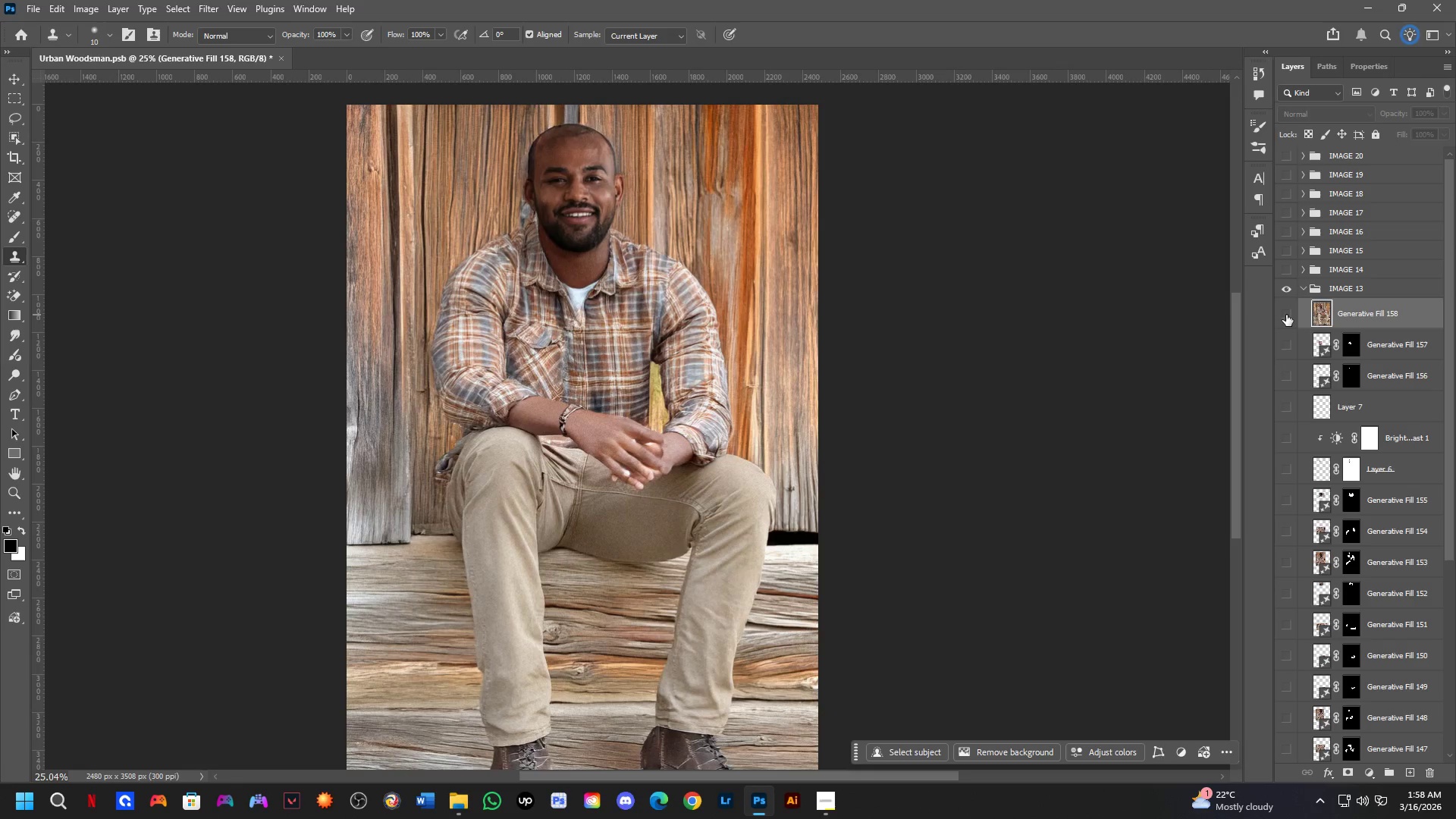 
left_click([1286, 315])
 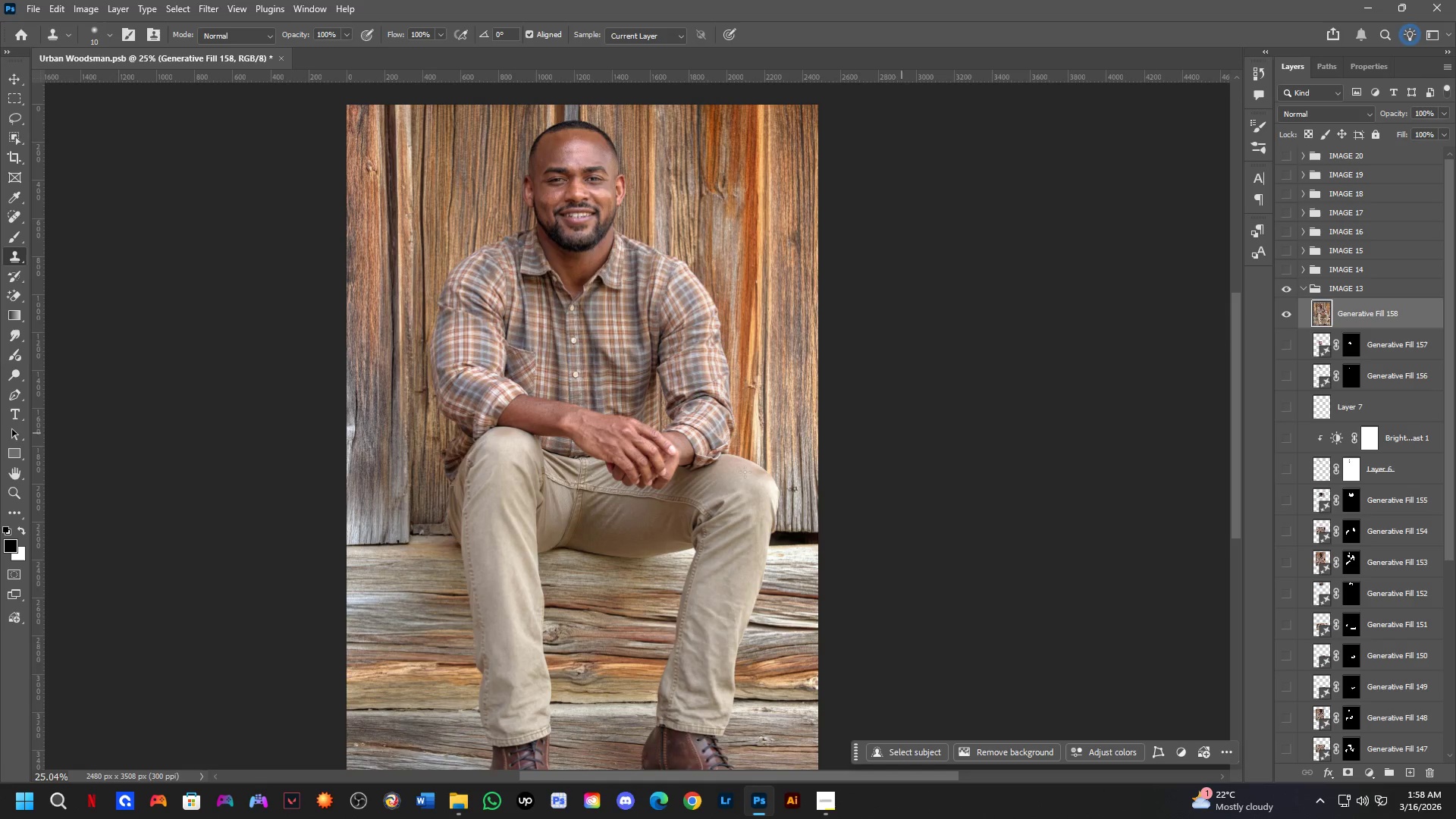 
hold_key(key=Space, duration=0.53)
 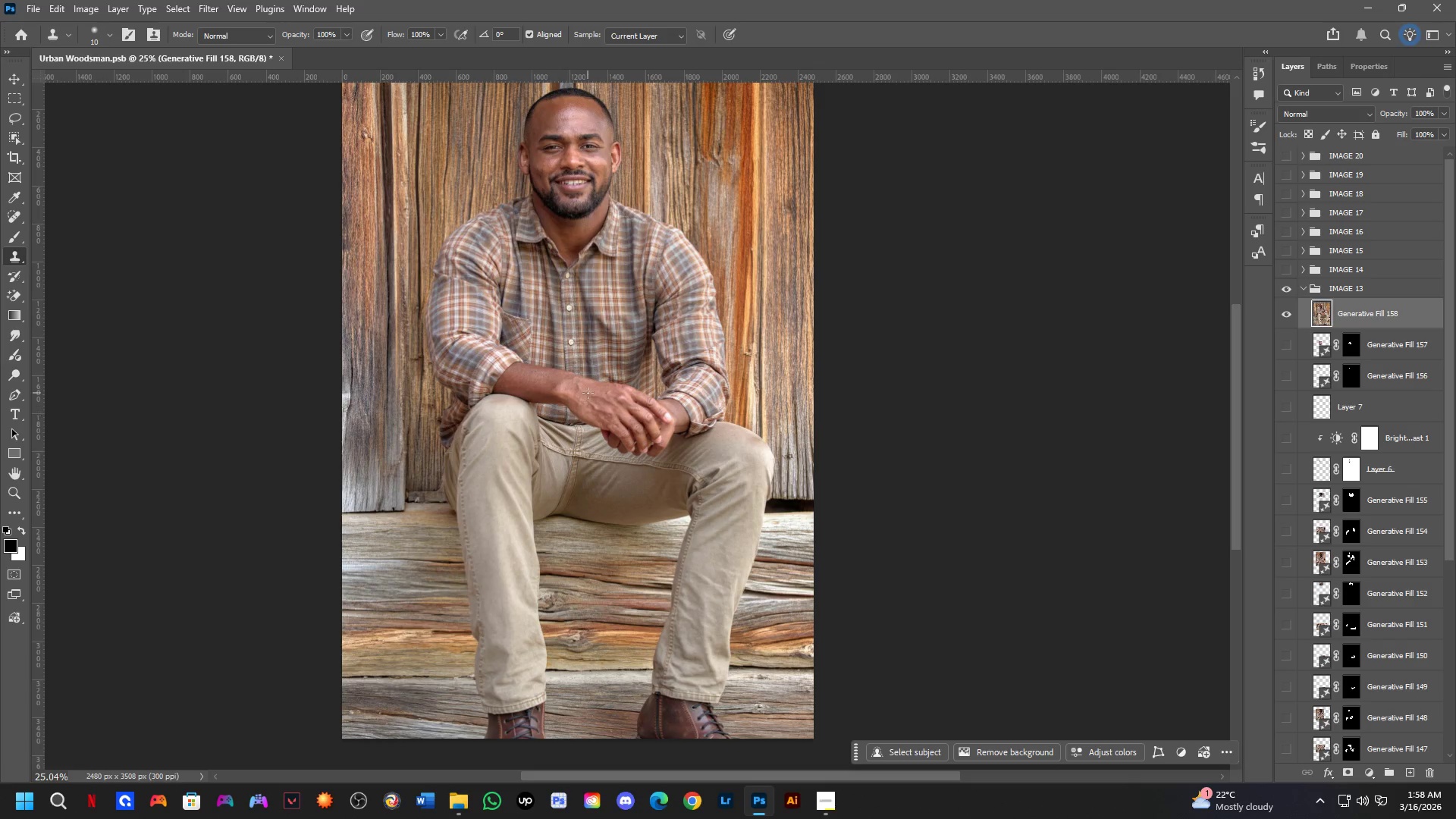 
left_click_drag(start_coordinate=[314, 572], to_coordinate=[309, 539])
 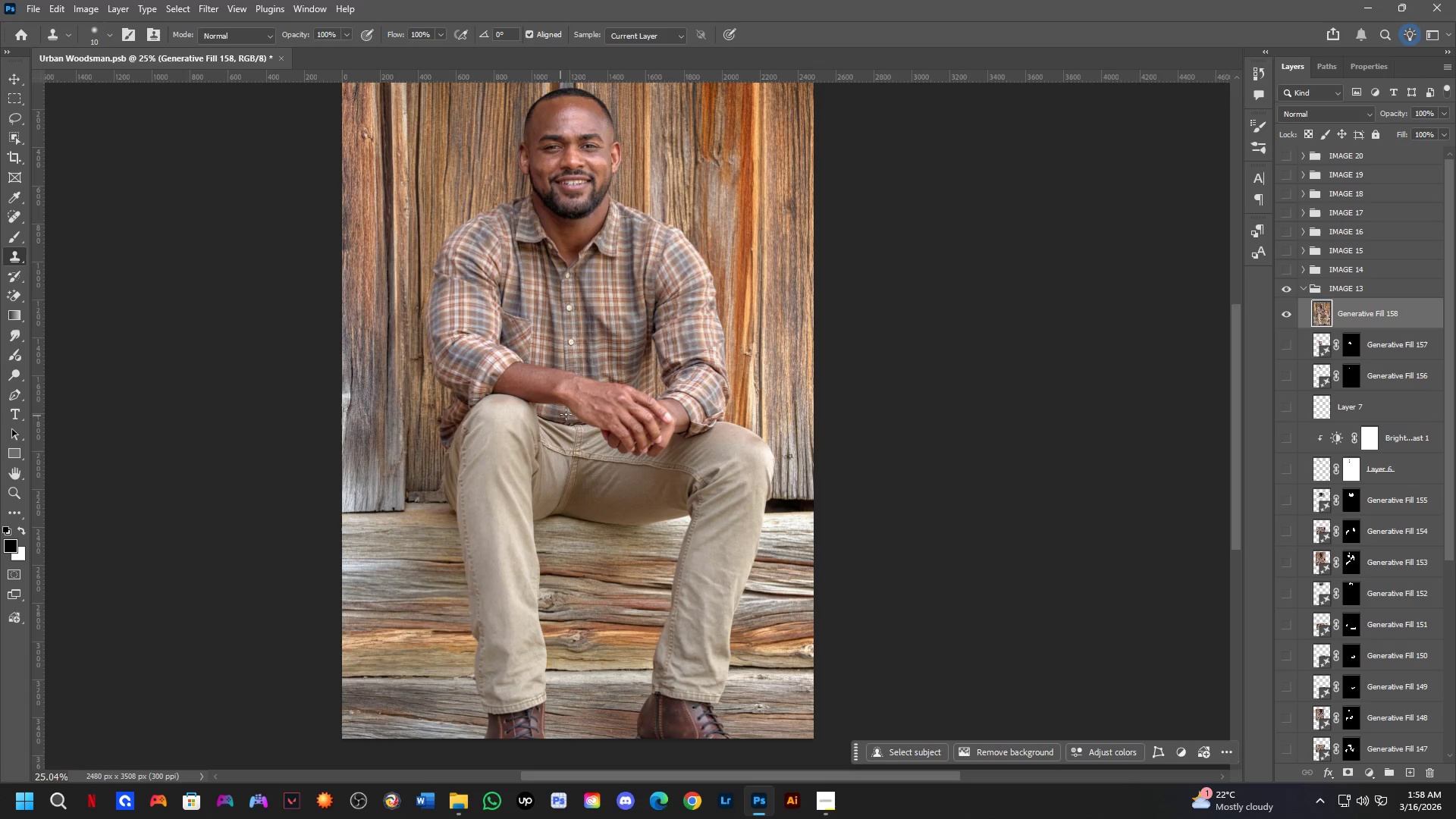 
key(Shift+ShiftLeft)
 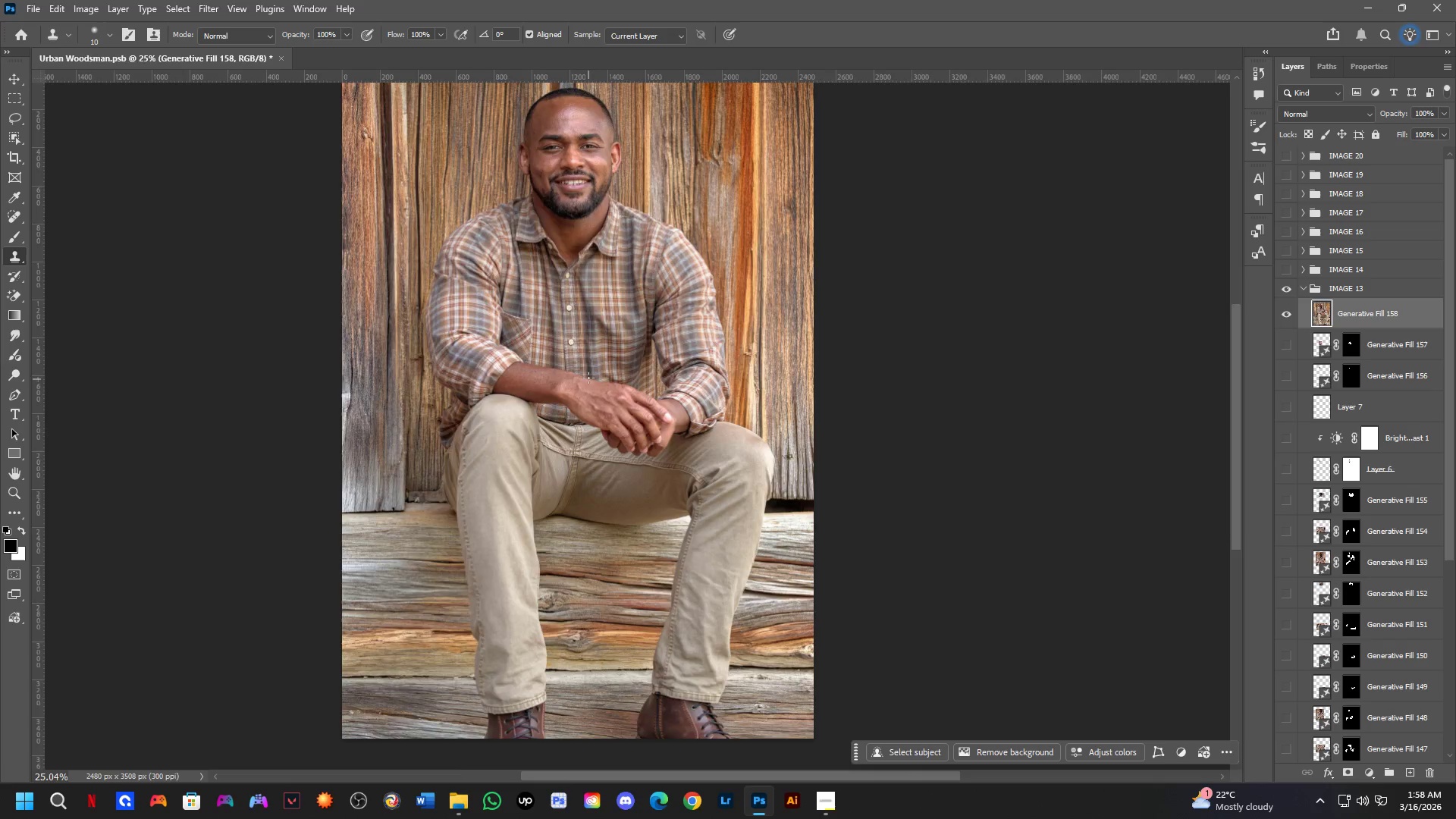 
hold_key(key=Space, duration=1.5)
 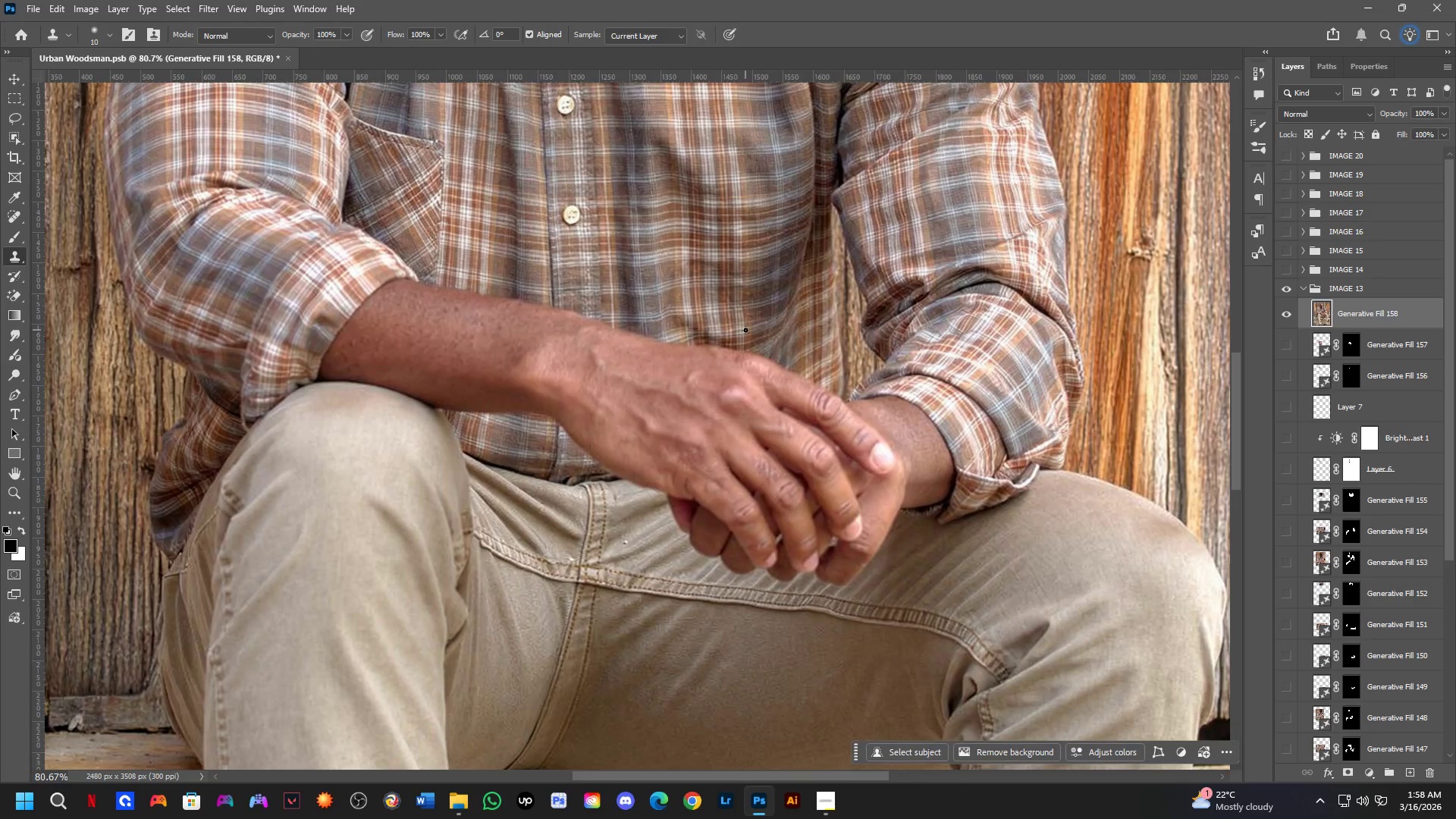 
left_click_drag(start_coordinate=[704, 394], to_coordinate=[751, 328])
 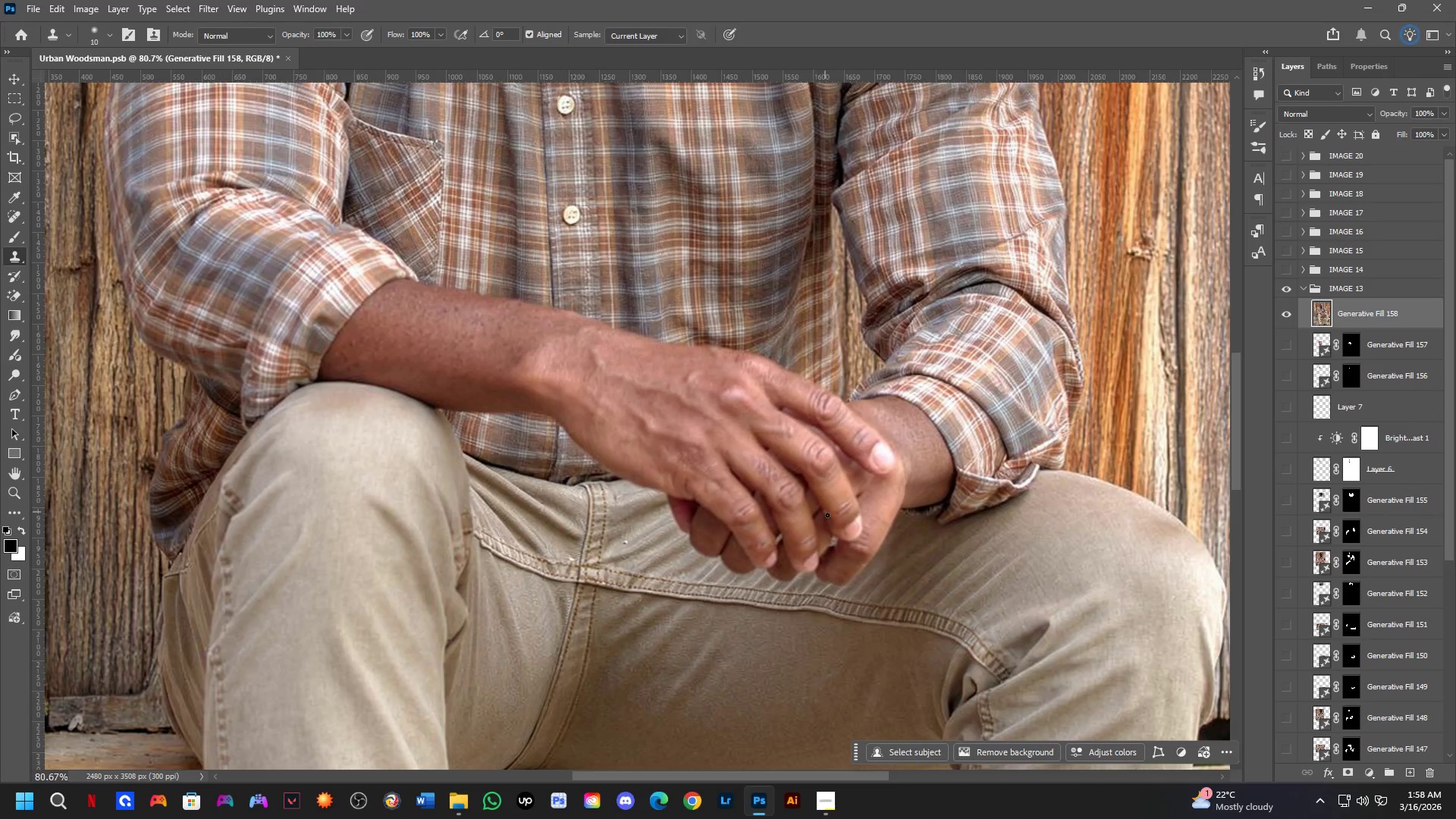 
scroll: coordinate [594, 369], scroll_direction: up, amount: 6.0
 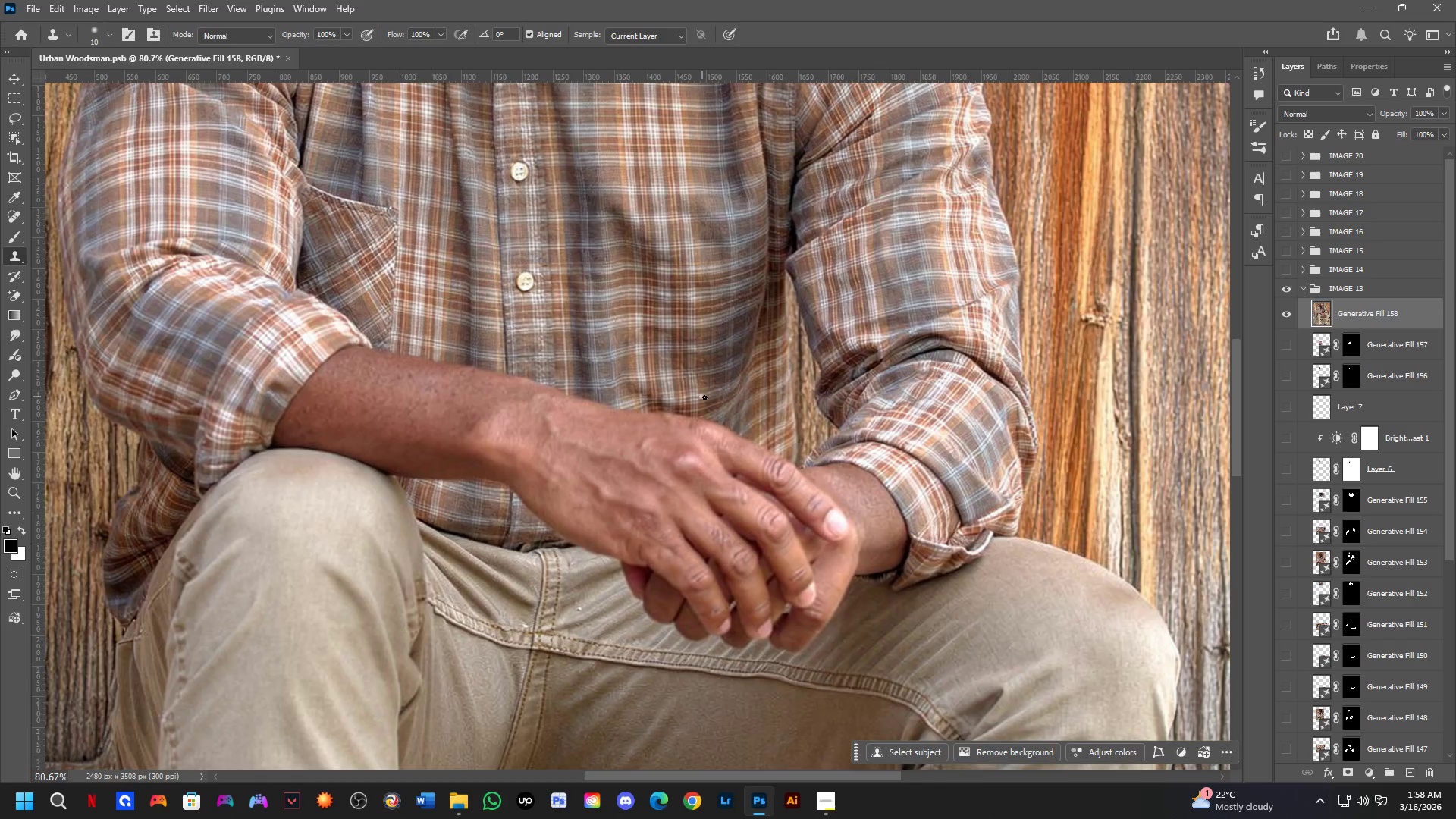 
hold_key(key=Space, duration=0.5)
 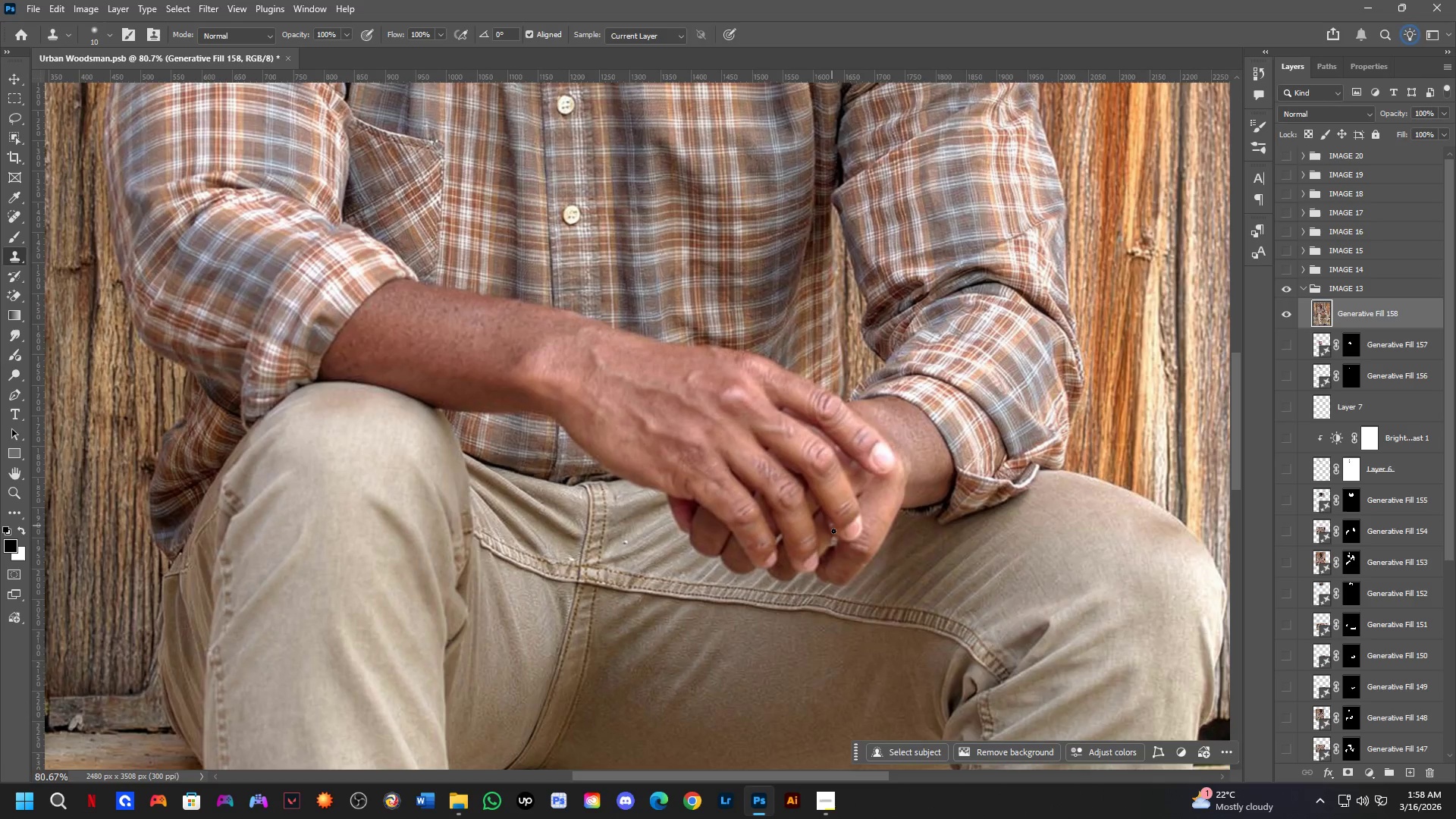 
hold_key(key=Space, duration=2.45)
 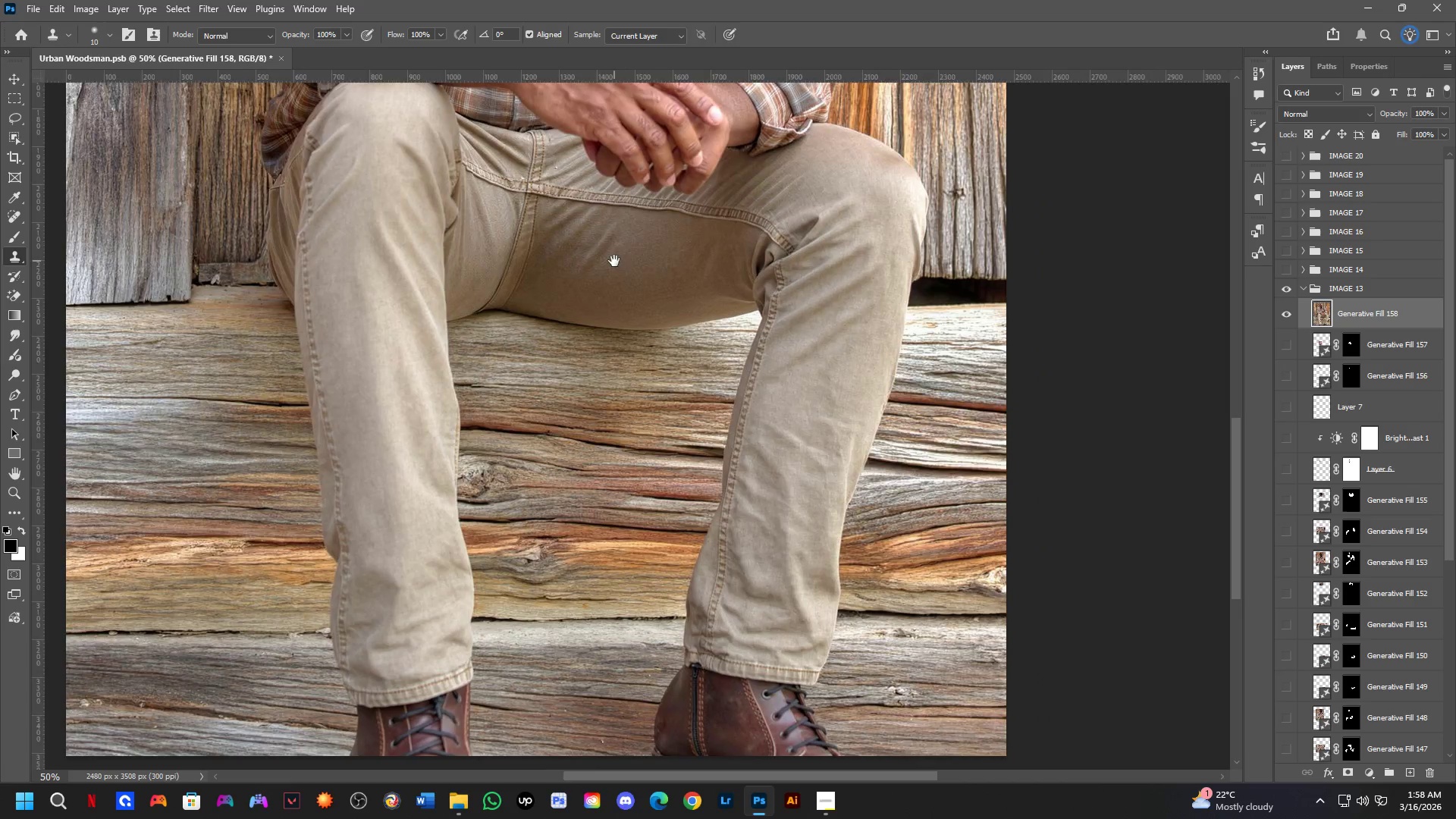 
hold_key(key=ShiftLeft, duration=0.53)
 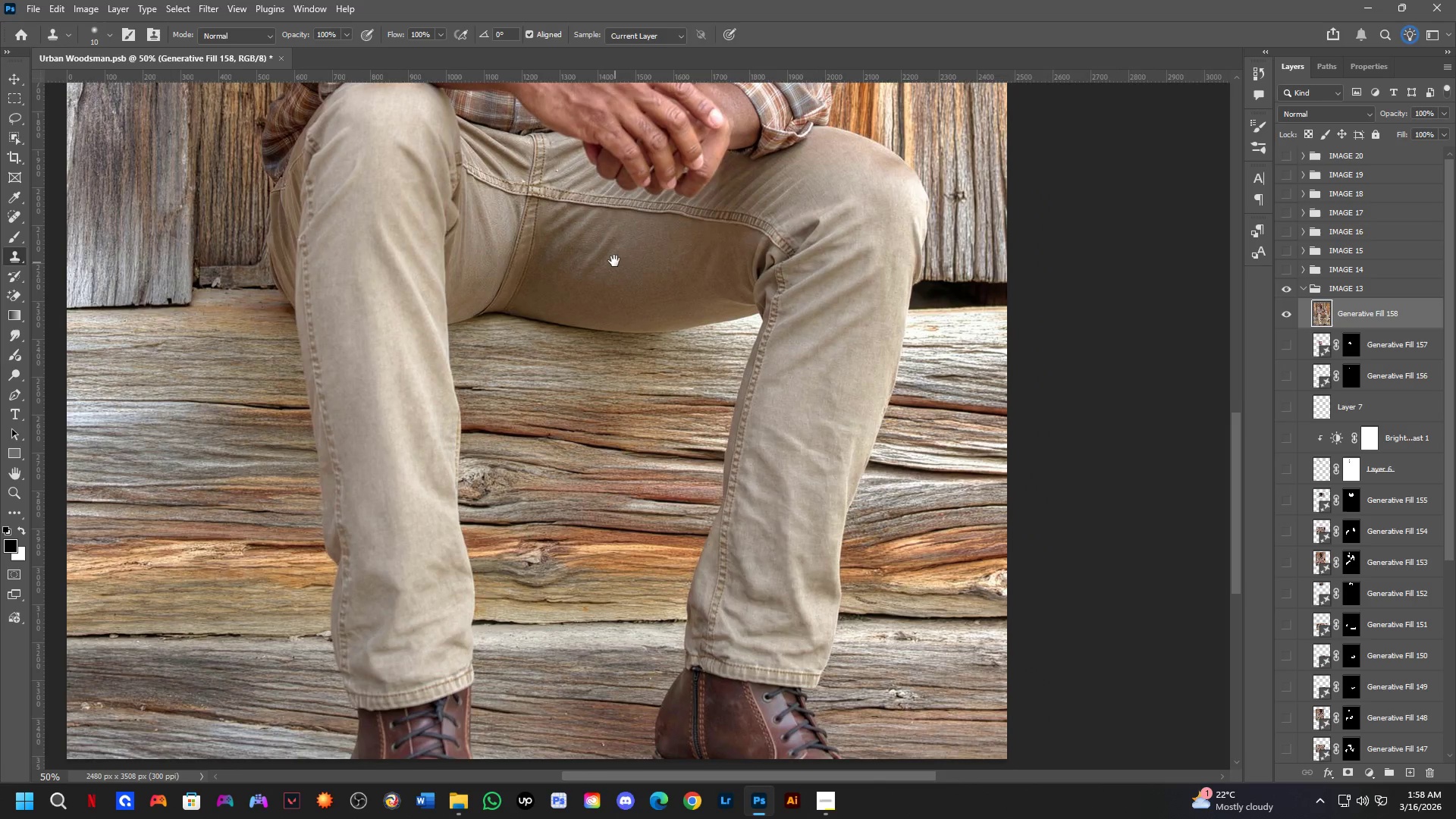 
hold_key(key=Space, duration=1.5)
 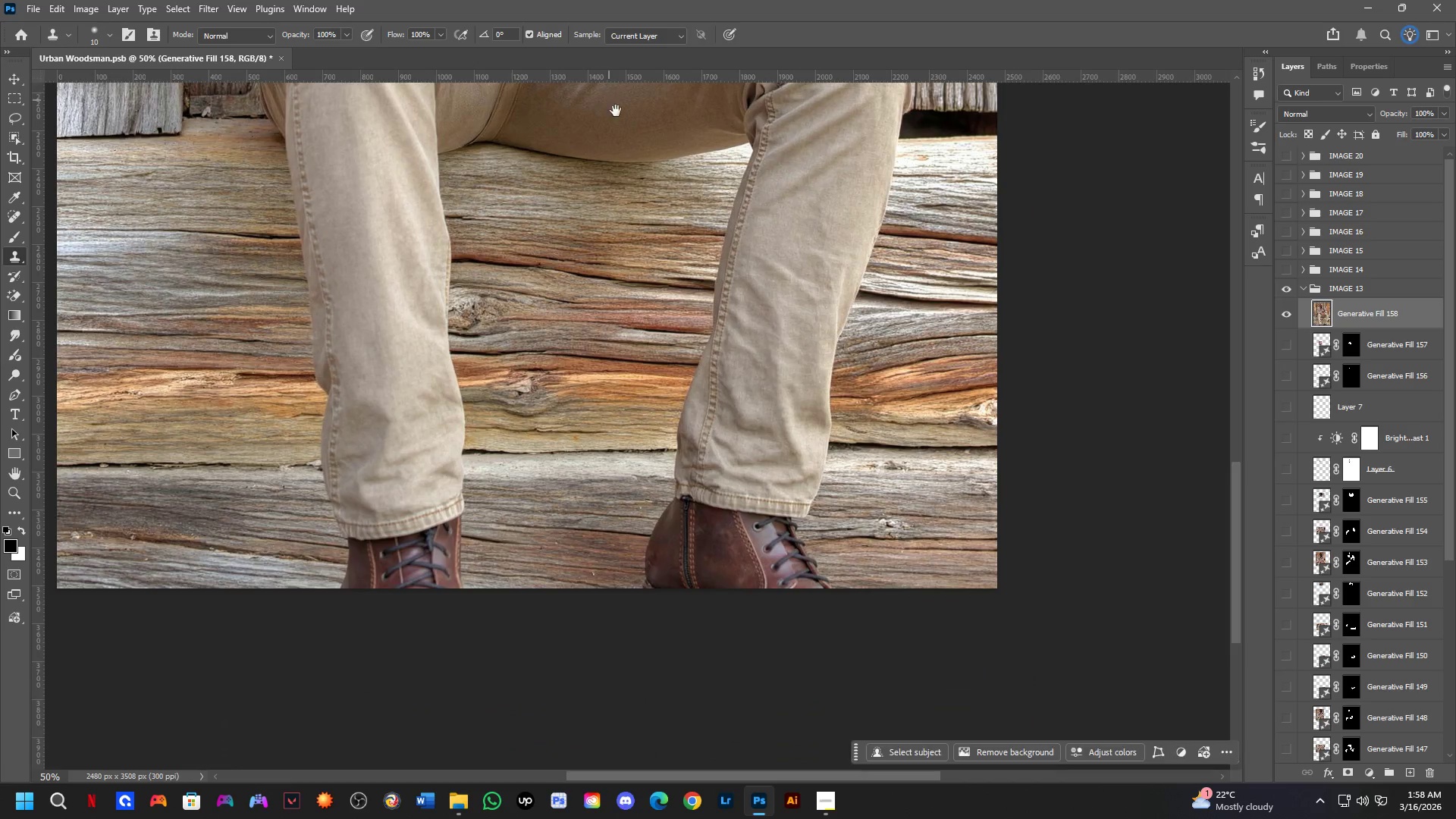 
left_click_drag(start_coordinate=[704, 618], to_coordinate=[605, 93])
 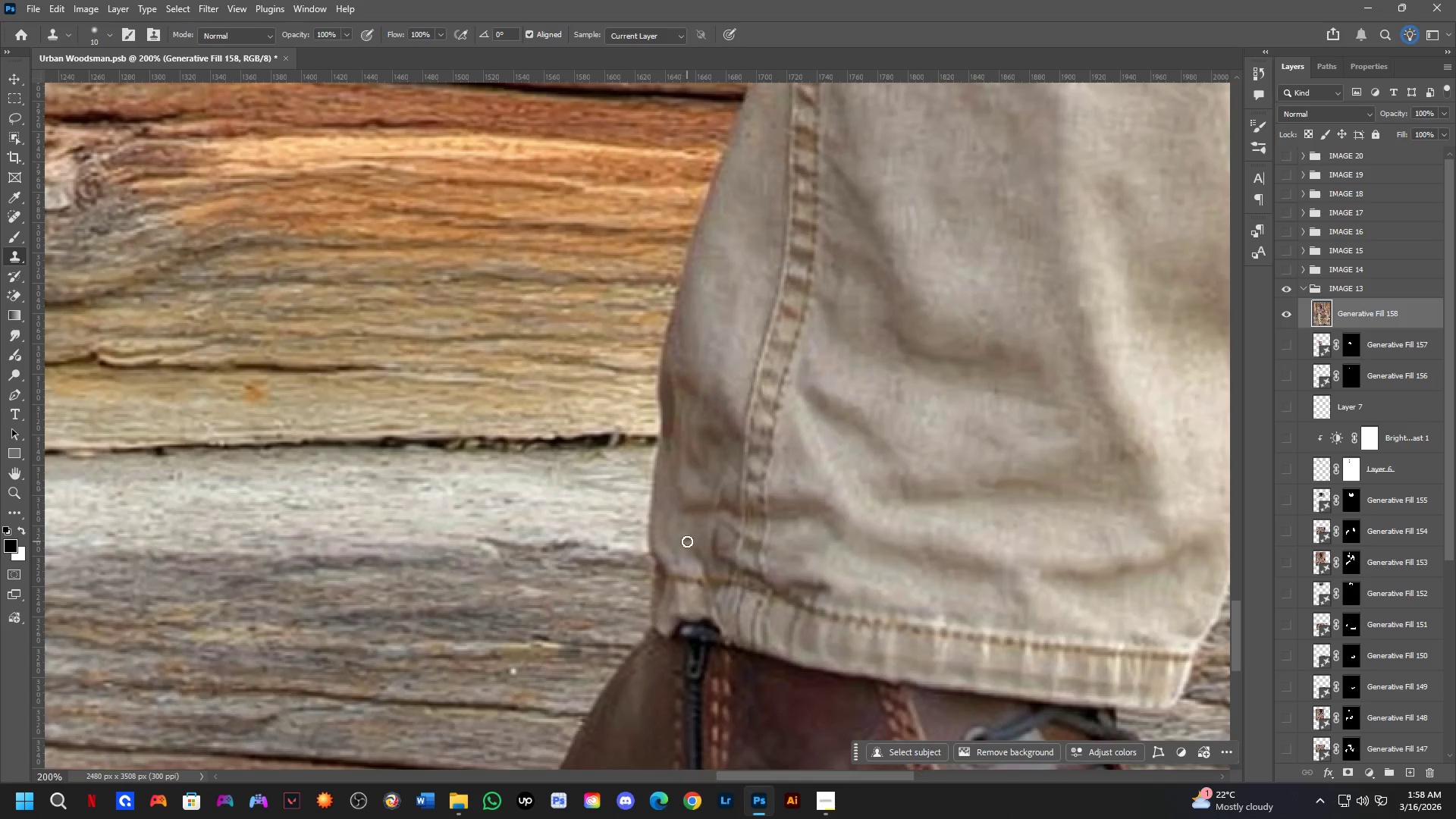 
scroll: coordinate [680, 497], scroll_direction: down, amount: 2.0
 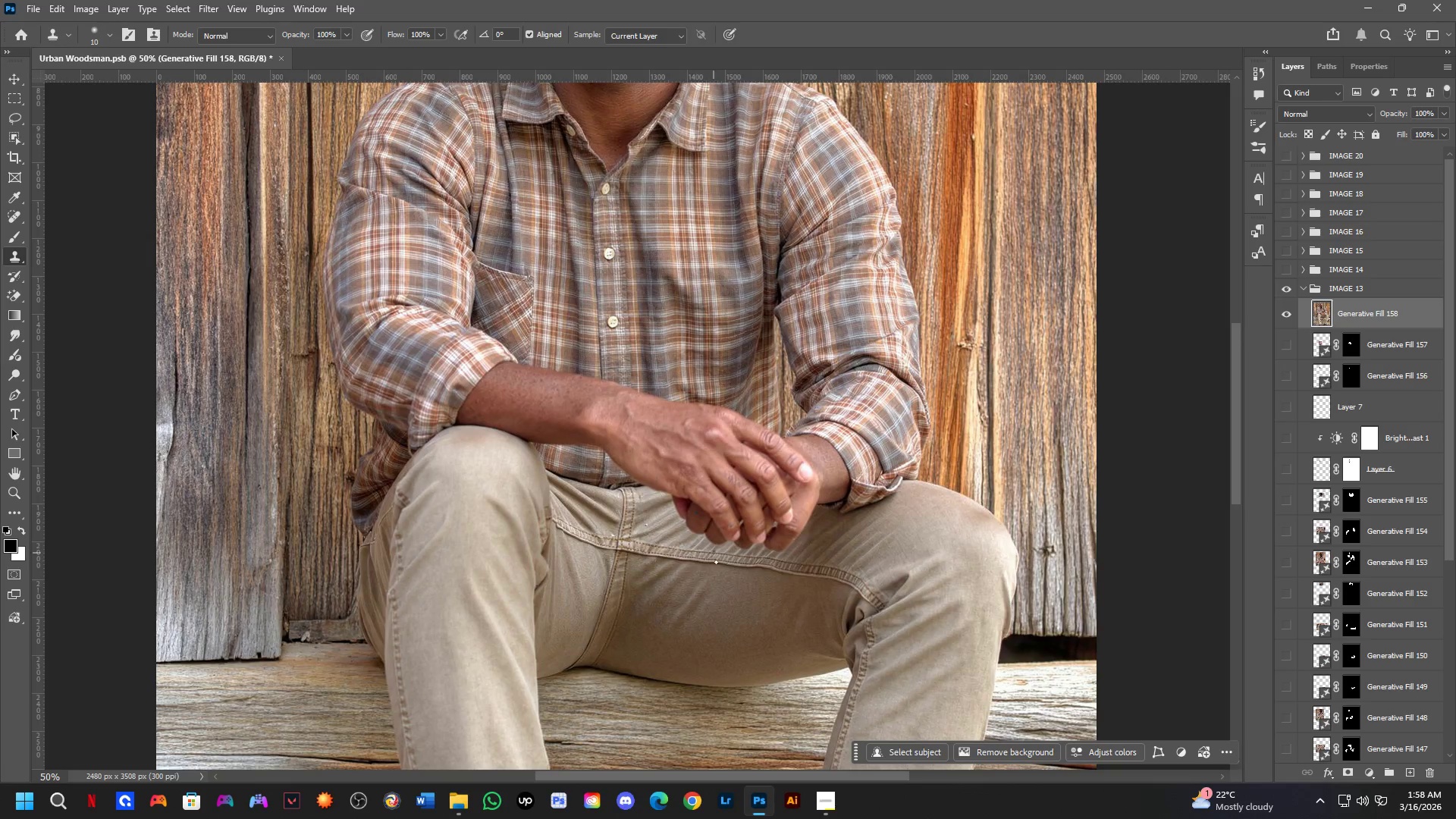 
hold_key(key=Space, duration=0.64)
 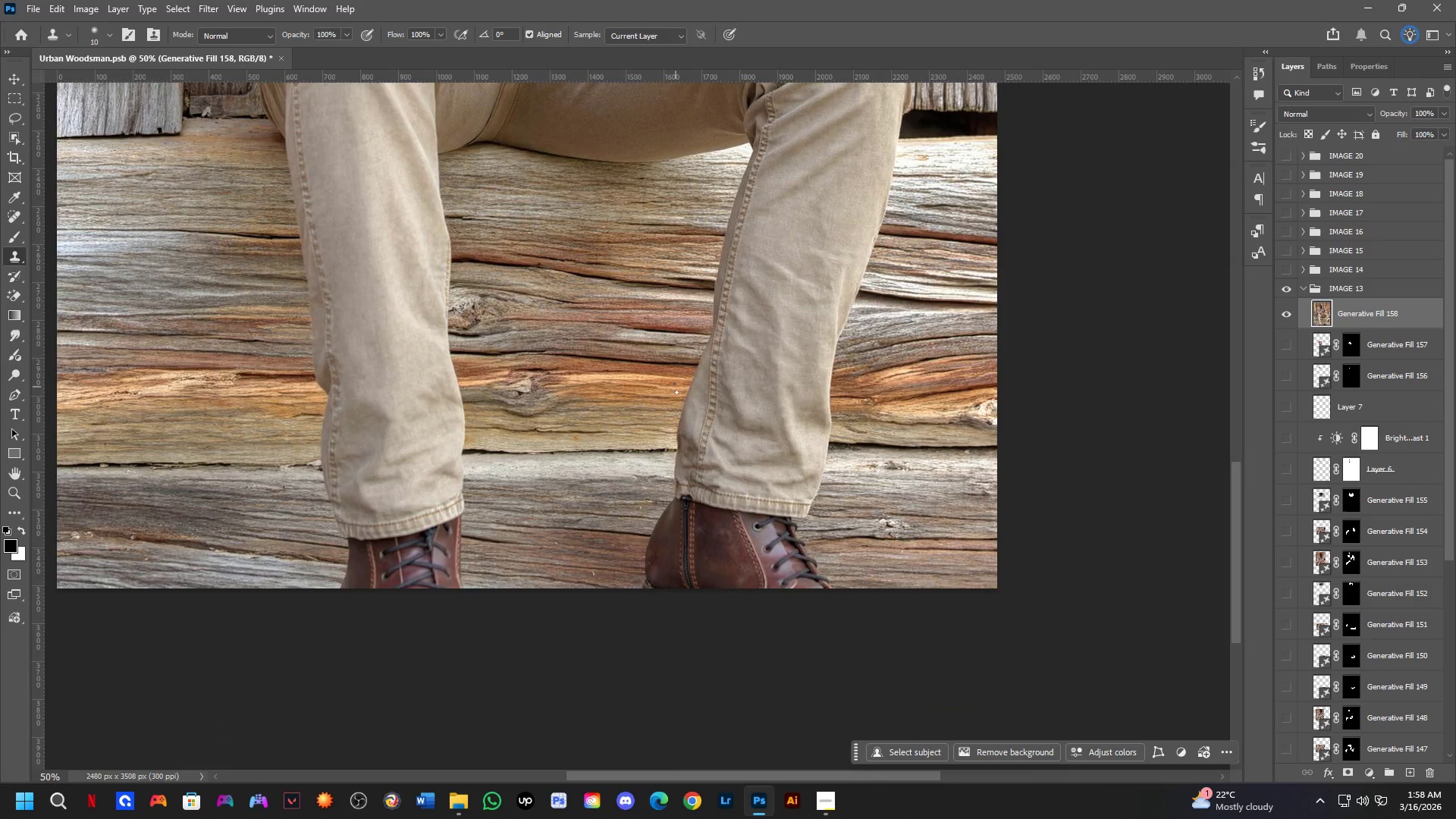 
key(Shift+ShiftLeft)
 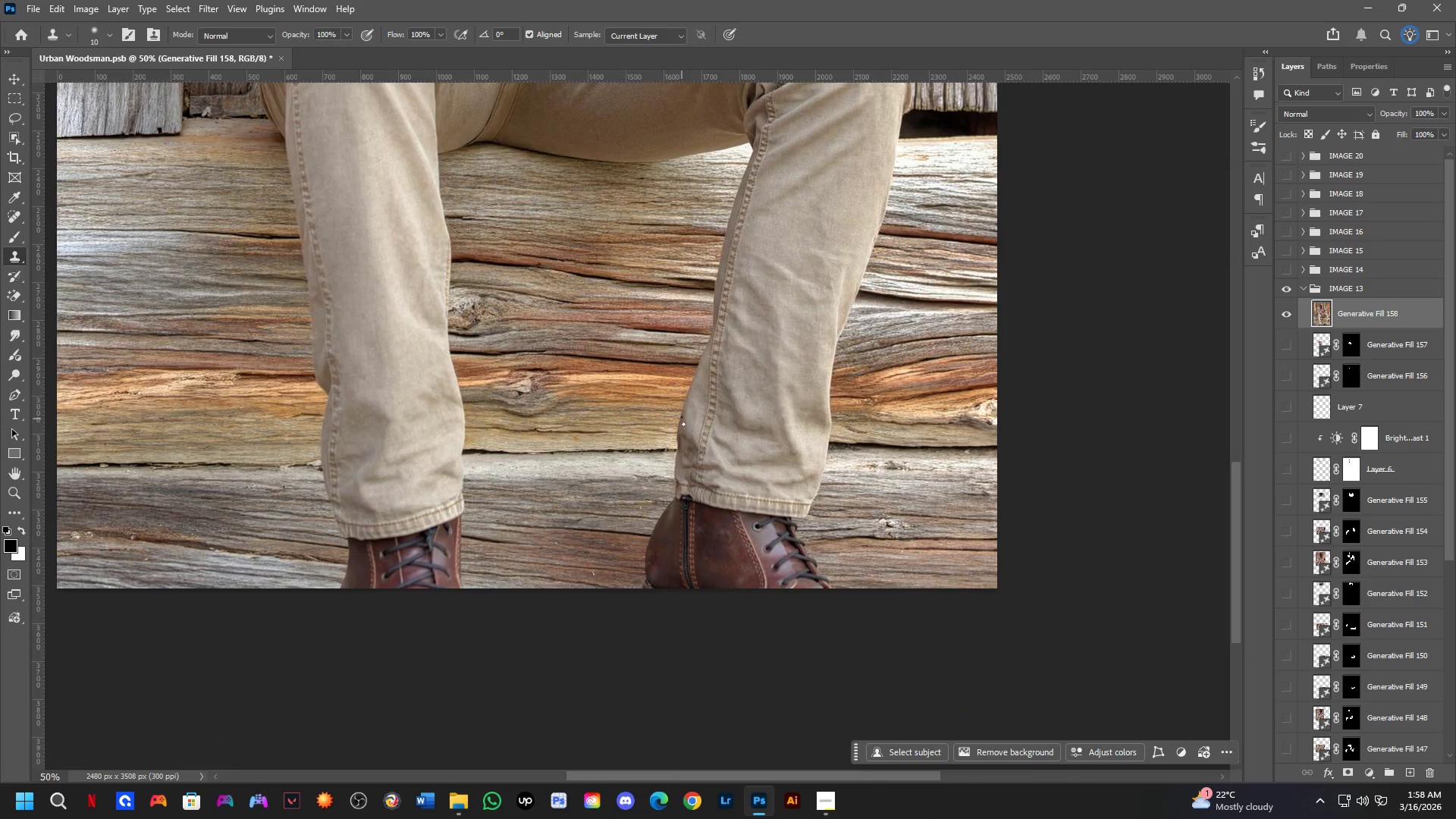 
hold_key(key=ShiftLeft, duration=0.36)
 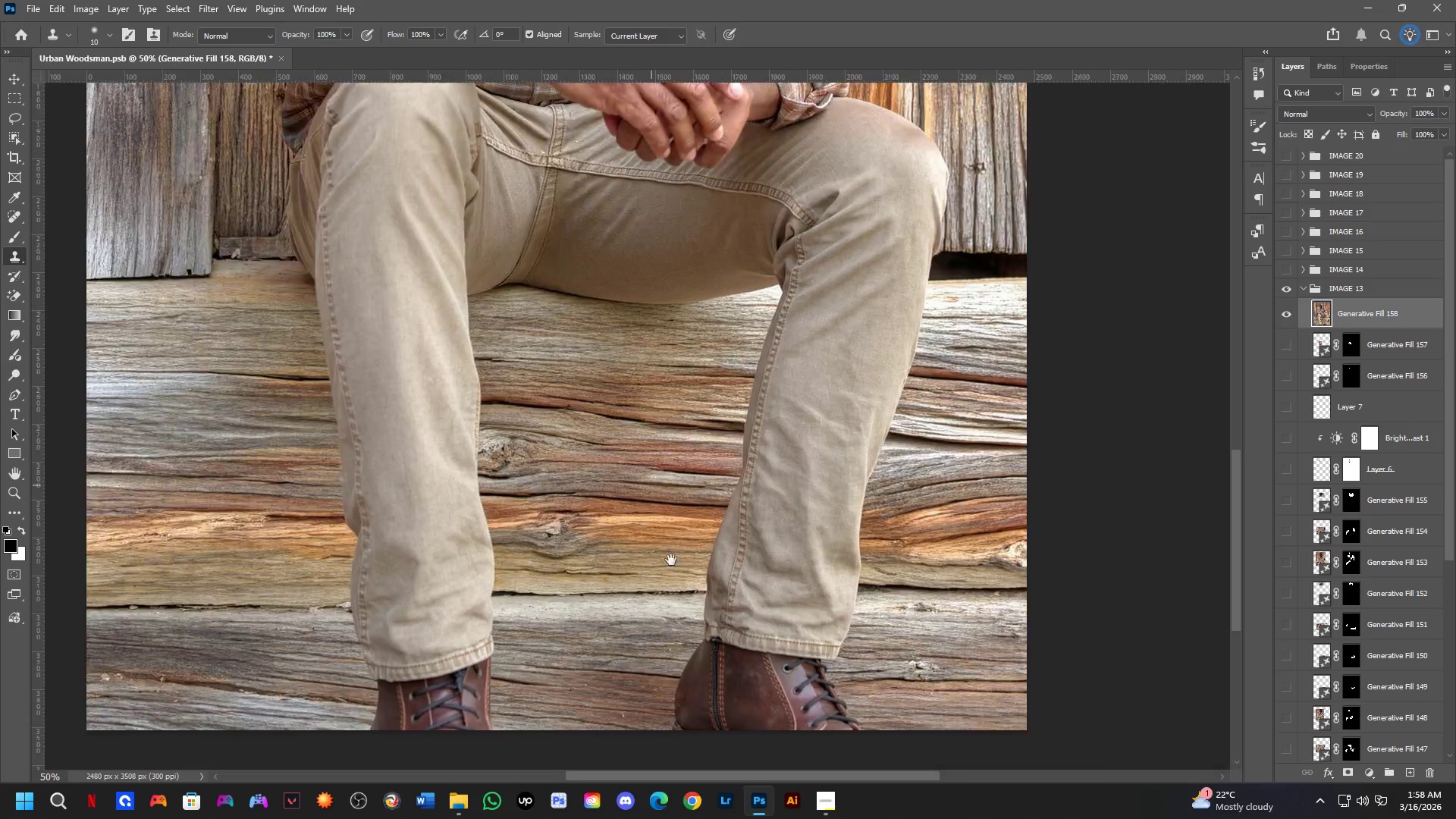 
scroll: coordinate [683, 485], scroll_direction: up, amount: 3.0
 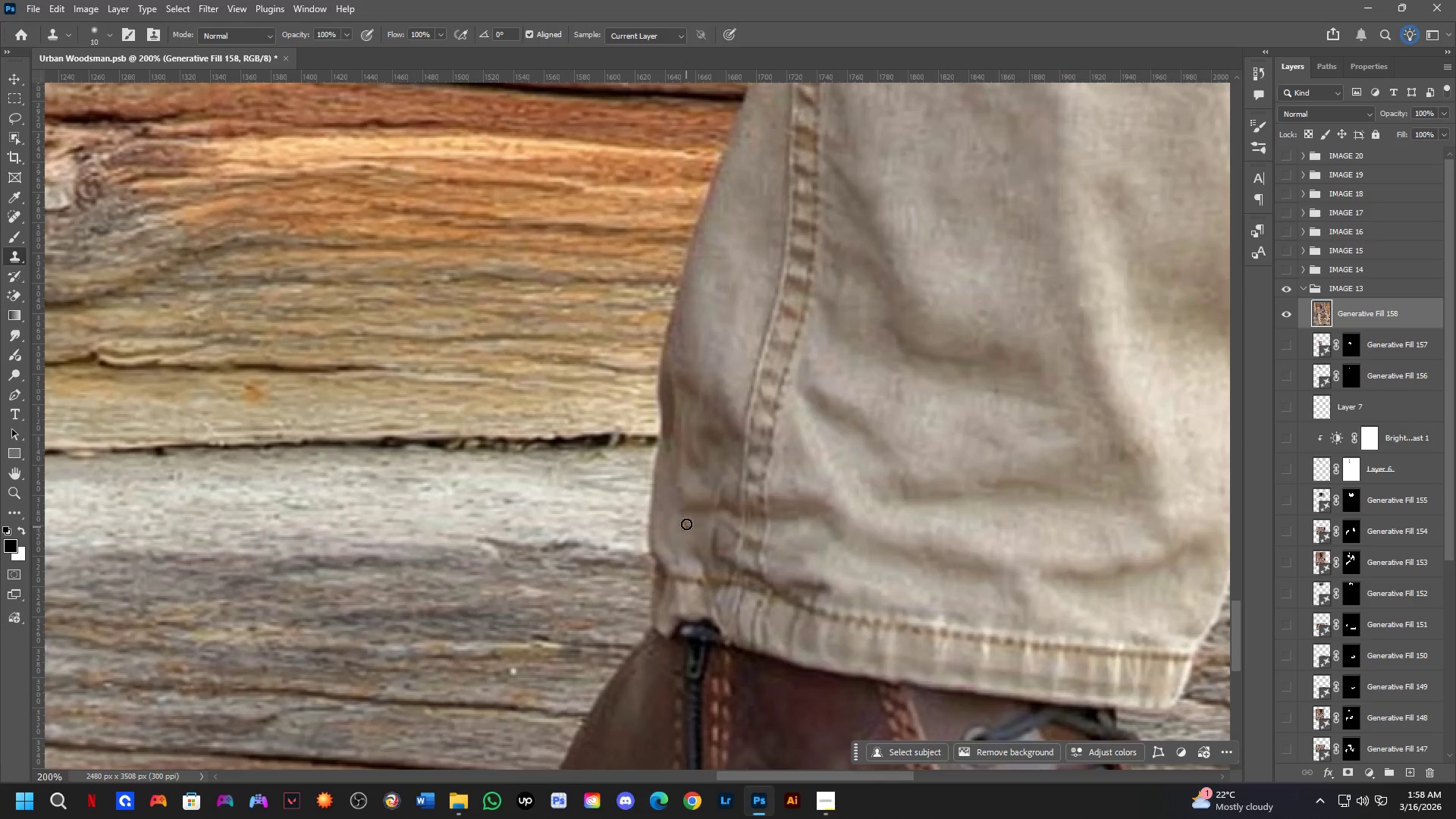 
hold_key(key=Space, duration=1.5)
 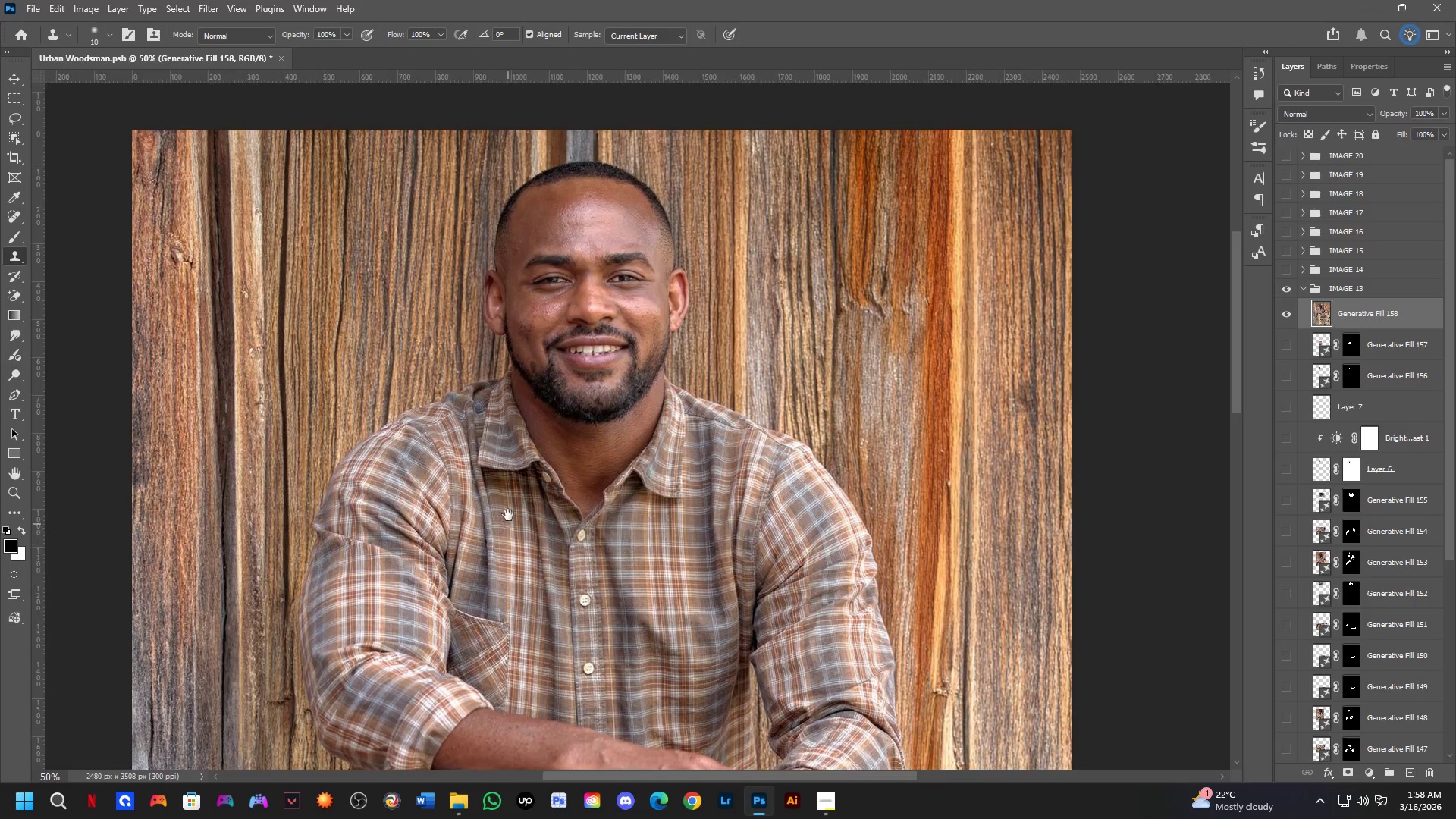 
left_click_drag(start_coordinate=[613, 343], to_coordinate=[725, 729])
 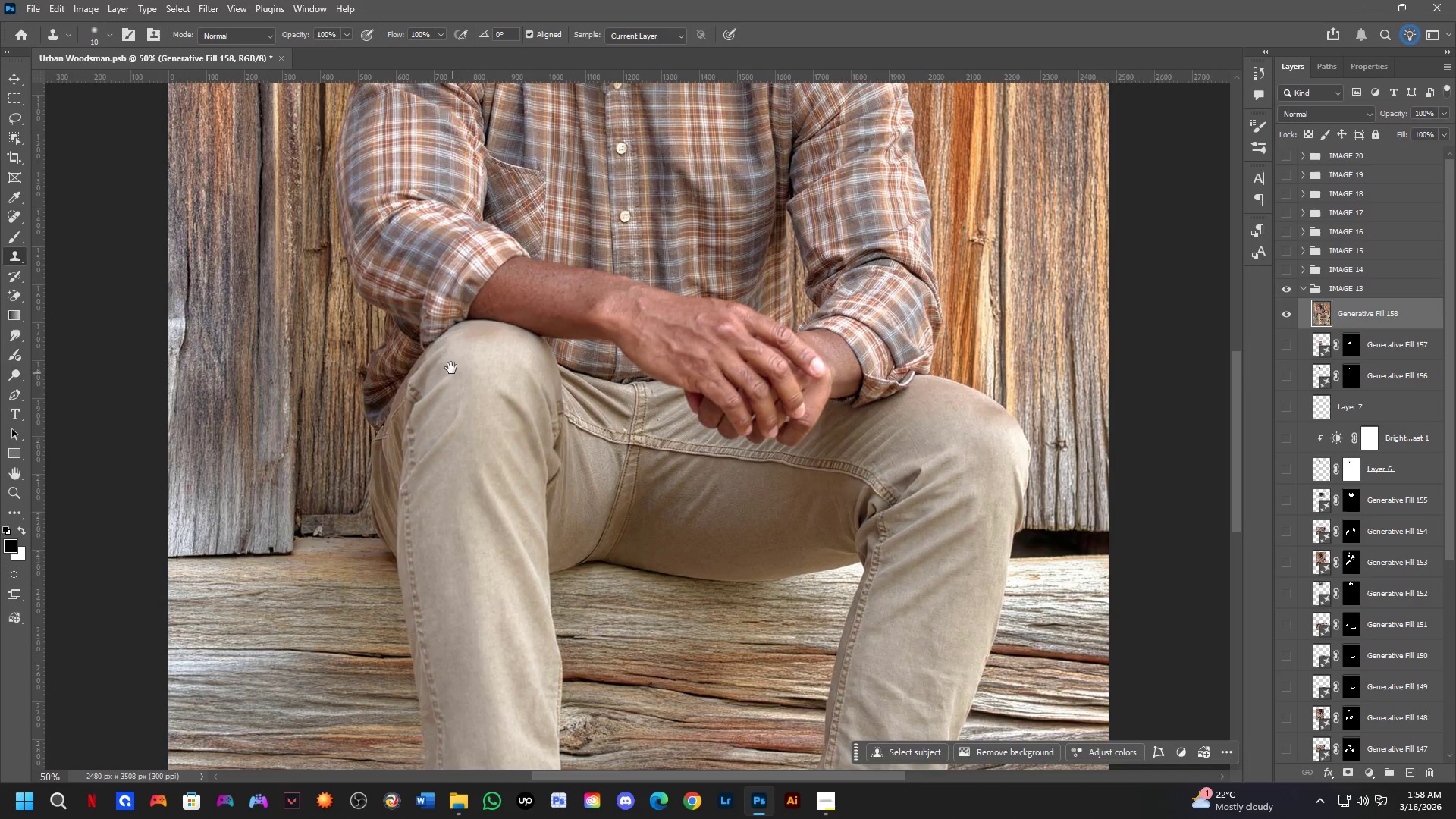 
scroll: coordinate [682, 498], scroll_direction: down, amount: 3.0
 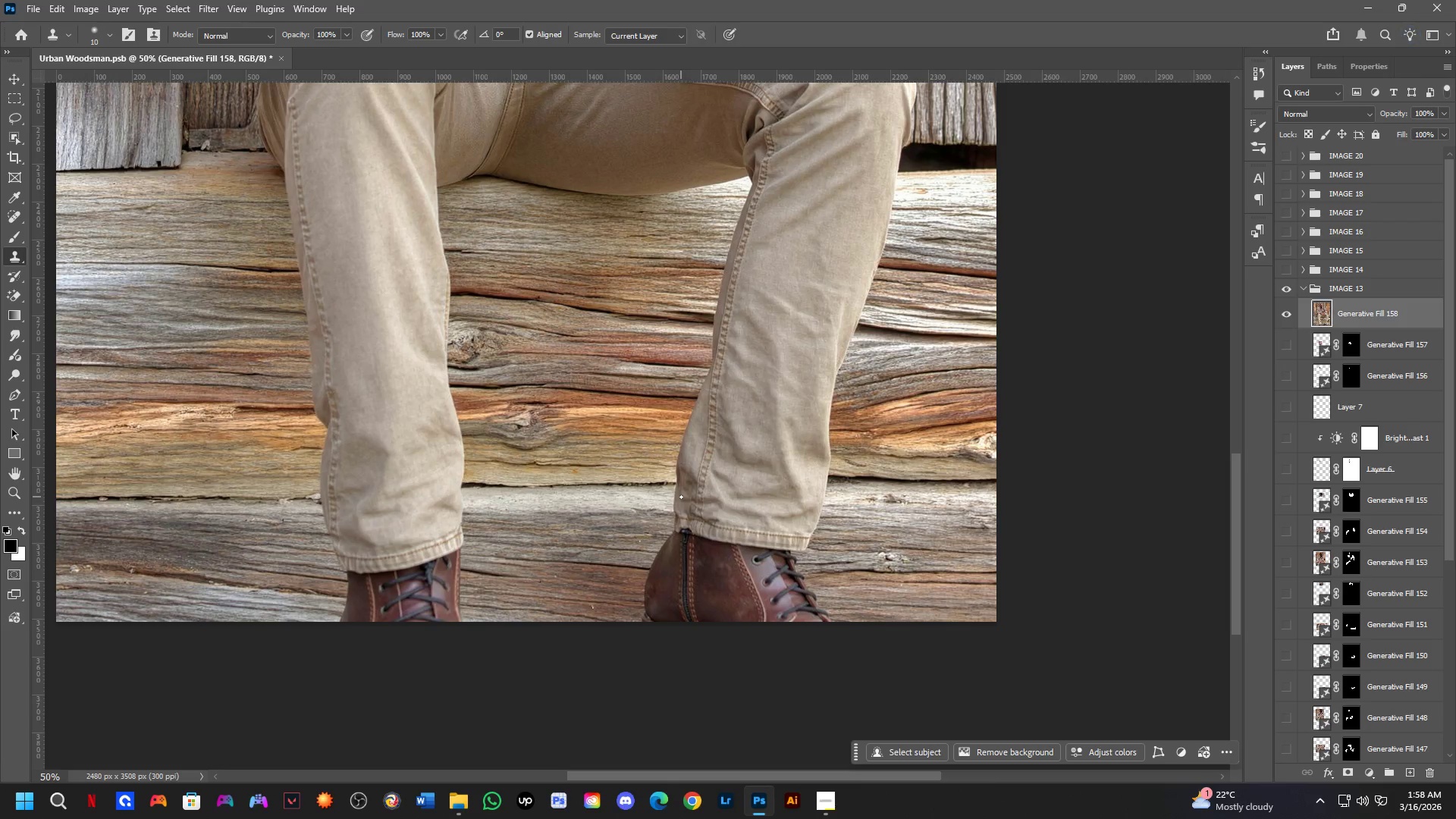 
left_click_drag(start_coordinate=[454, 381], to_coordinate=[500, 651])
 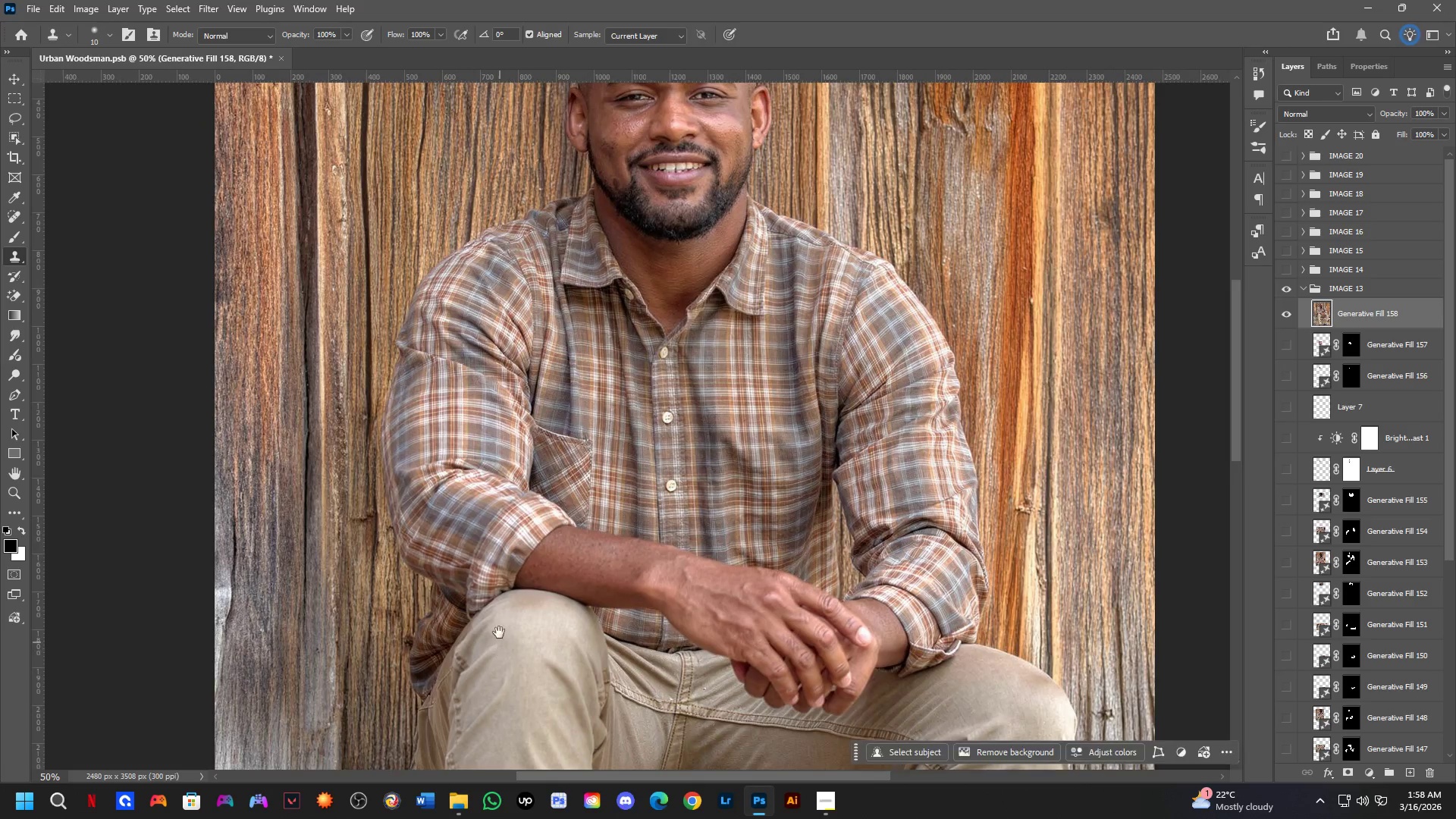 
hold_key(key=Space, duration=0.66)
 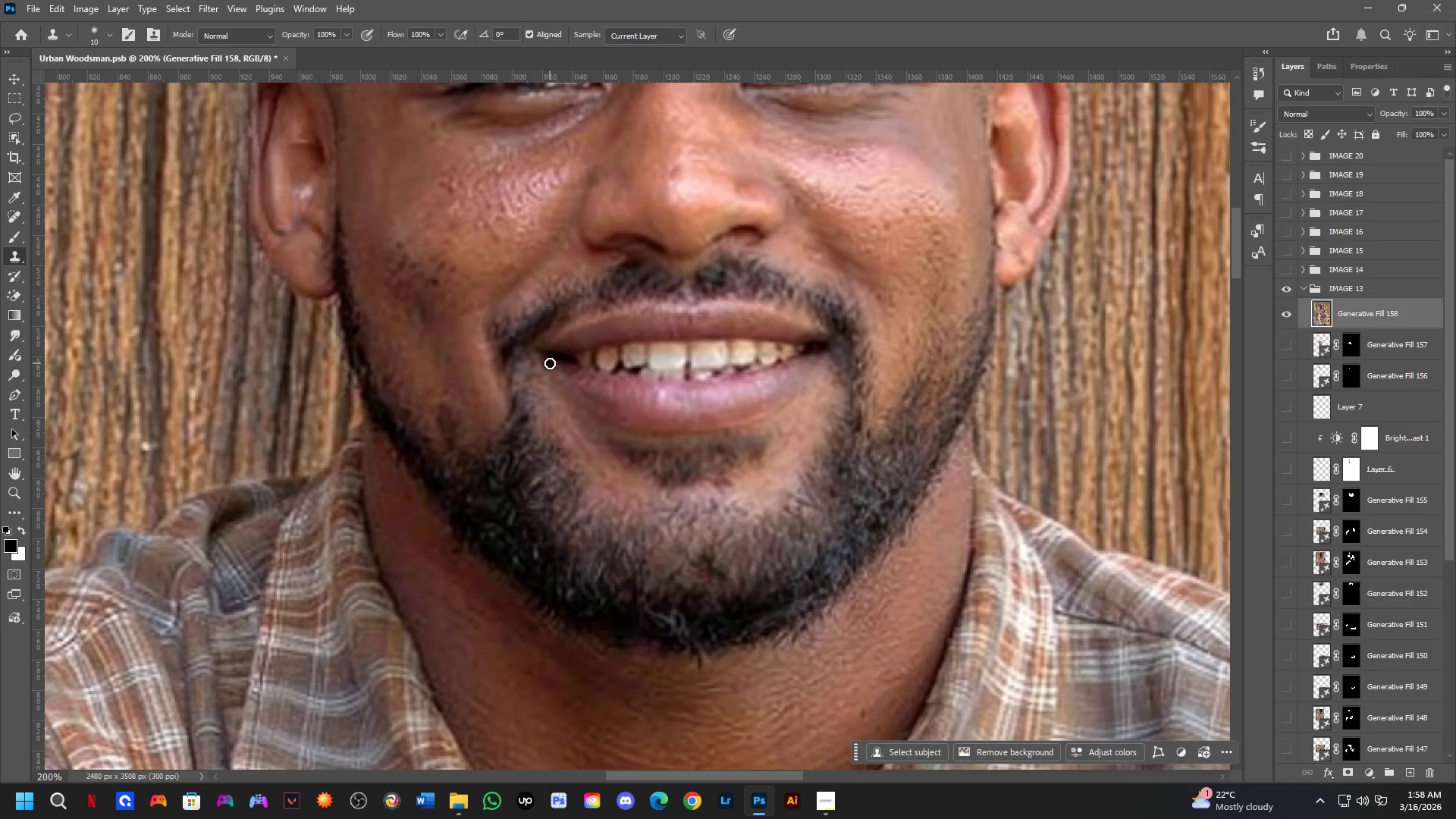 
left_click_drag(start_coordinate=[590, 344], to_coordinate=[508, 525])
 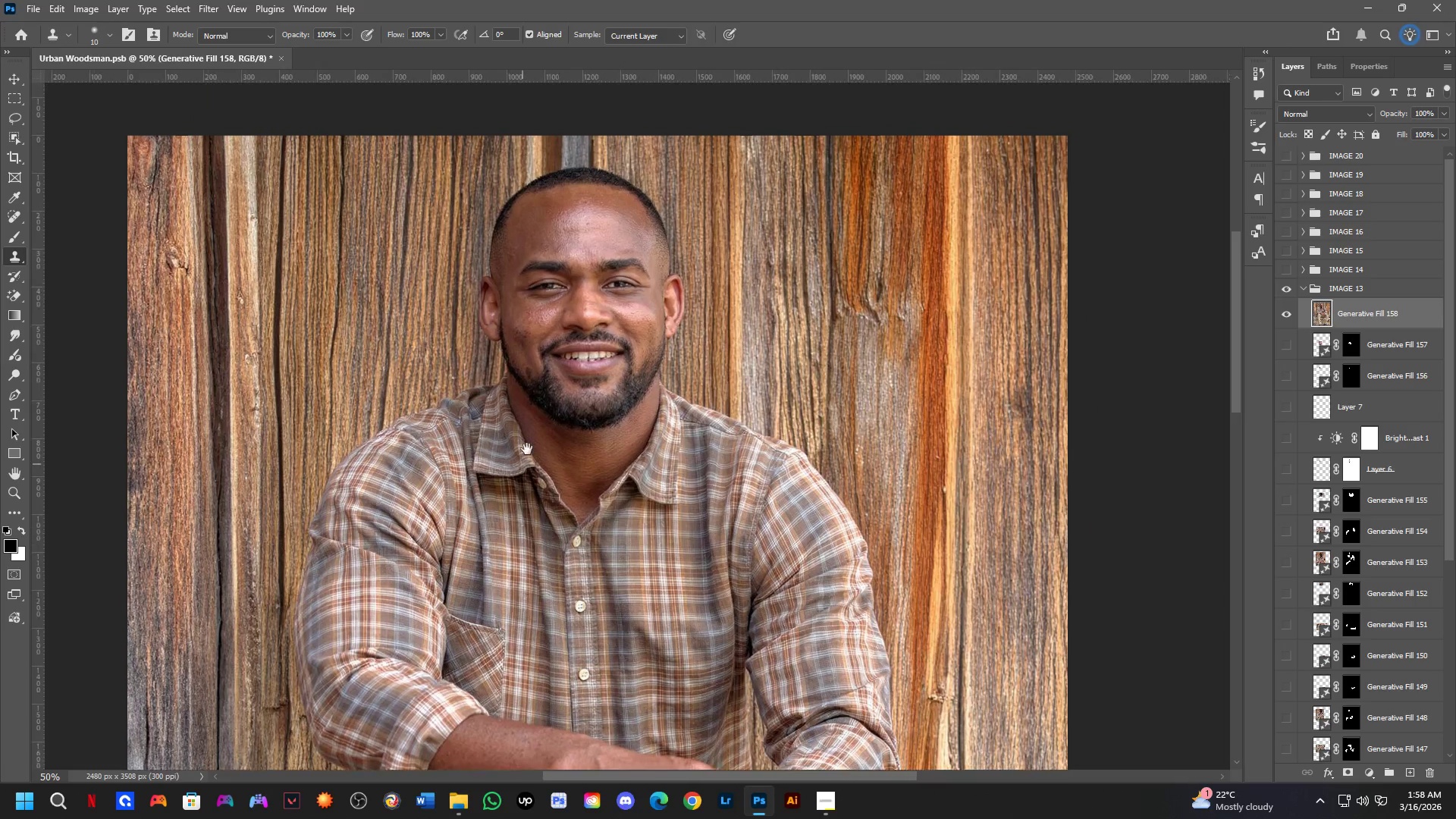 
hold_key(key=Space, duration=1.52)
 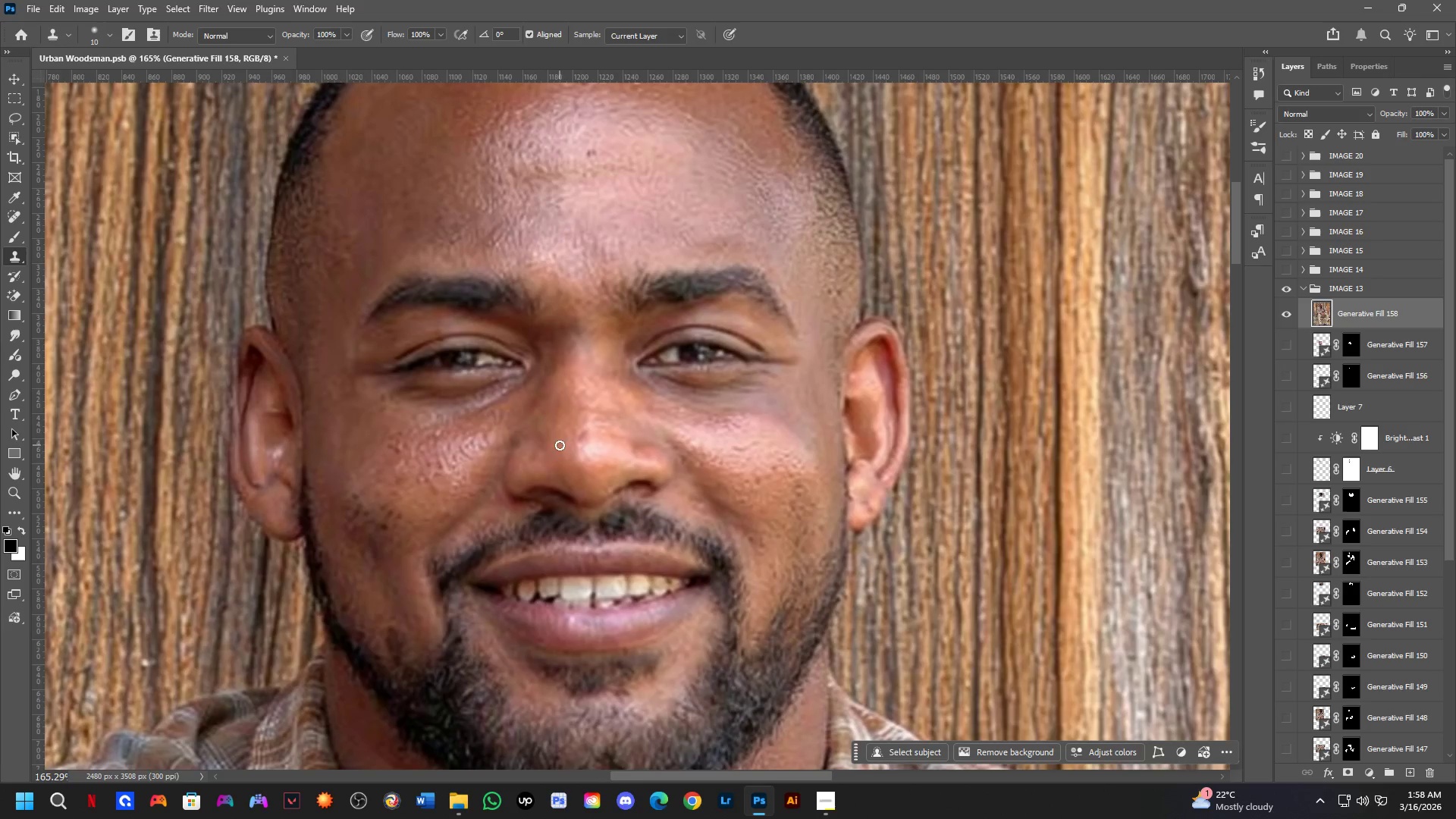 
key(Shift+ShiftLeft)
 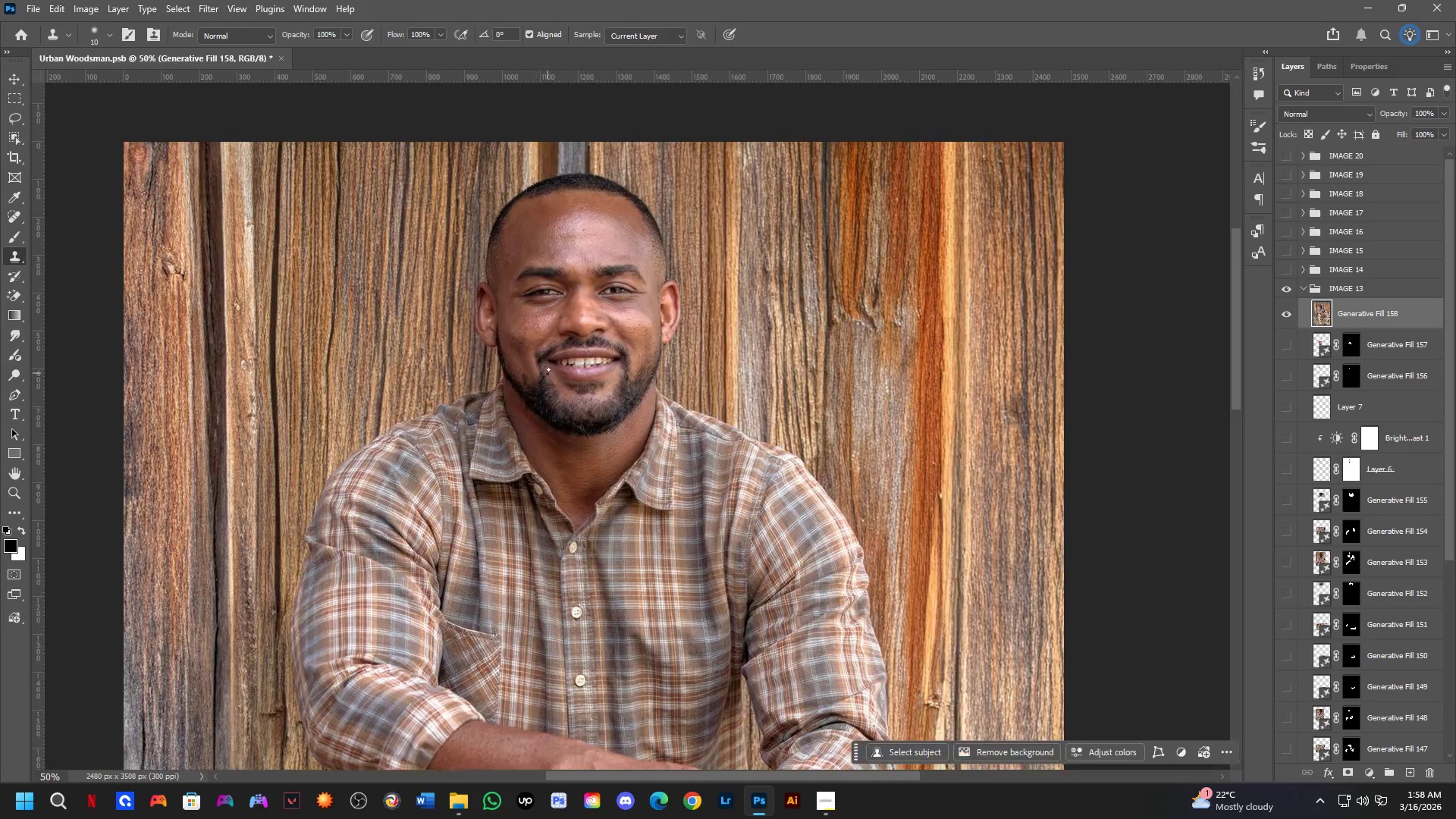 
scroll: coordinate [550, 363], scroll_direction: up, amount: 3.0
 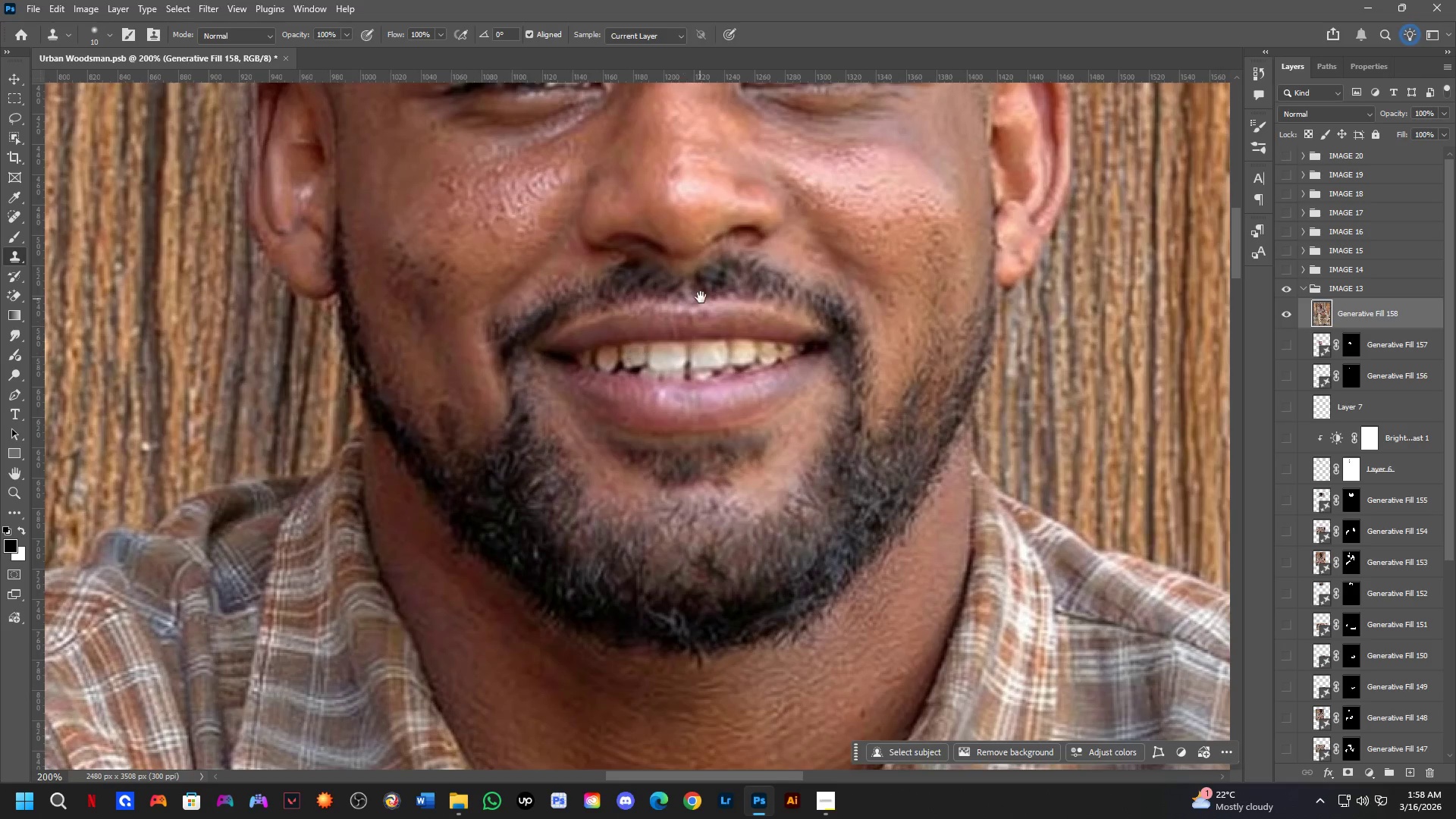 
left_click_drag(start_coordinate=[700, 310], to_coordinate=[612, 573])
 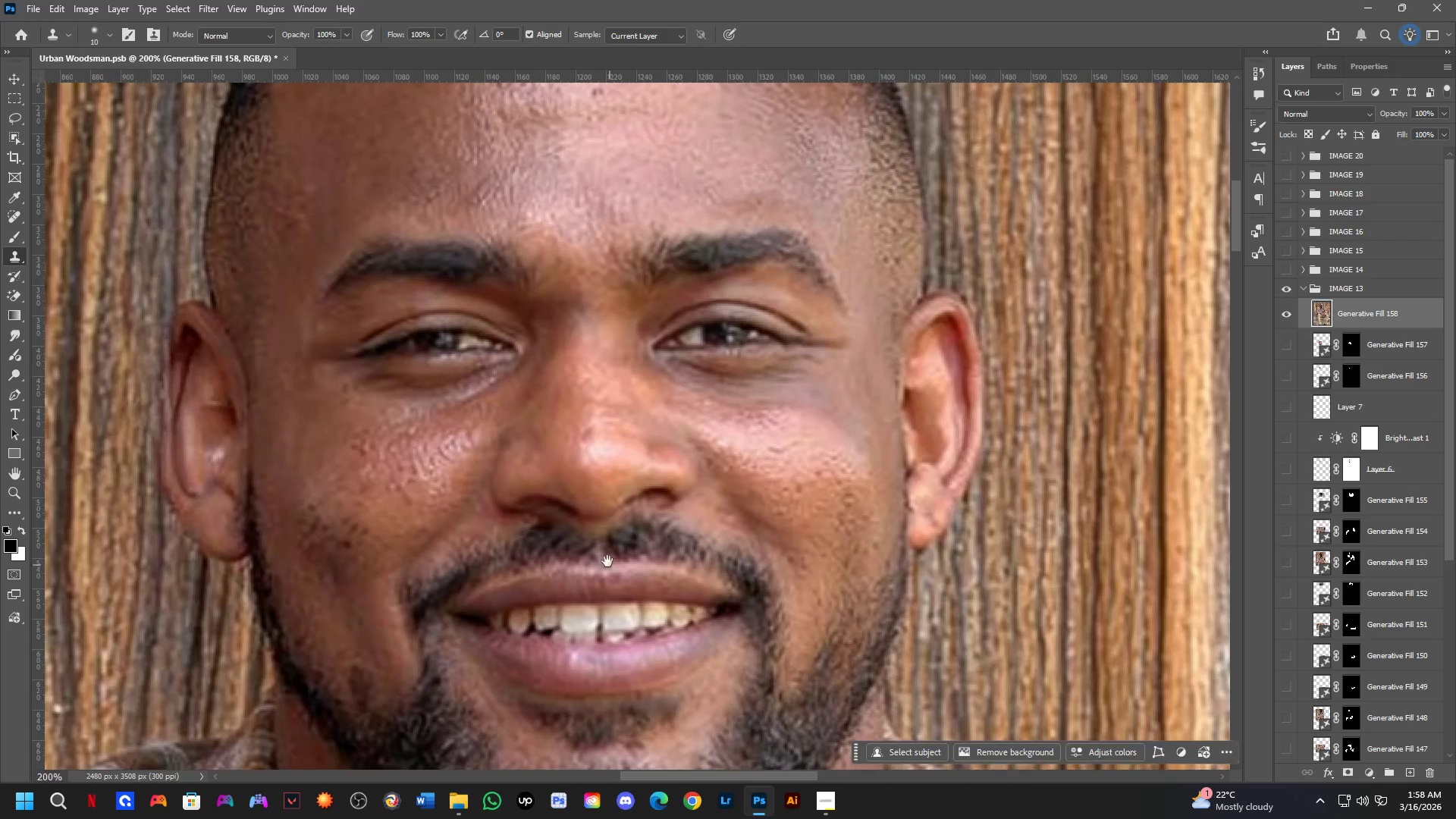 
hold_key(key=Space, duration=0.45)
 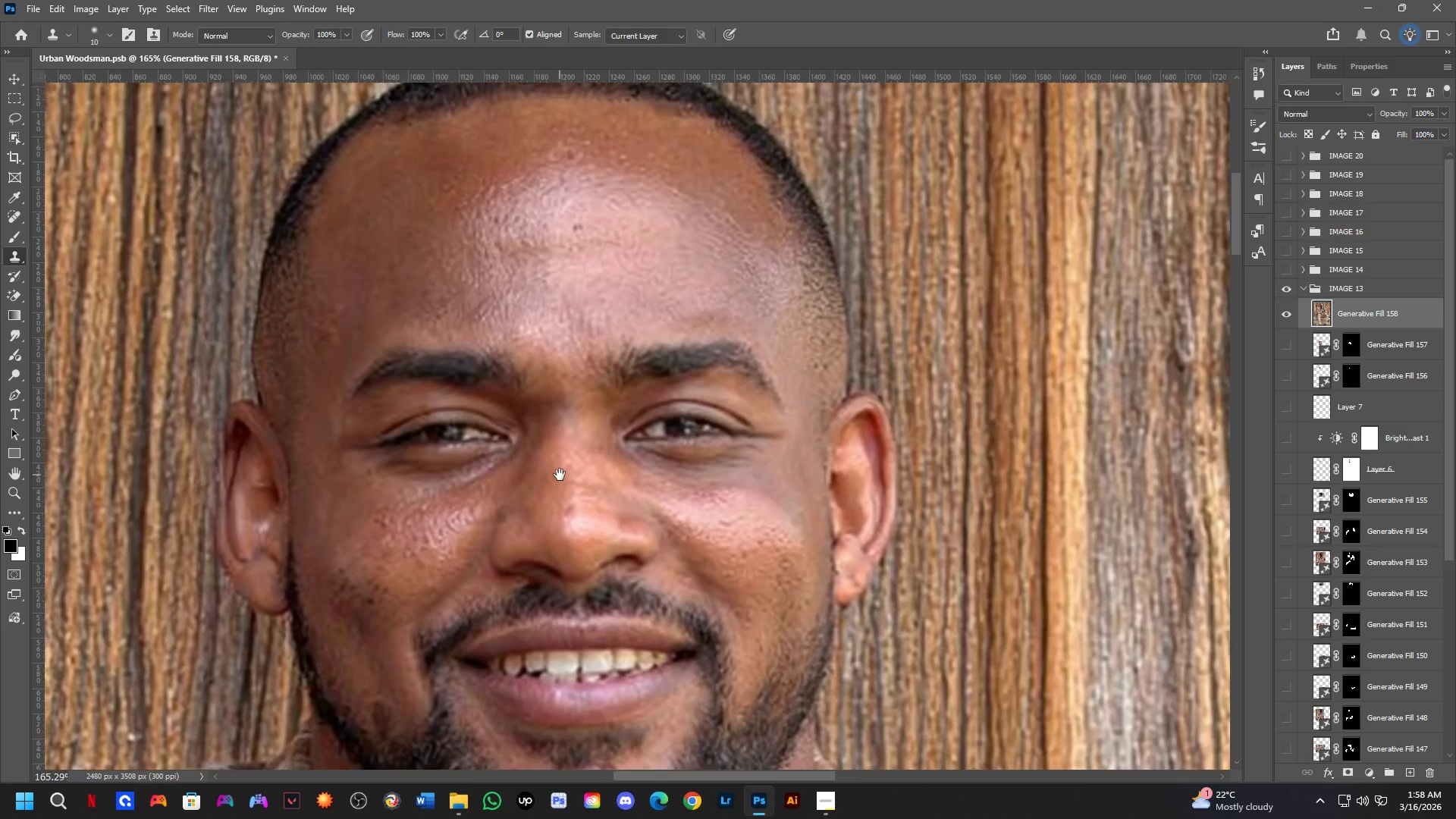 
hold_key(key=Space, duration=0.59)
 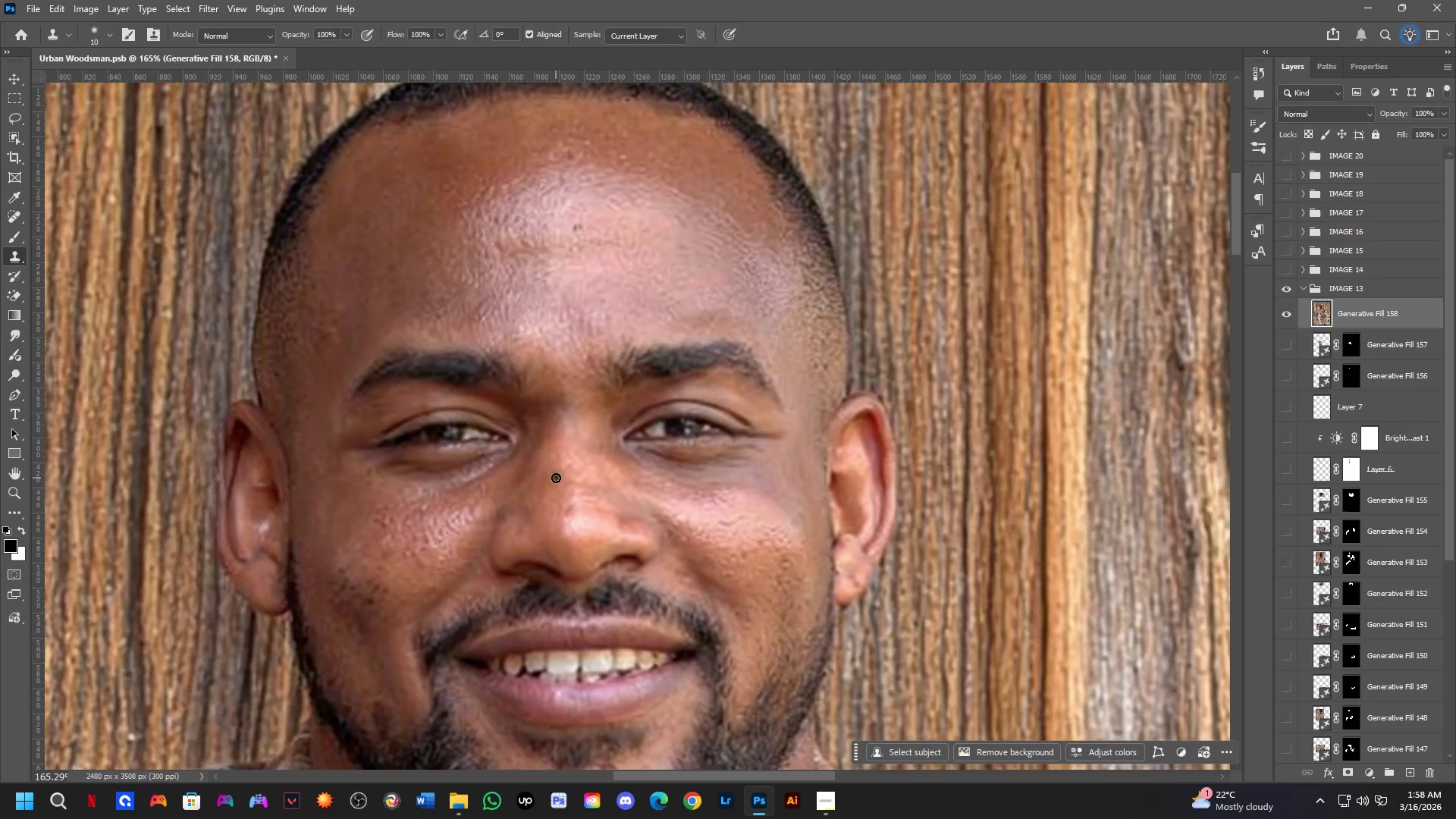 
left_click_drag(start_coordinate=[573, 400], to_coordinate=[560, 475])
 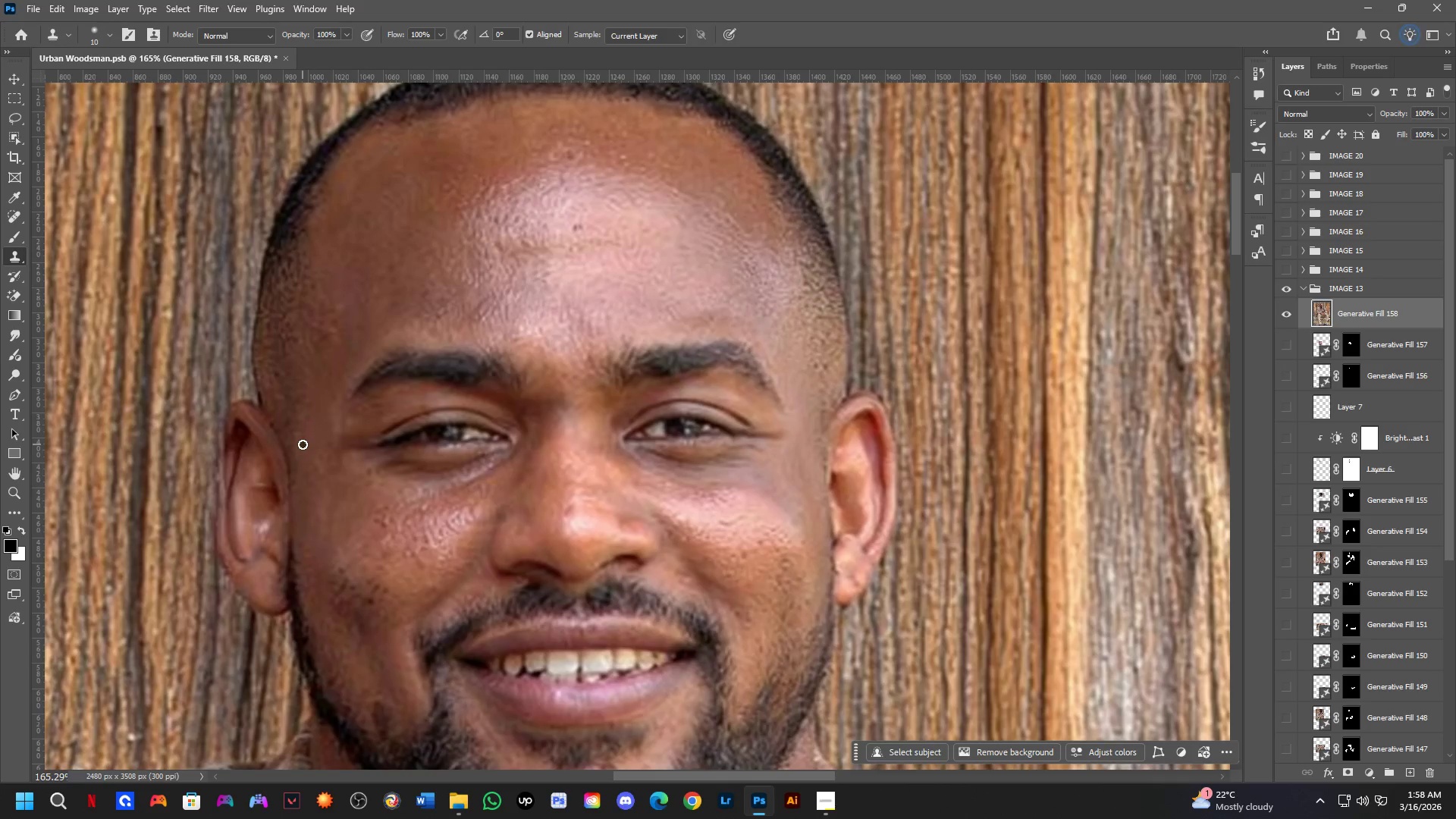 
scroll: coordinate [560, 445], scroll_direction: down, amount: 2.0
 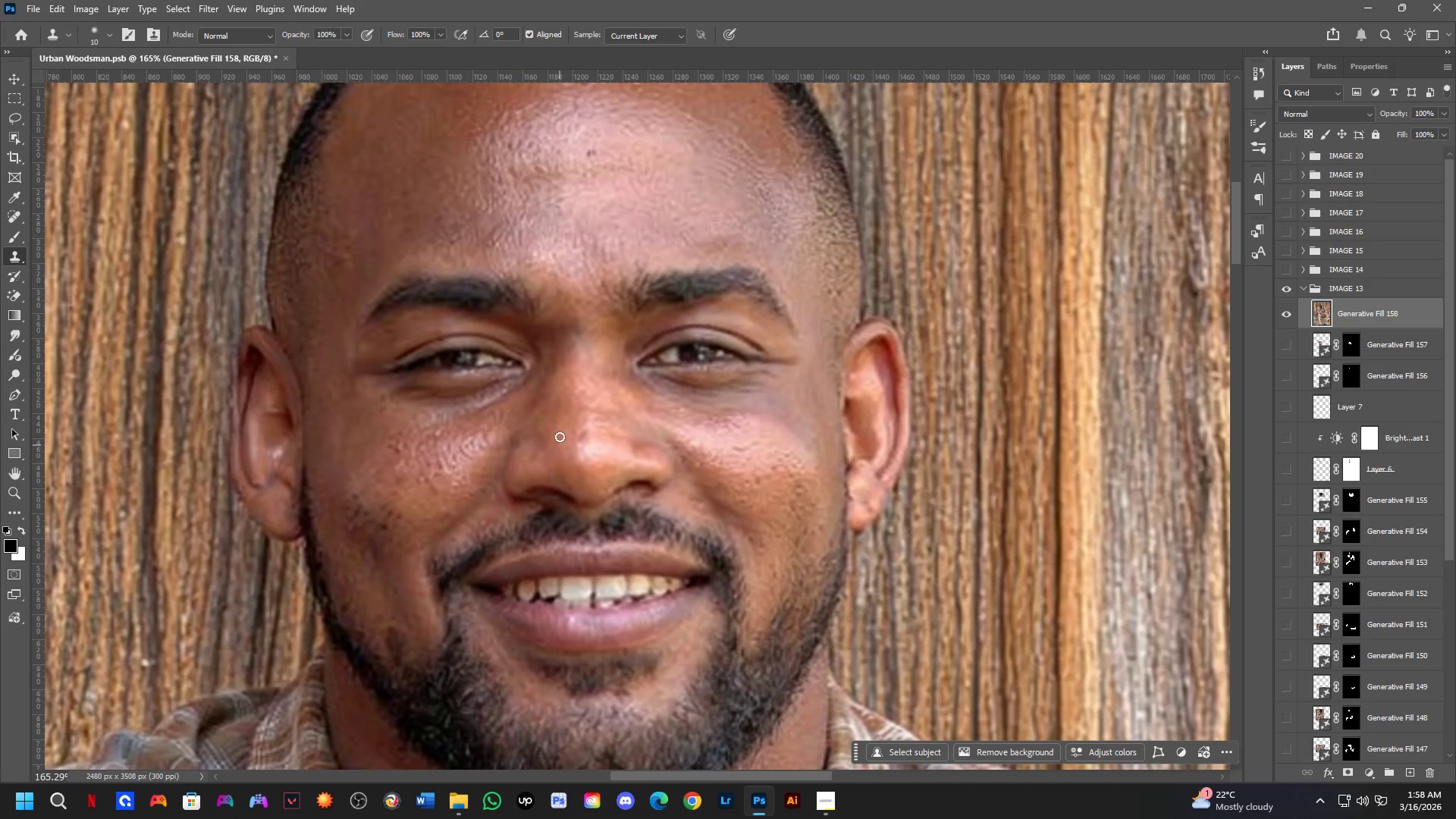 
hold_key(key=Space, duration=0.75)
 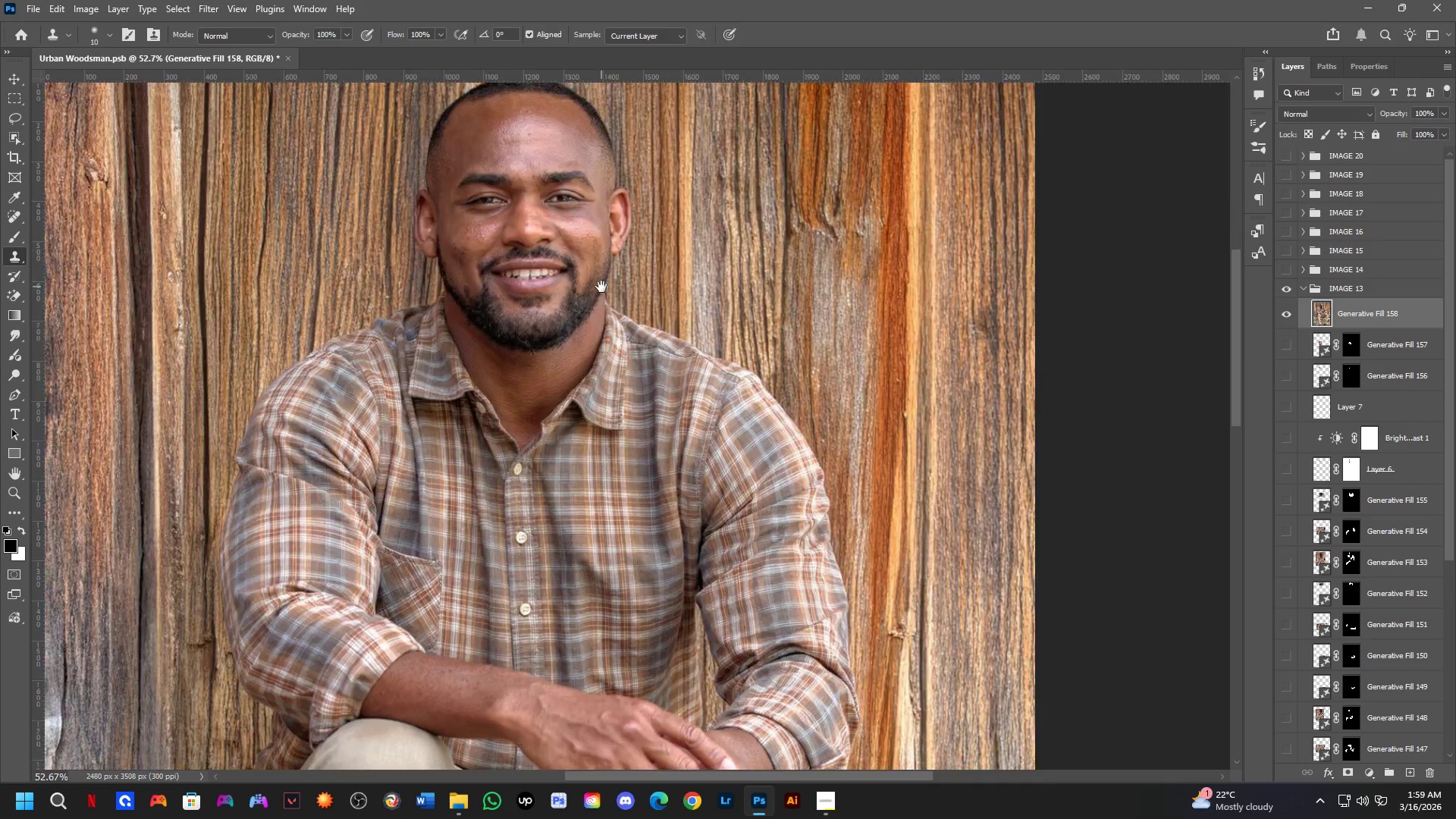 
left_click_drag(start_coordinate=[436, 555], to_coordinate=[472, 512])
 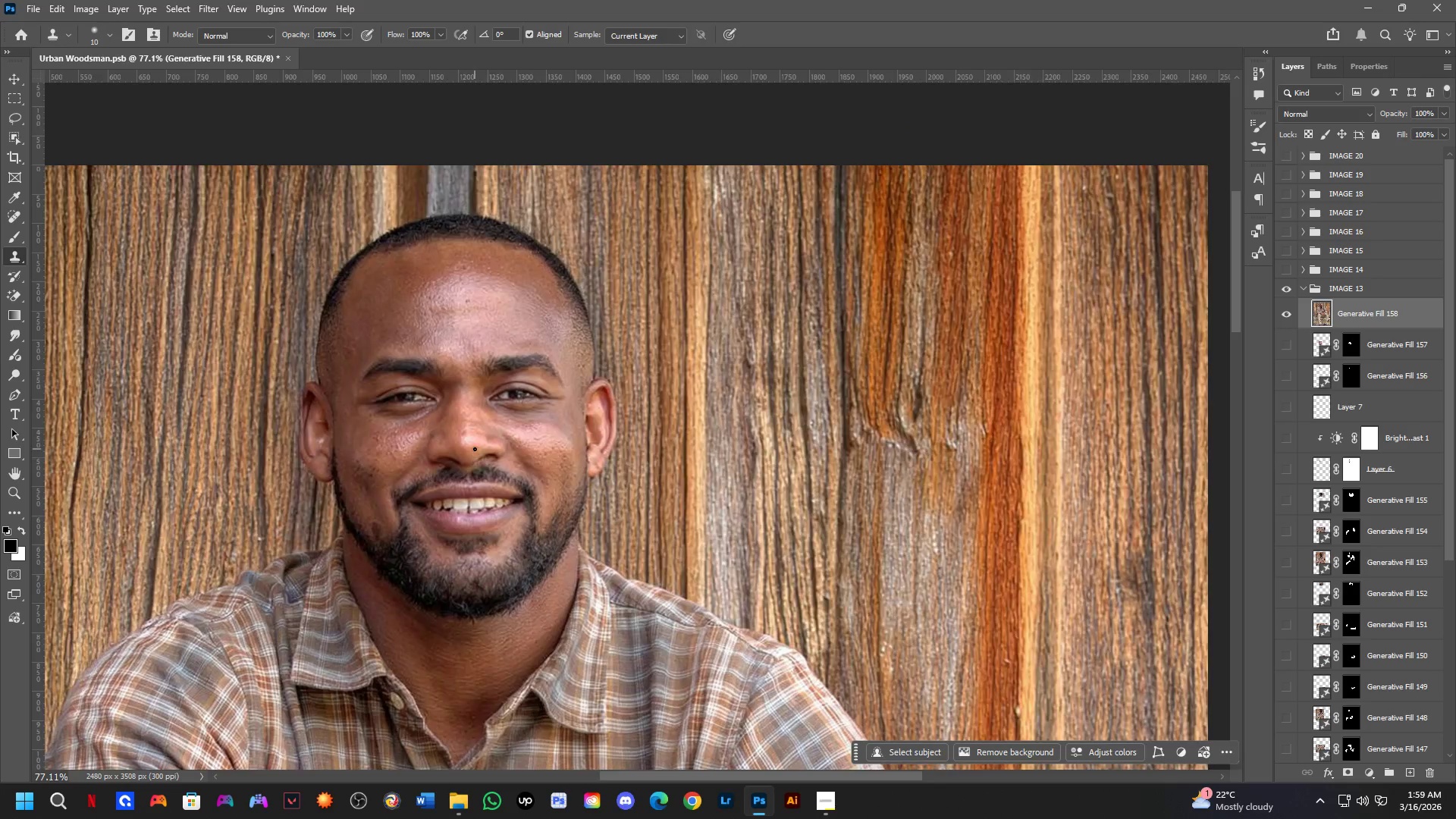 
scroll: coordinate [303, 447], scroll_direction: down, amount: 8.0
 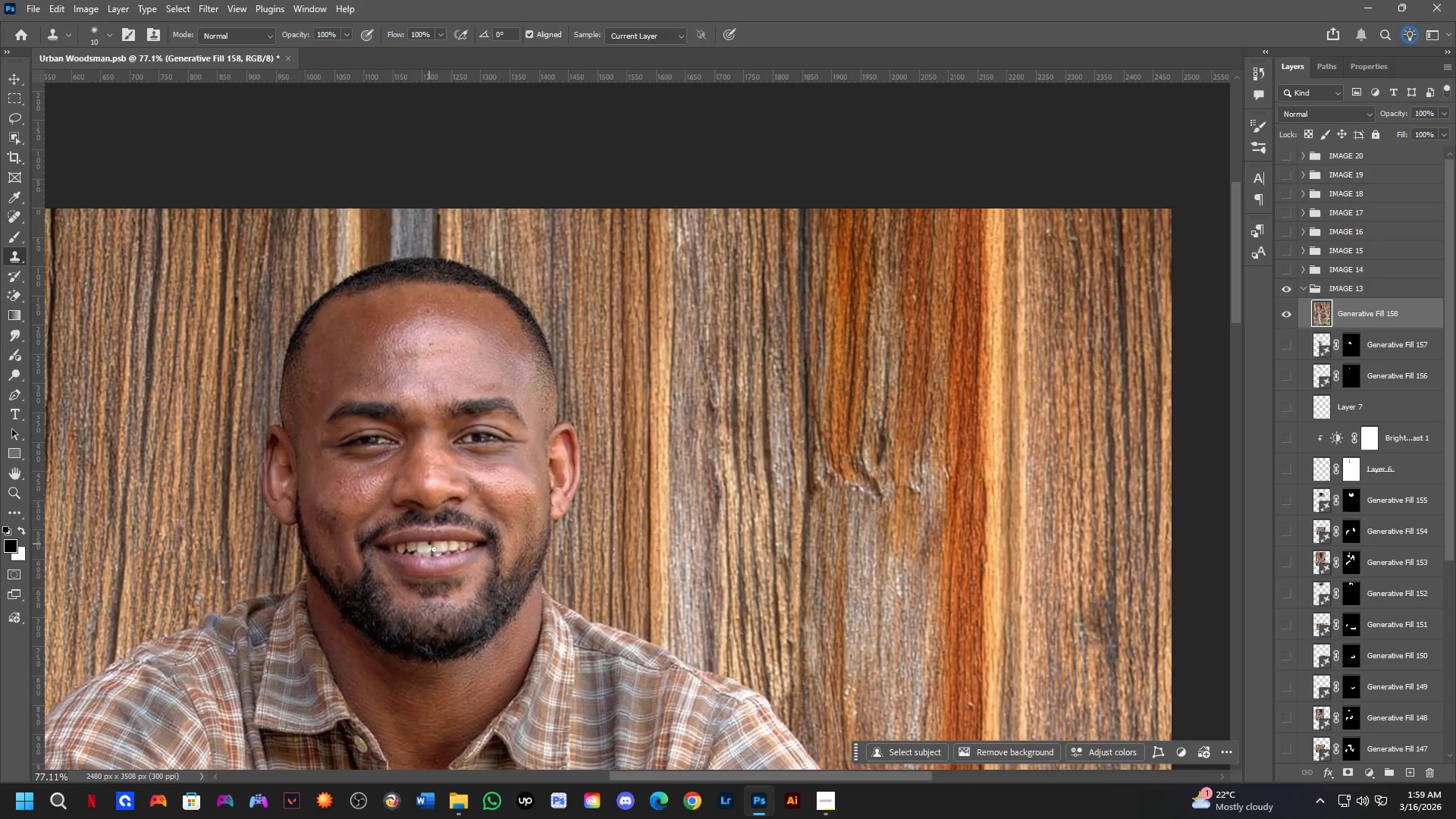 
hold_key(key=Space, duration=0.44)
 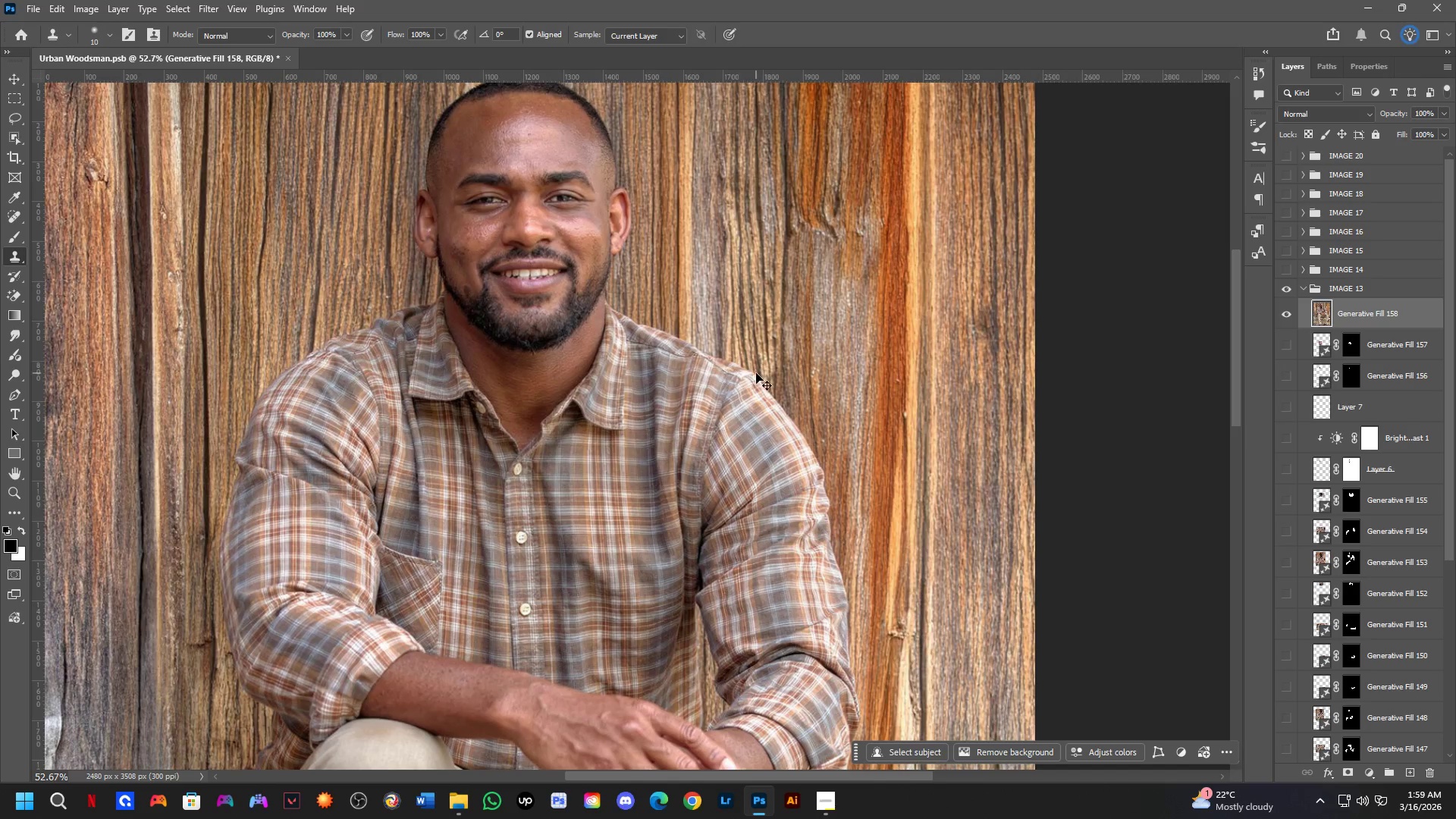 
left_click_drag(start_coordinate=[541, 500], to_coordinate=[601, 287])
 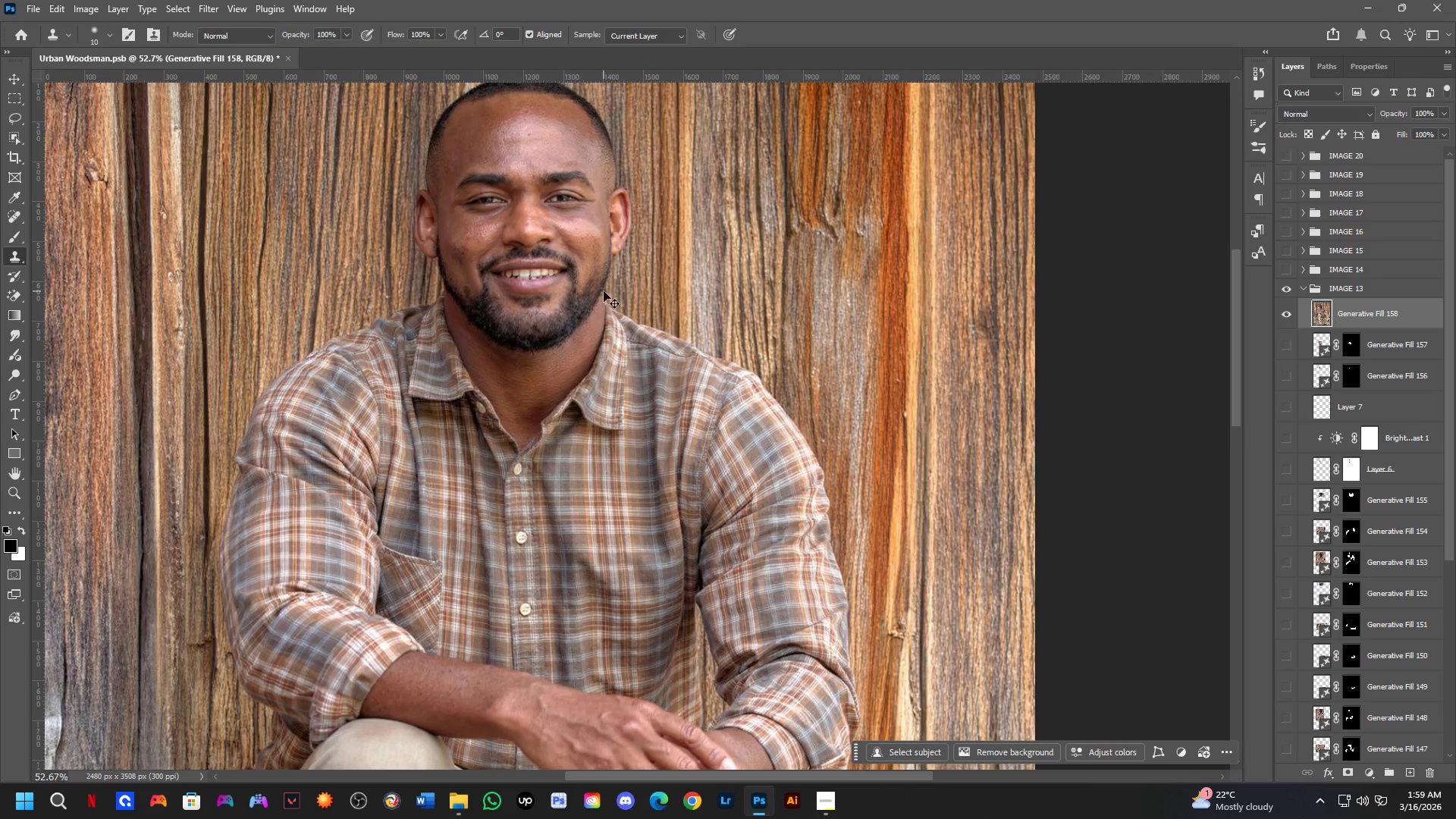 
scroll: coordinate [475, 448], scroll_direction: down, amount: 4.0
 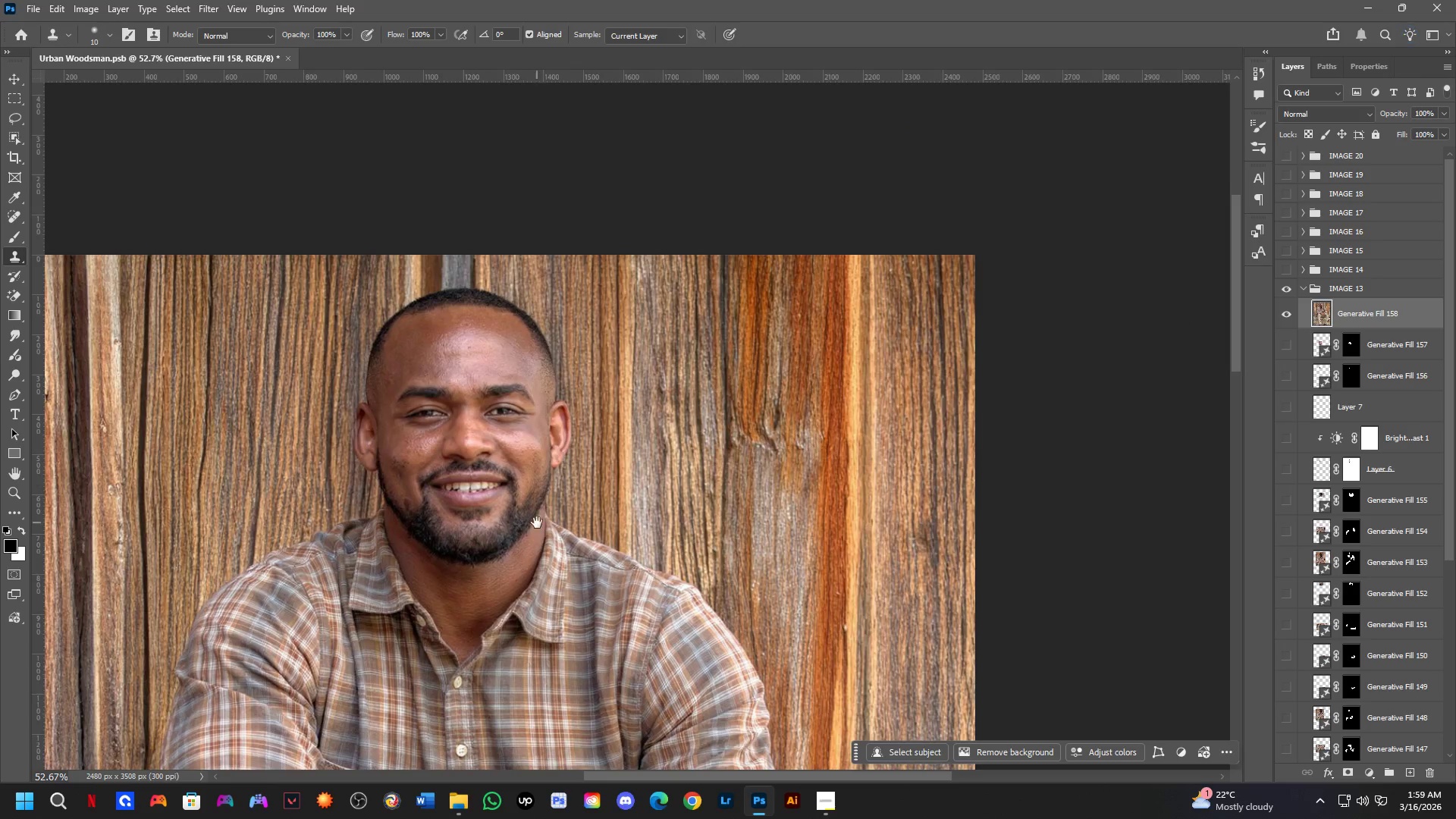 
key(Control+Shift+A)
 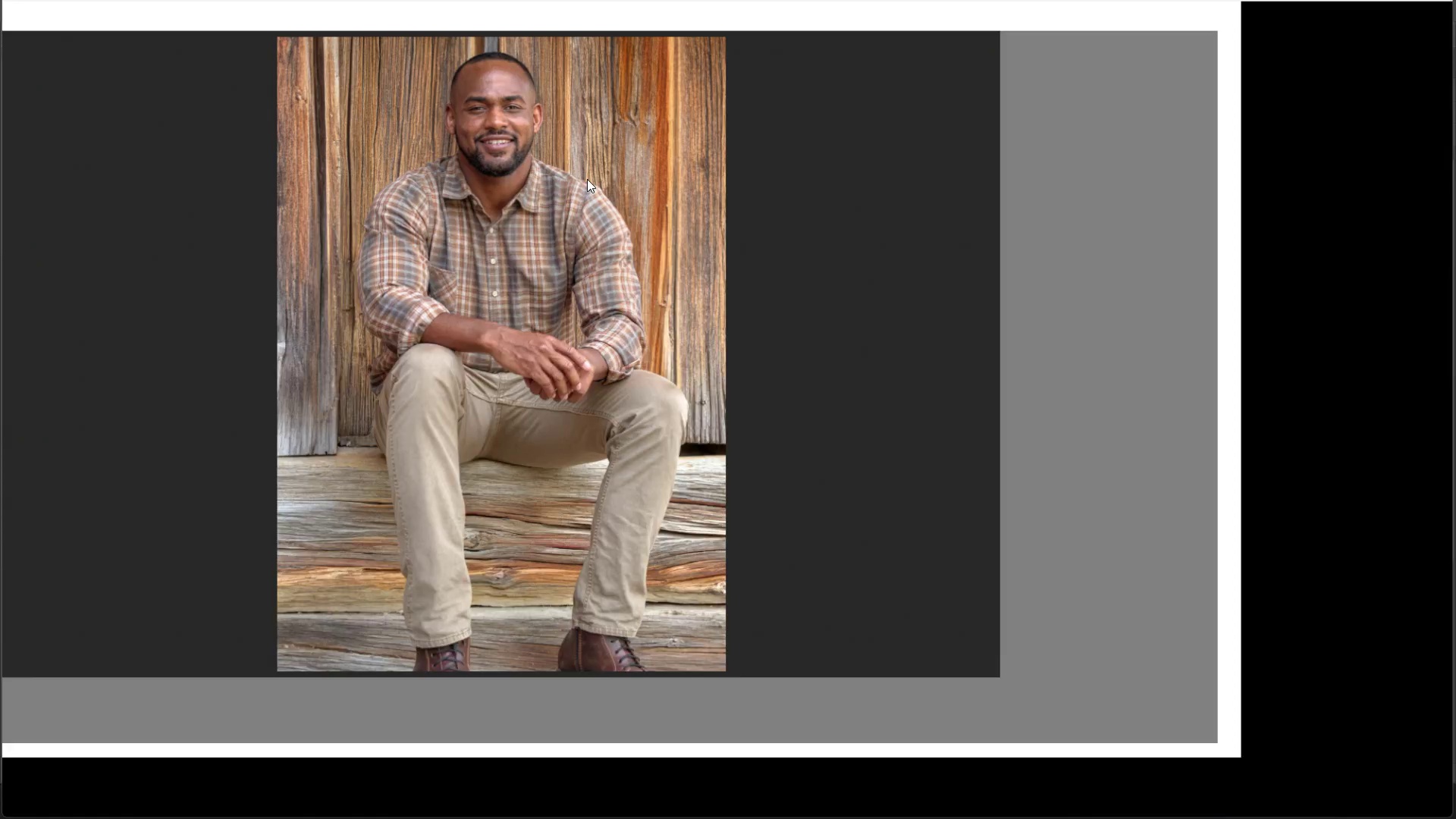 
left_click_drag(start_coordinate=[580, 143], to_coordinate=[583, 183])
 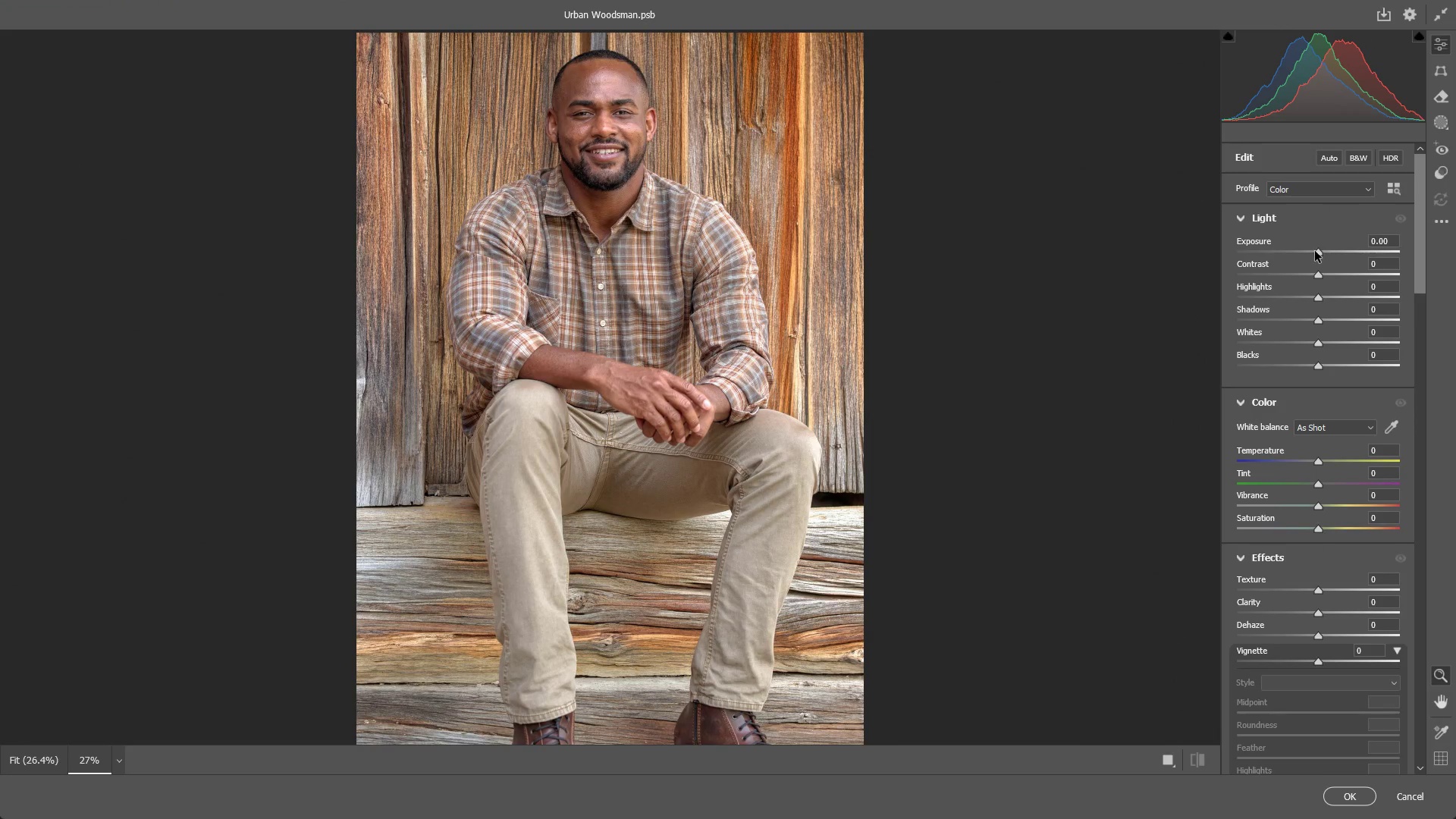 
left_click_drag(start_coordinate=[1318, 251], to_coordinate=[1305, 253])
 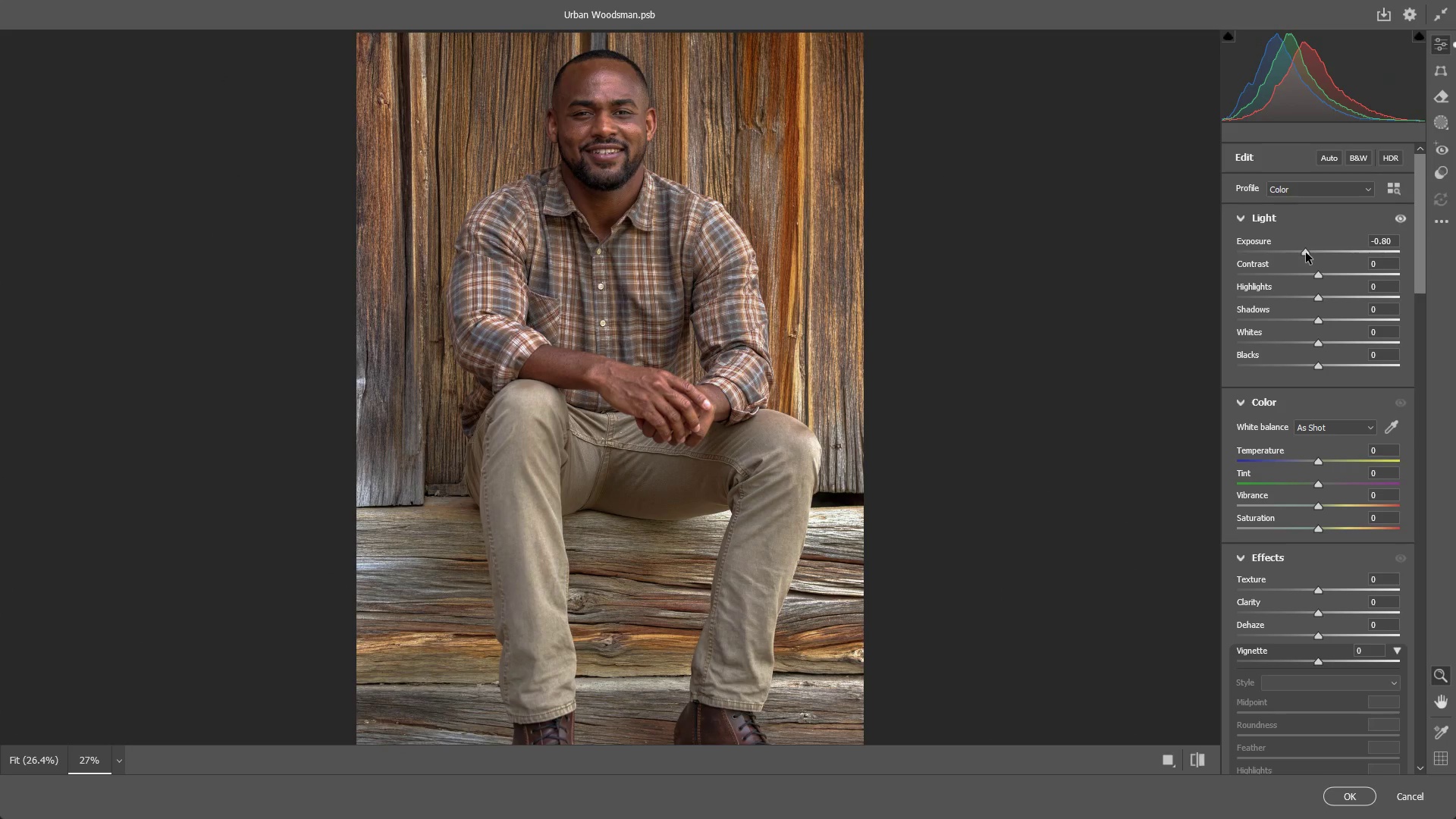 
key(Control+ControlLeft)
 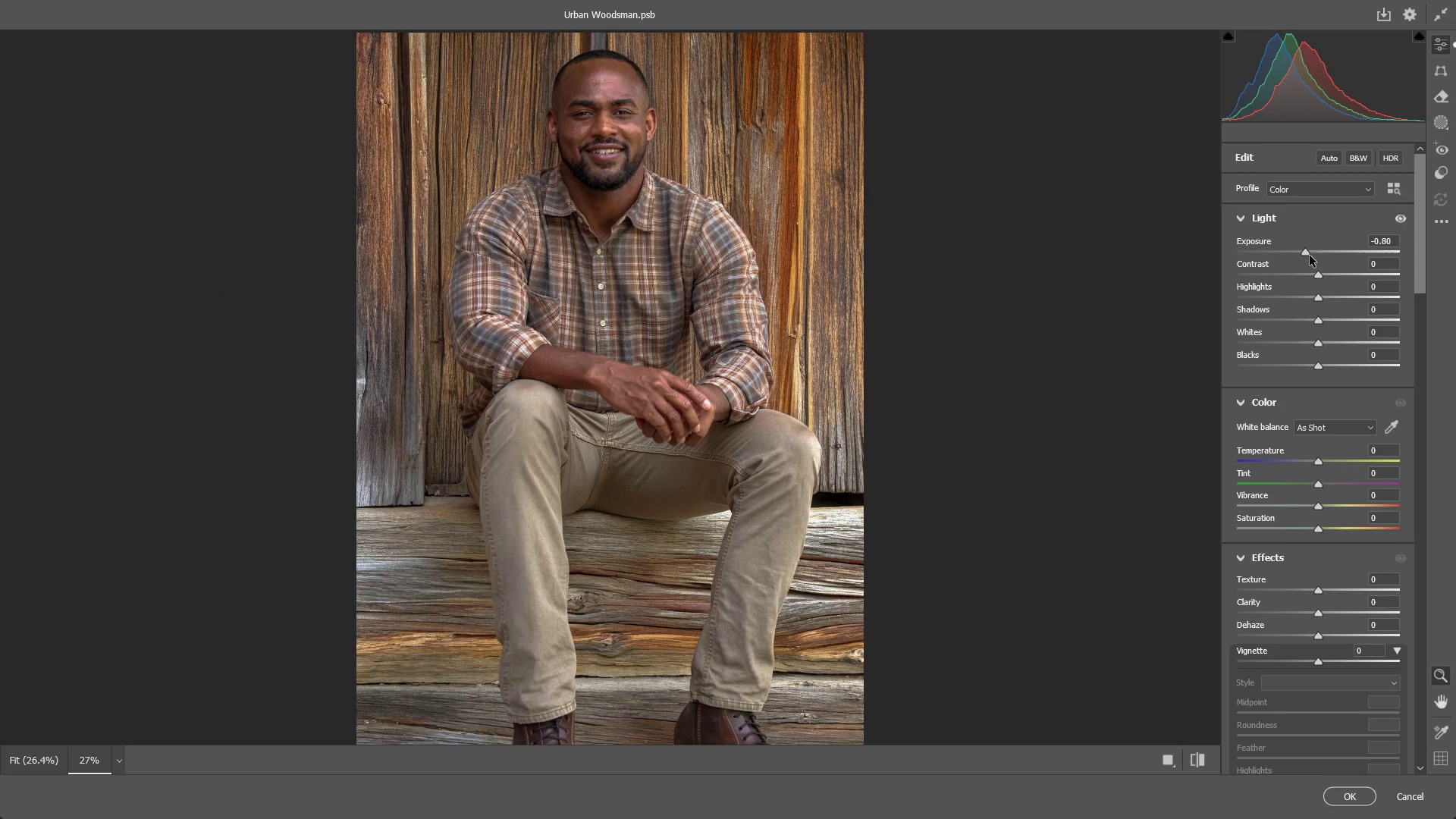 
key(Control+Z)
 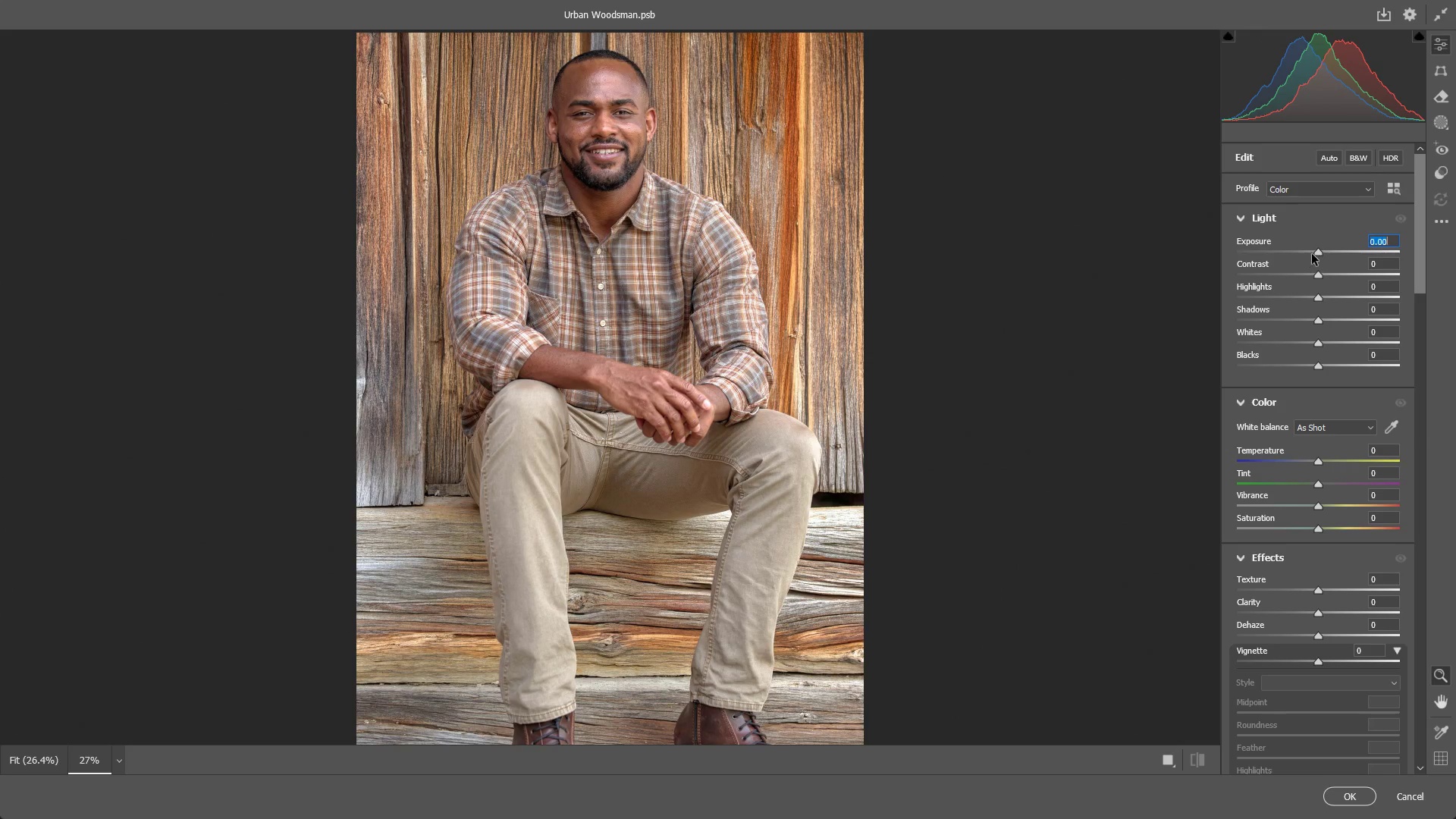 
left_click_drag(start_coordinate=[1317, 246], to_coordinate=[1332, 246])
 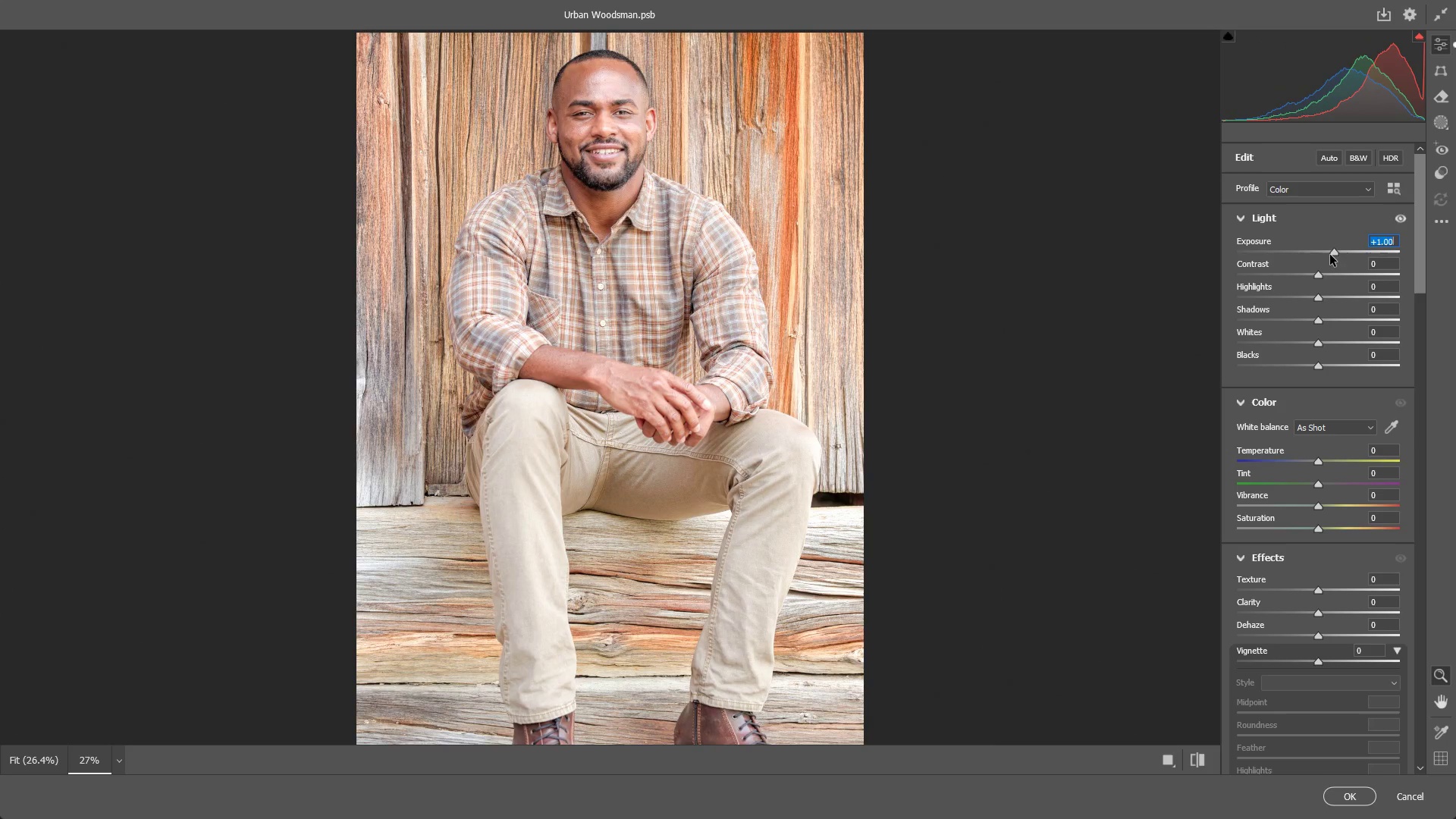 
key(Control+ControlLeft)
 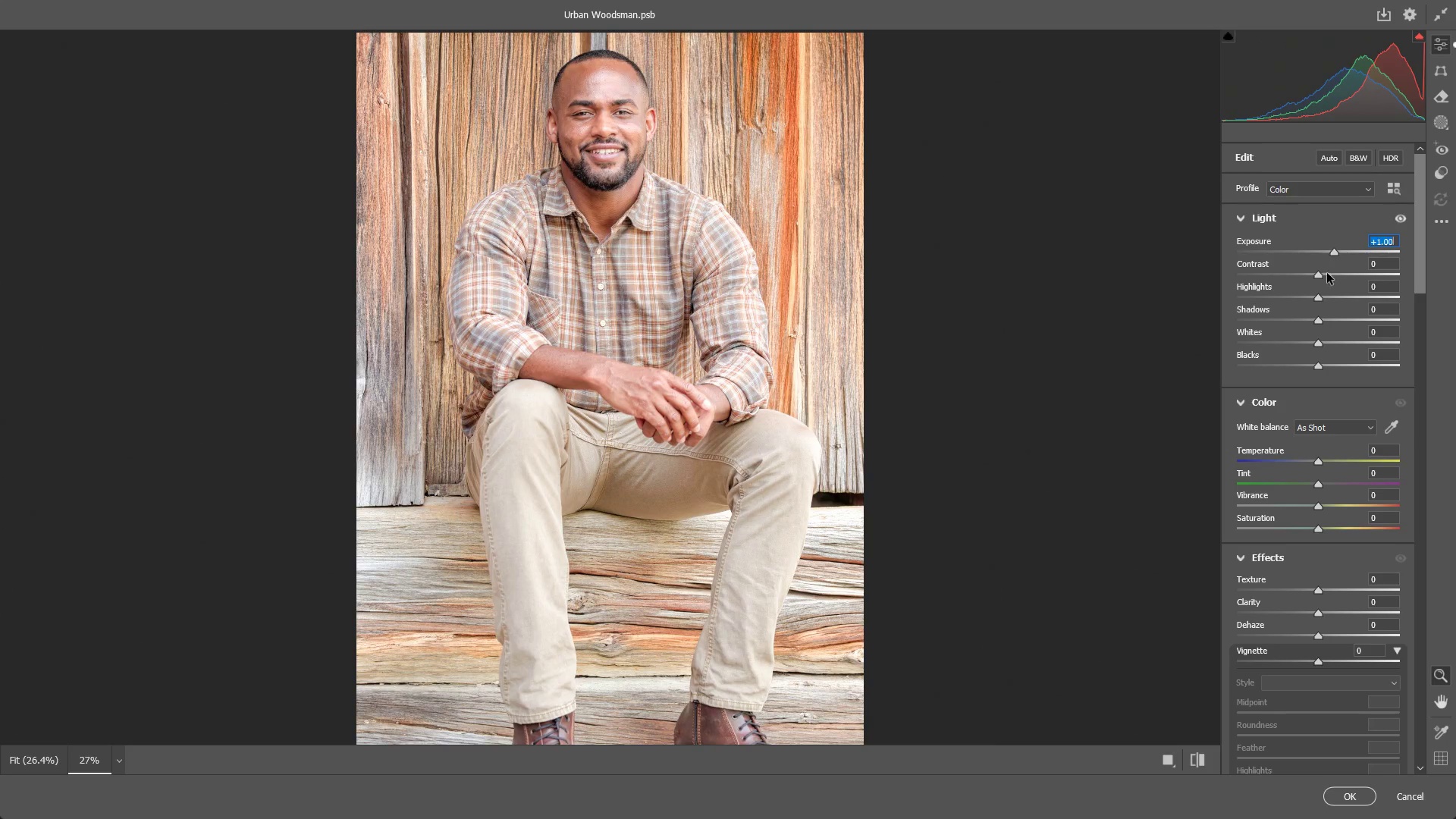 
key(Control+Z)
 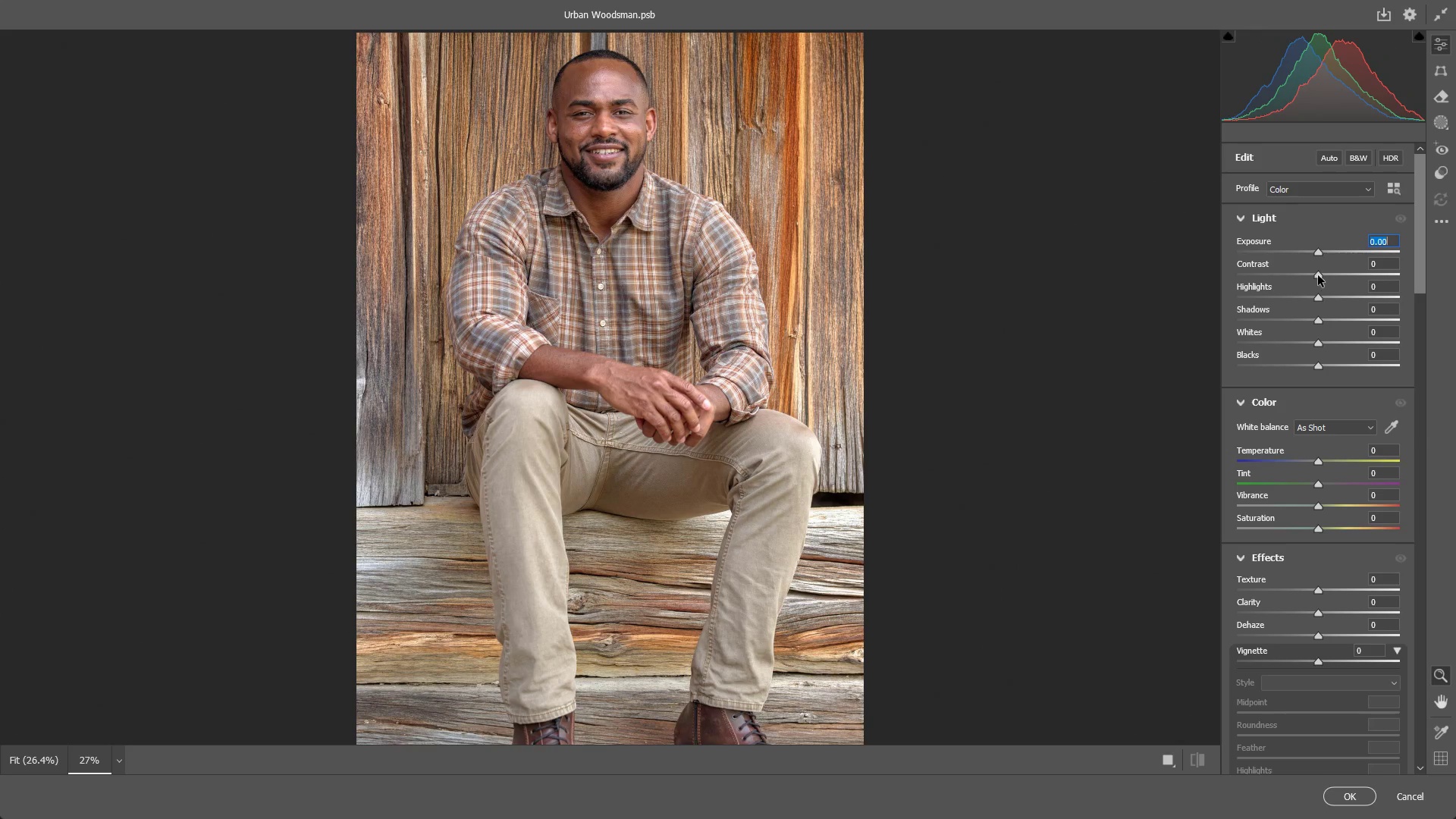 
left_click_drag(start_coordinate=[1320, 275], to_coordinate=[1329, 284])
 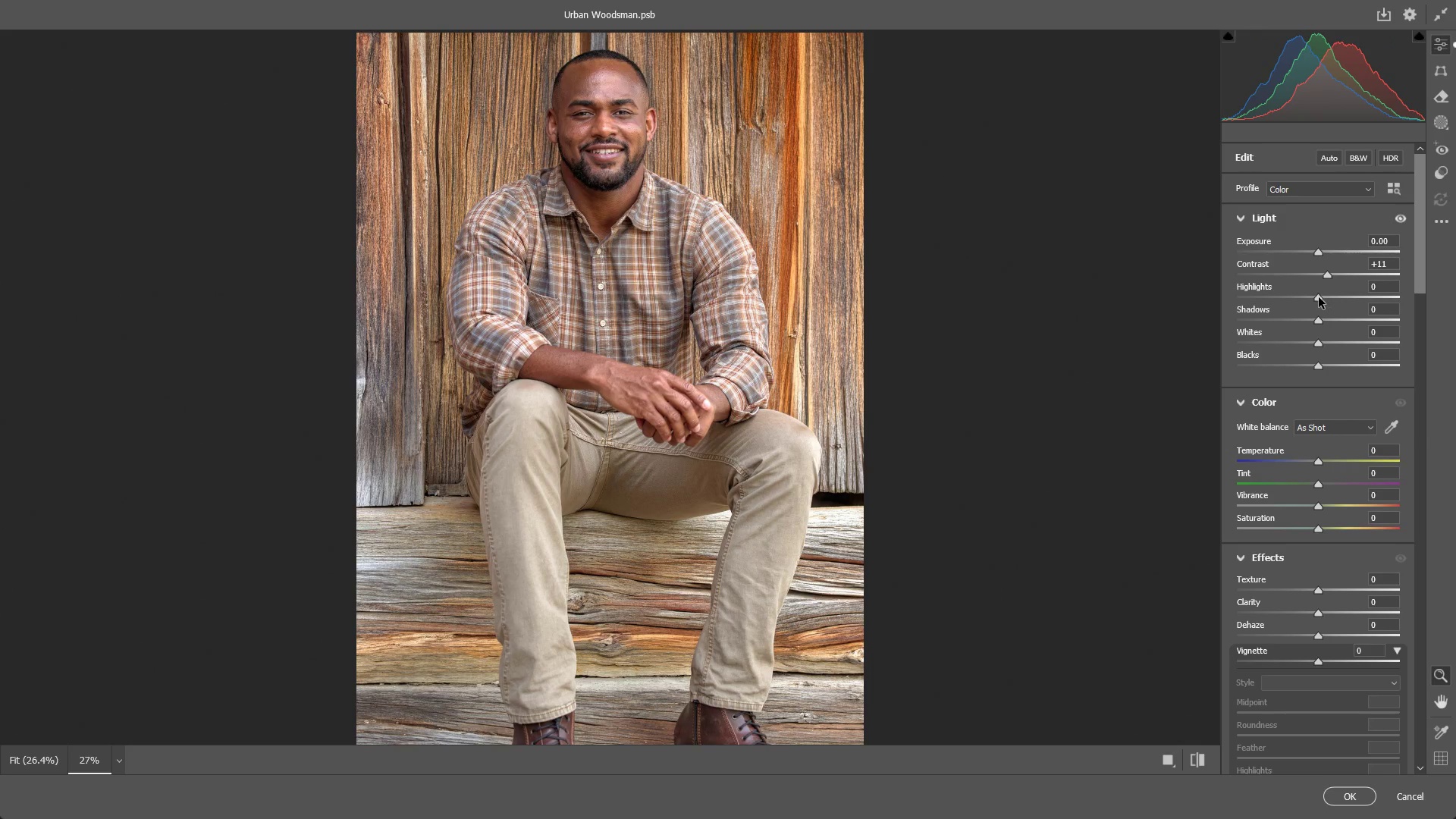 
left_click_drag(start_coordinate=[1319, 297], to_coordinate=[1297, 326])
 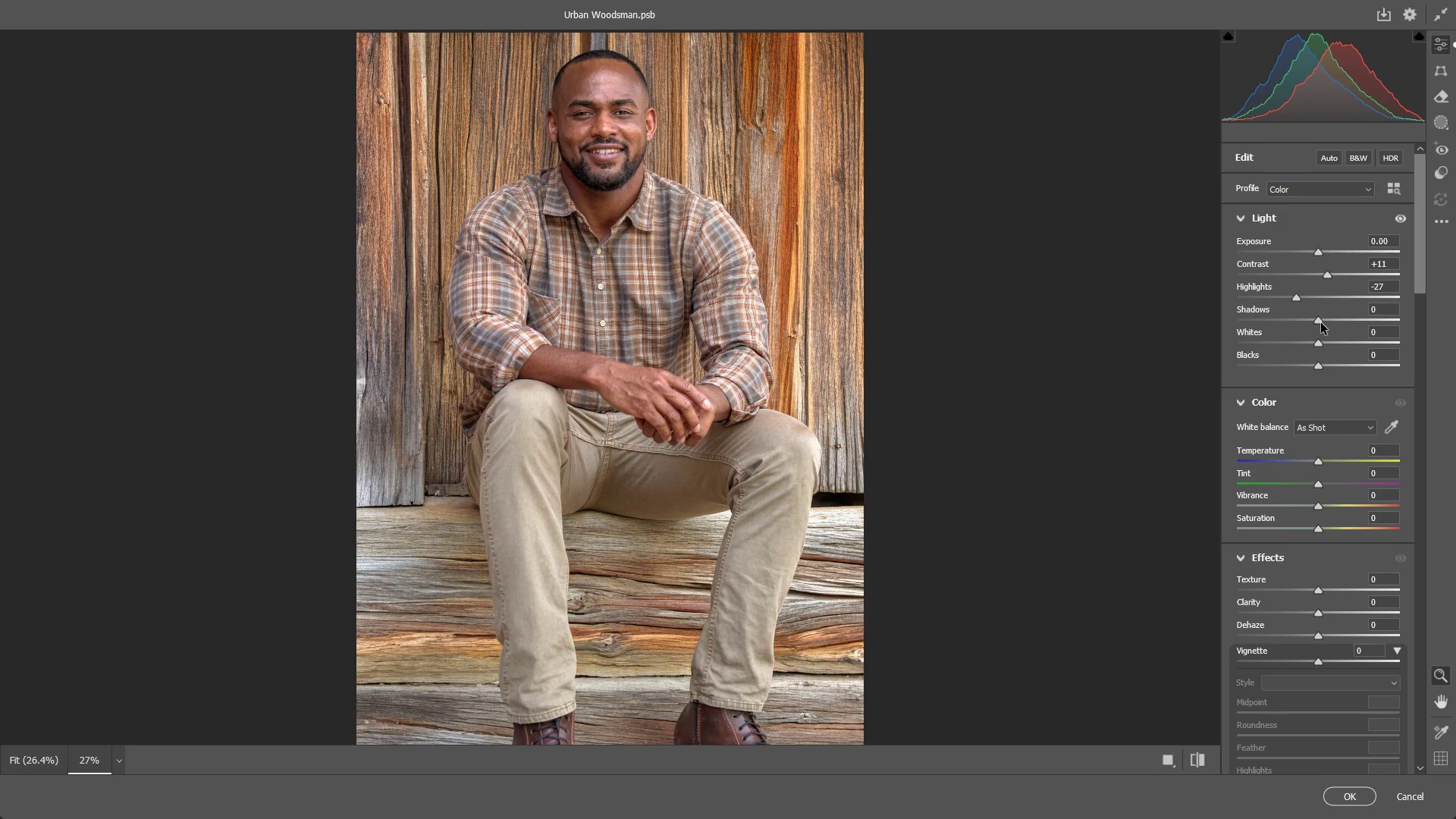 
left_click_drag(start_coordinate=[1317, 321], to_coordinate=[1266, 349])
 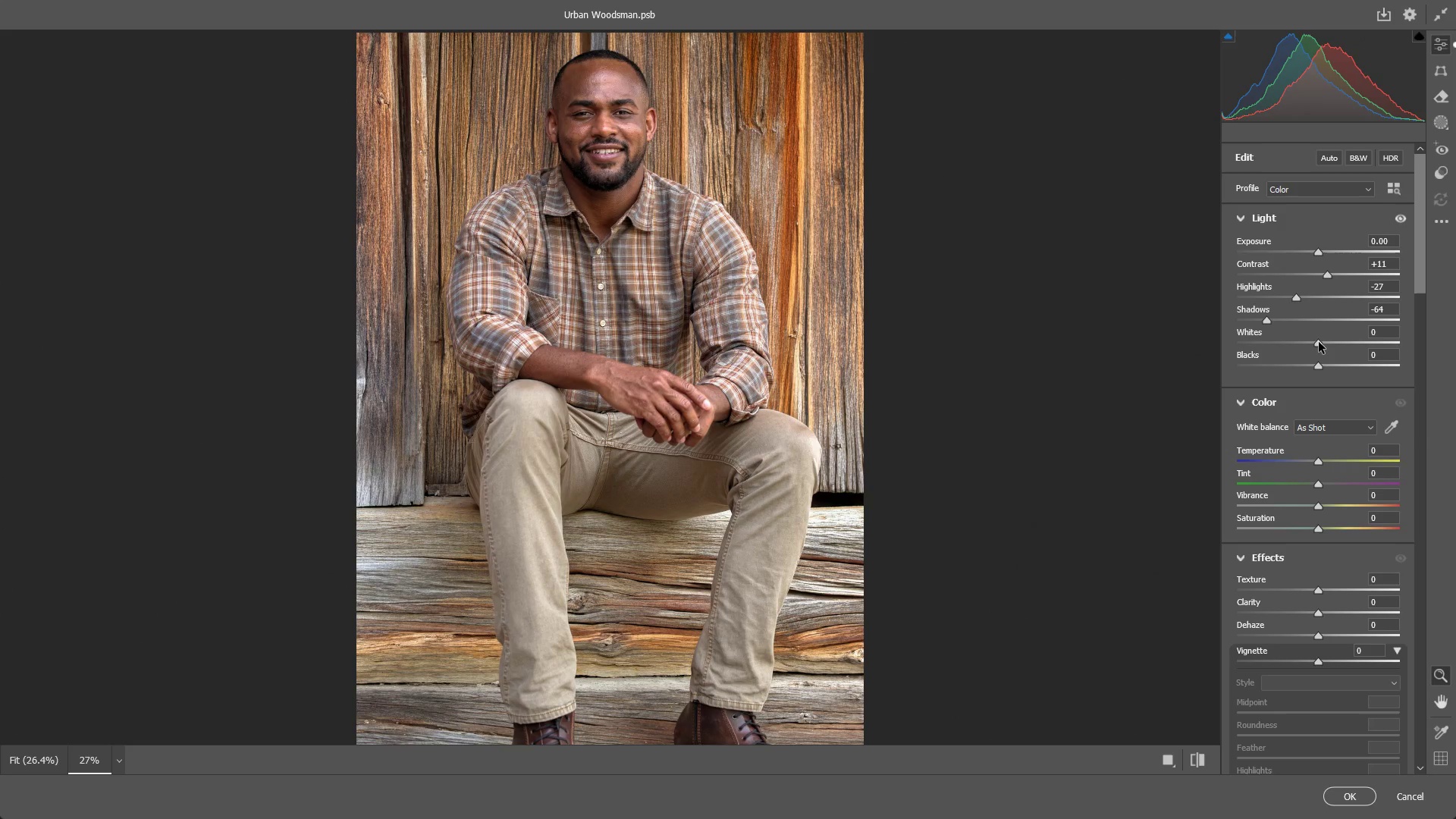 
left_click_drag(start_coordinate=[1319, 342], to_coordinate=[1279, 362])
 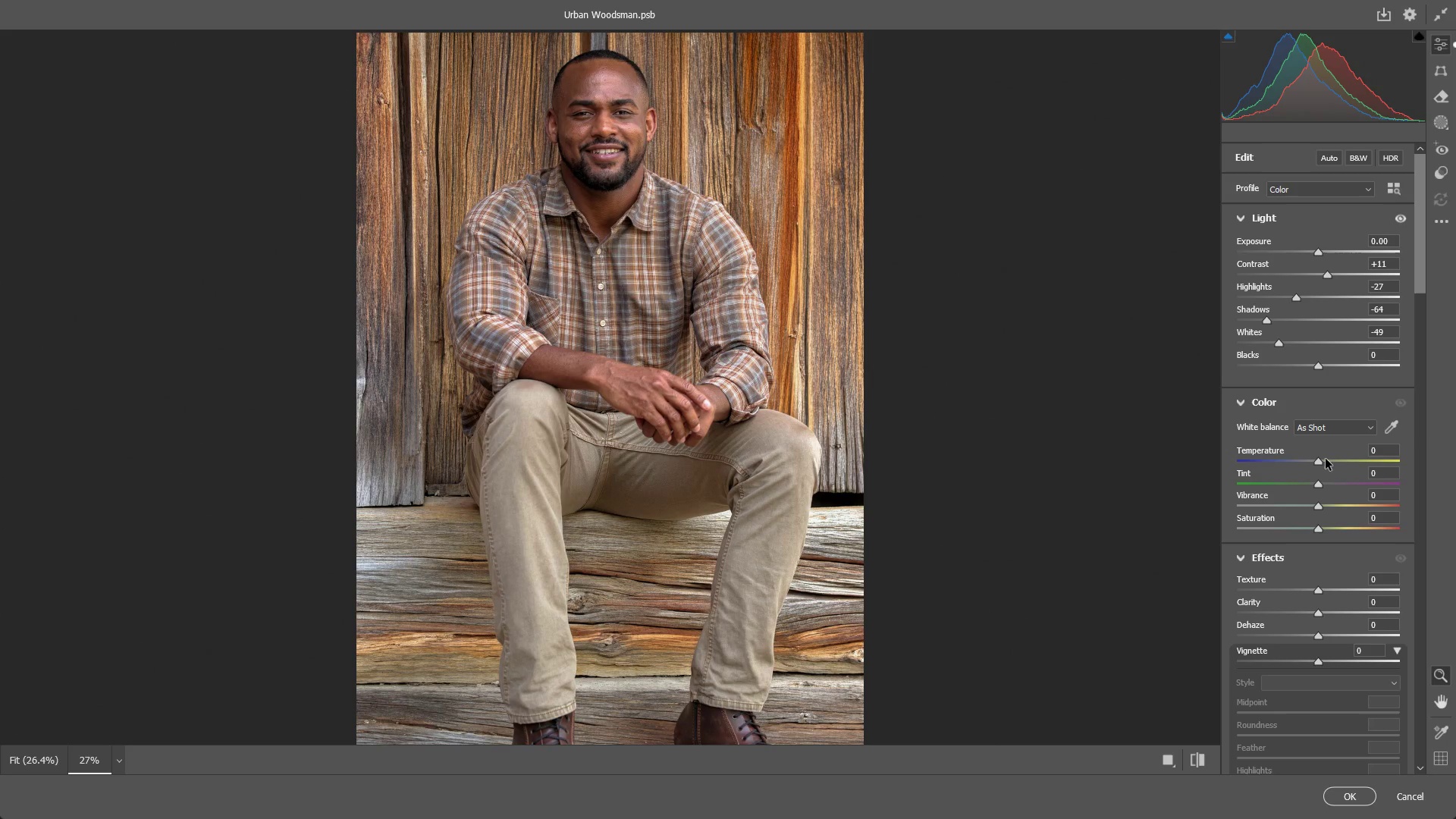 
left_click_drag(start_coordinate=[1325, 461], to_coordinate=[1304, 464])
 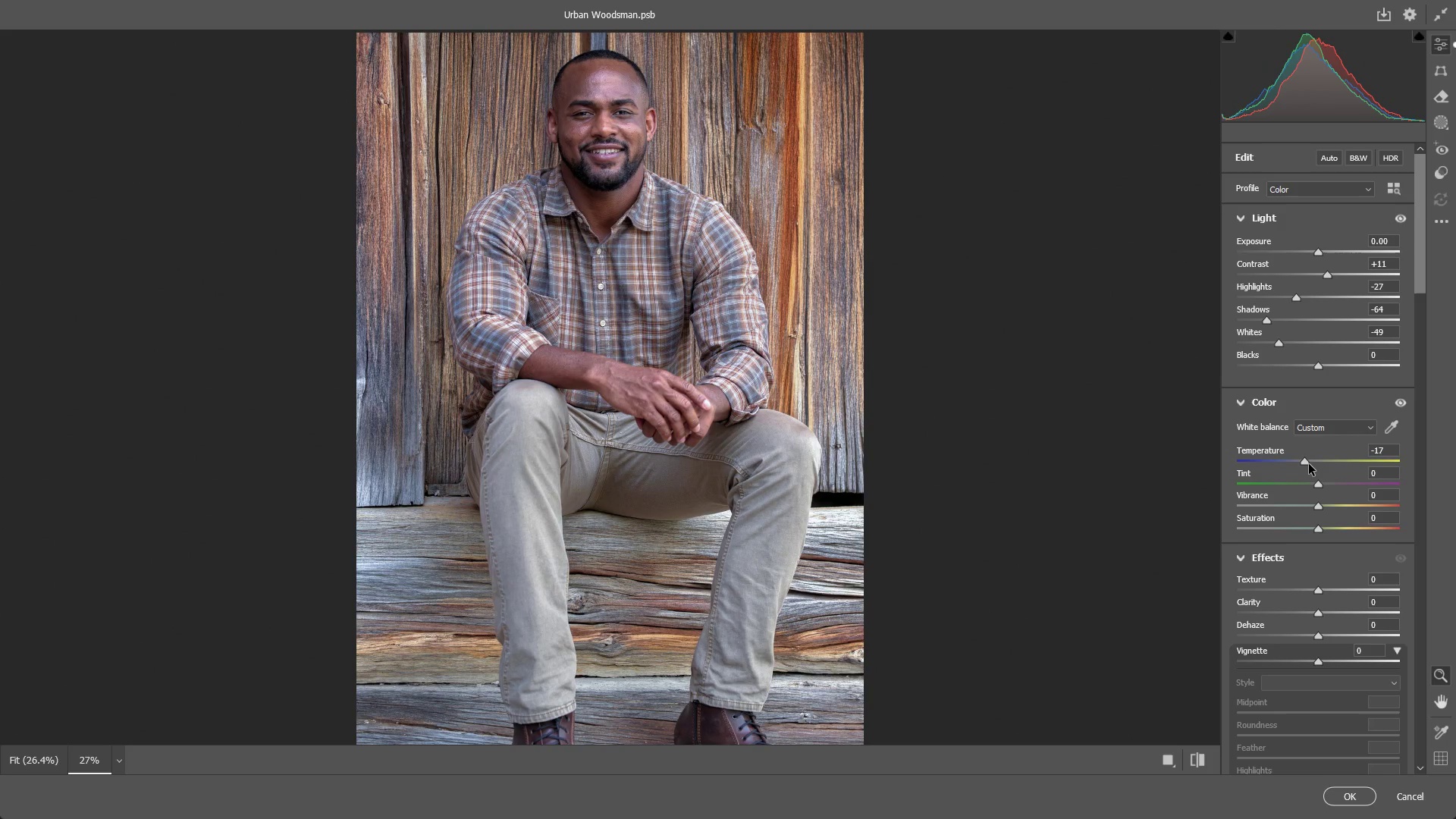 
key(Control+Z)
 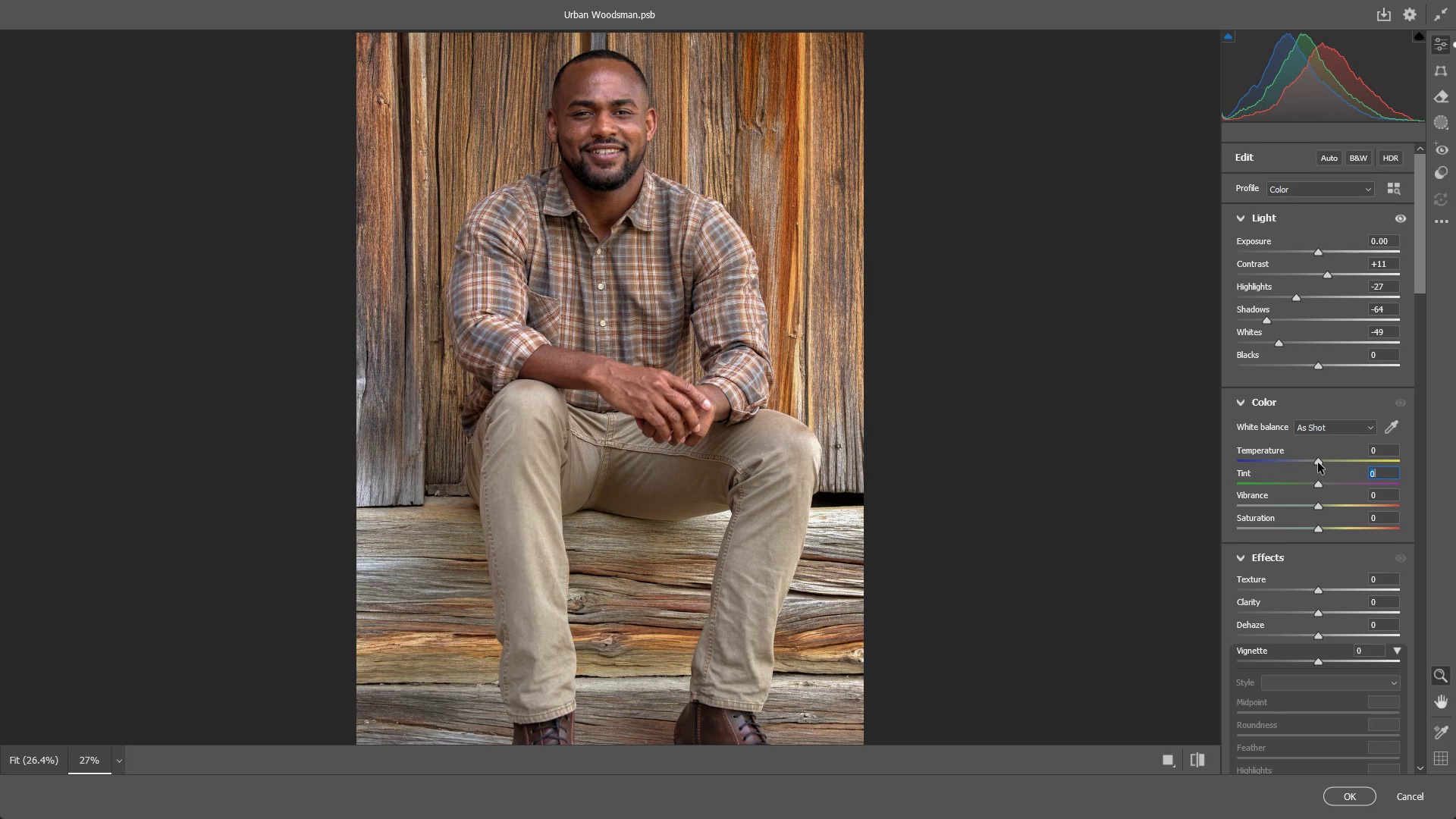 
left_click_drag(start_coordinate=[1318, 462], to_coordinate=[1310, 461])
 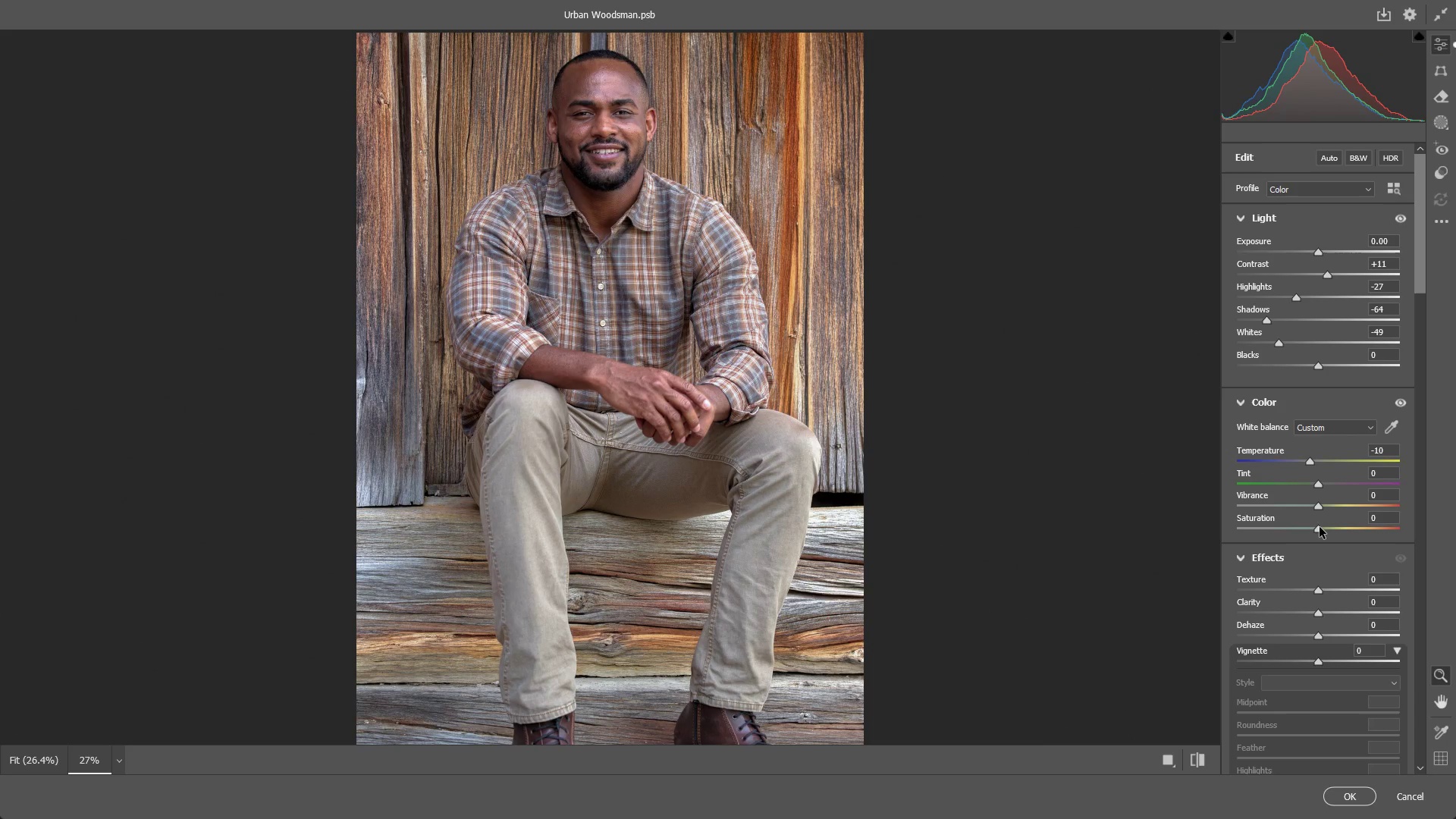 
left_click_drag(start_coordinate=[1320, 529], to_coordinate=[1330, 532])
 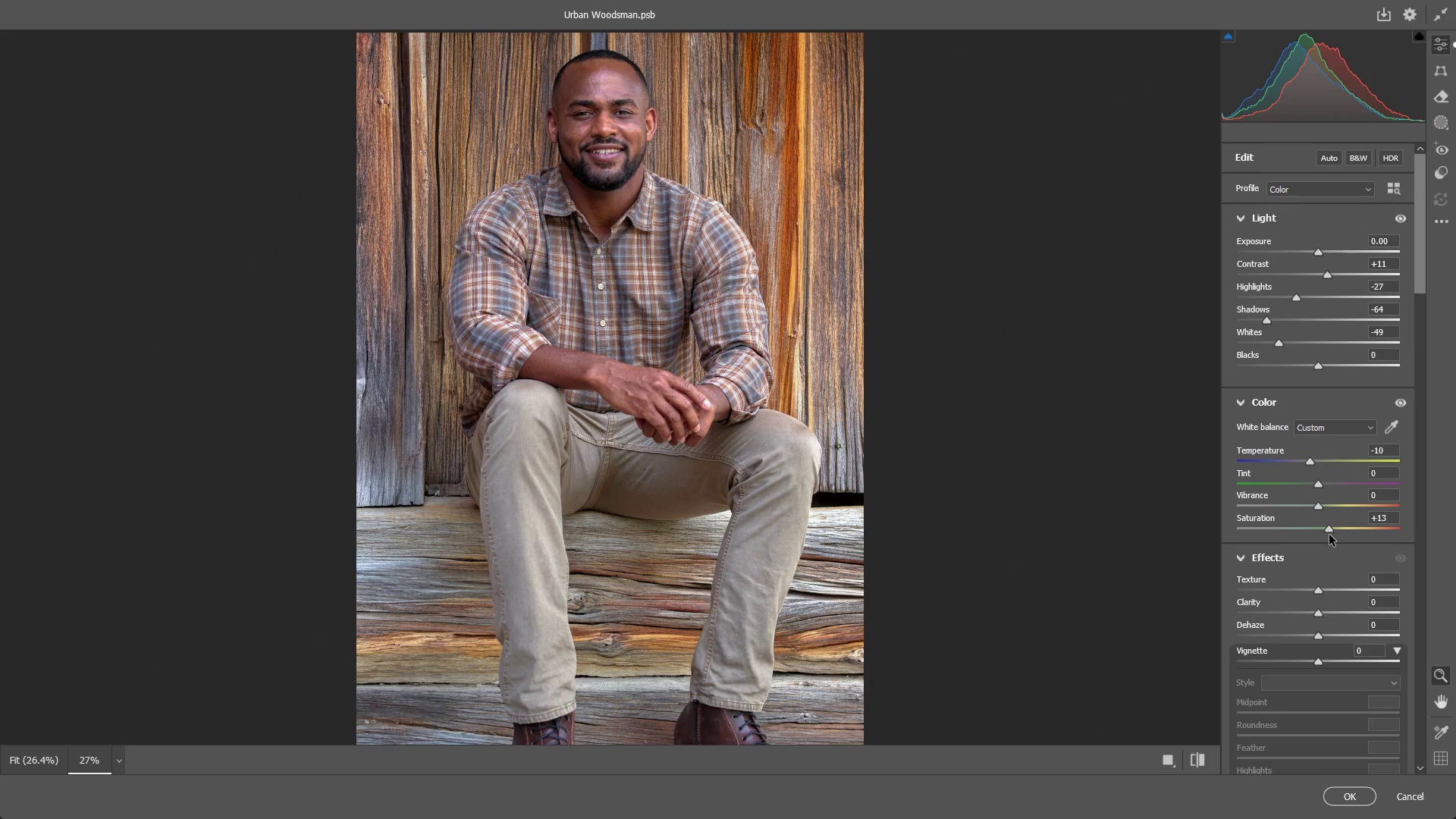 
left_click_drag(start_coordinate=[1329, 532], to_coordinate=[1324, 537])
 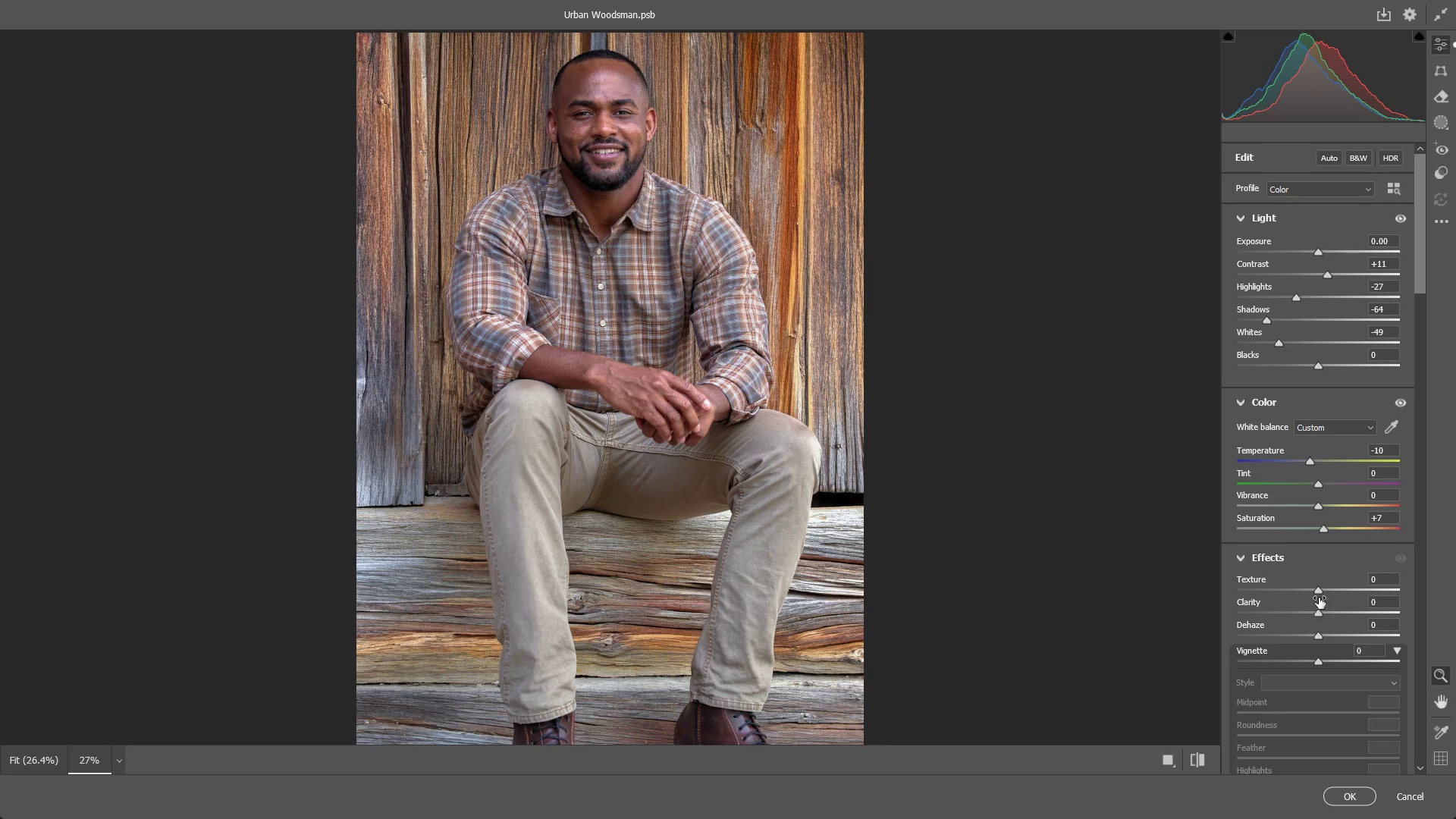 
left_click_drag(start_coordinate=[1323, 591], to_coordinate=[1336, 595])
 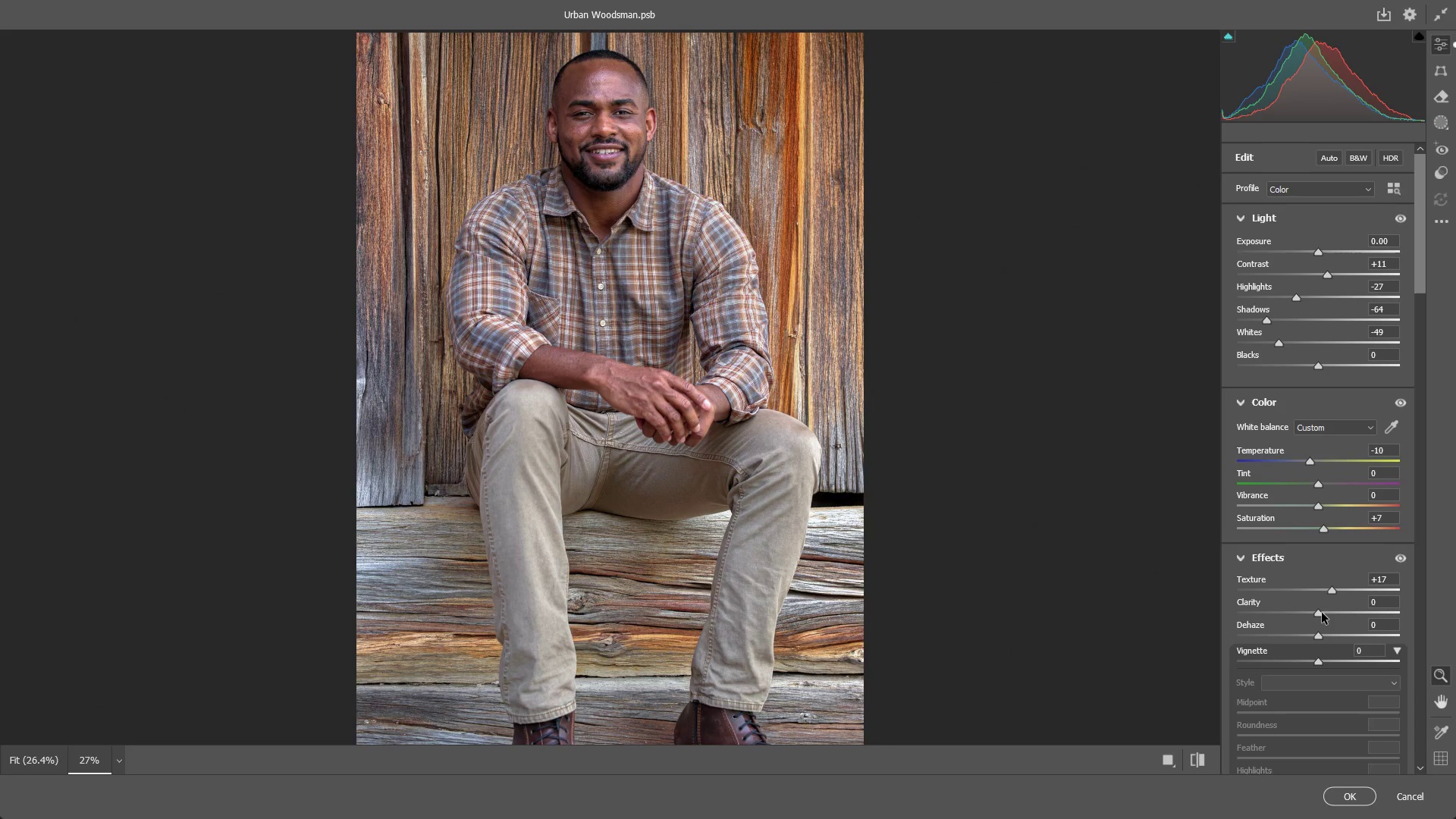 
scroll: coordinate [1335, 615], scroll_direction: down, amount: 3.0
 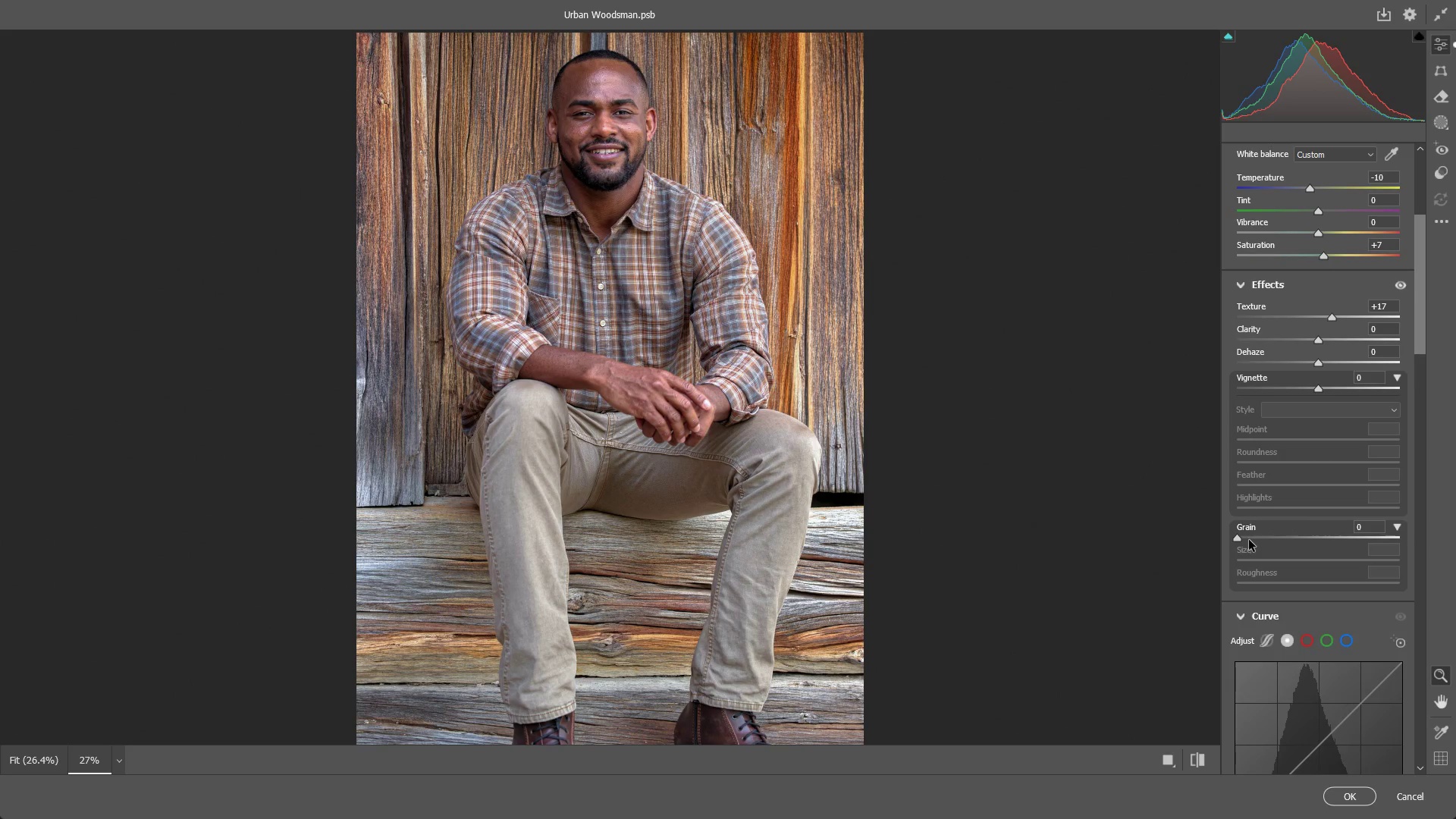 
left_click_drag(start_coordinate=[1248, 541], to_coordinate=[1244, 542])
 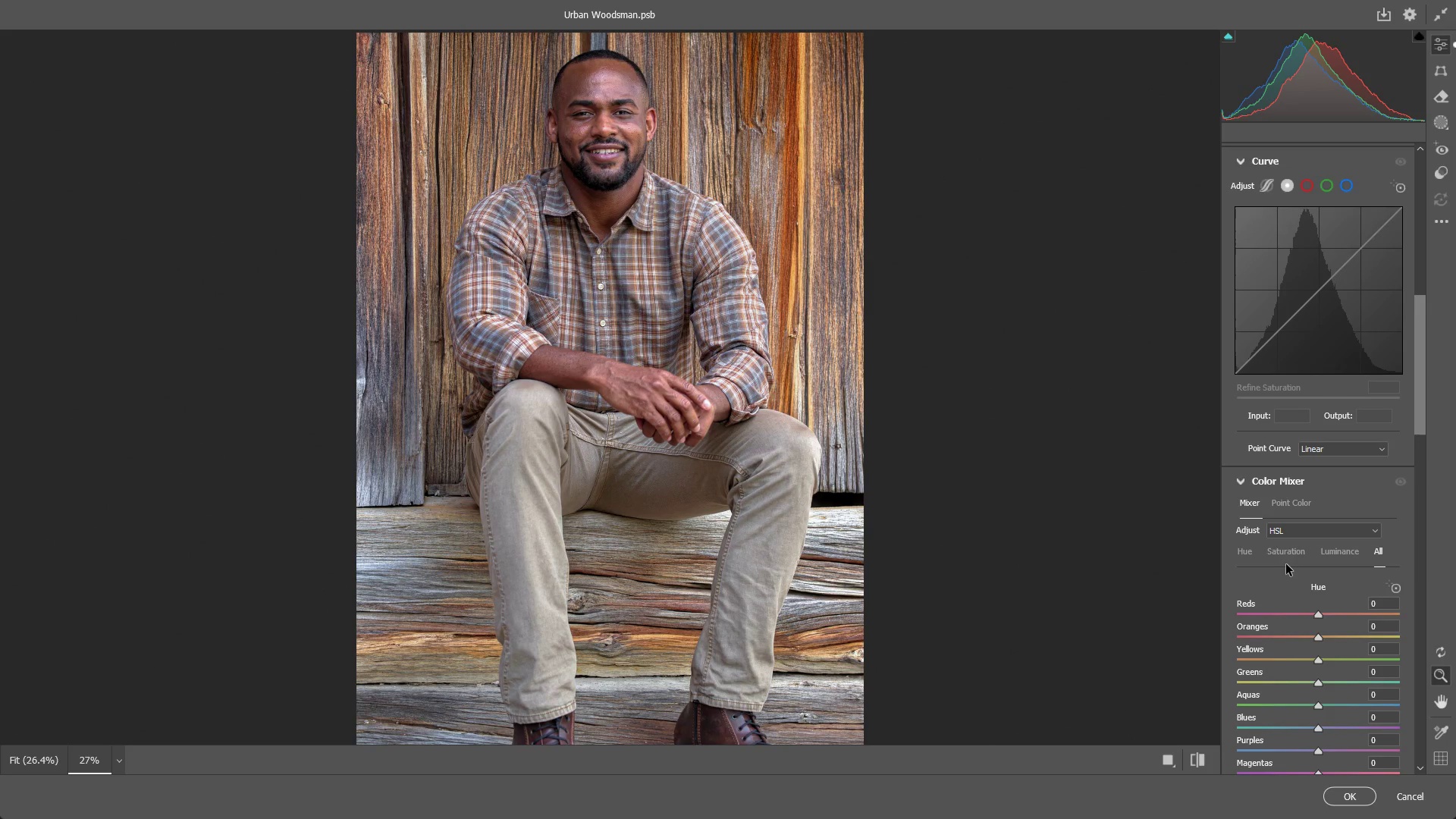 
scroll: coordinate [1263, 527], scroll_direction: down, amount: 15.0
 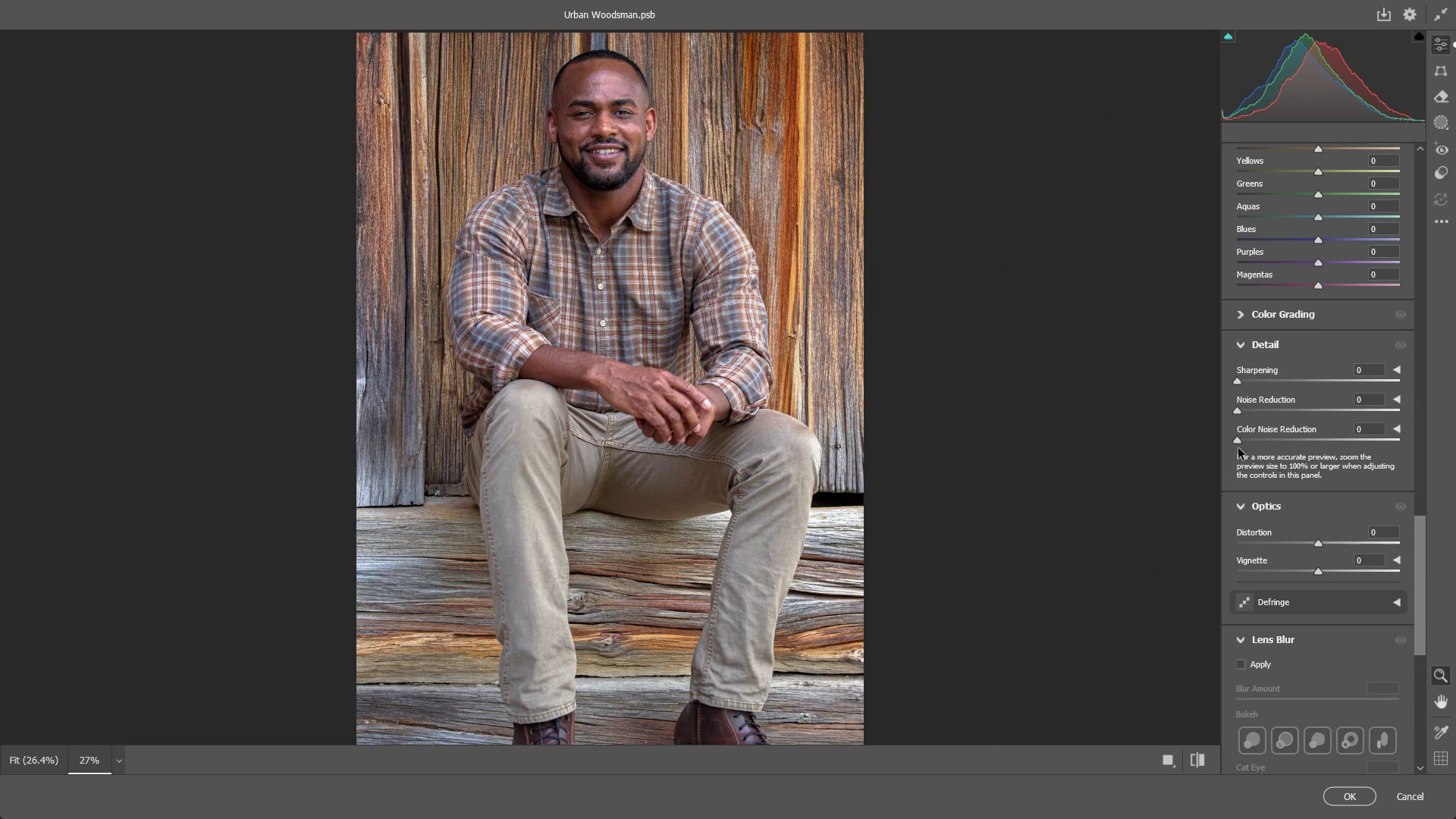 
left_click_drag(start_coordinate=[1260, 445], to_coordinate=[1308, 444])
 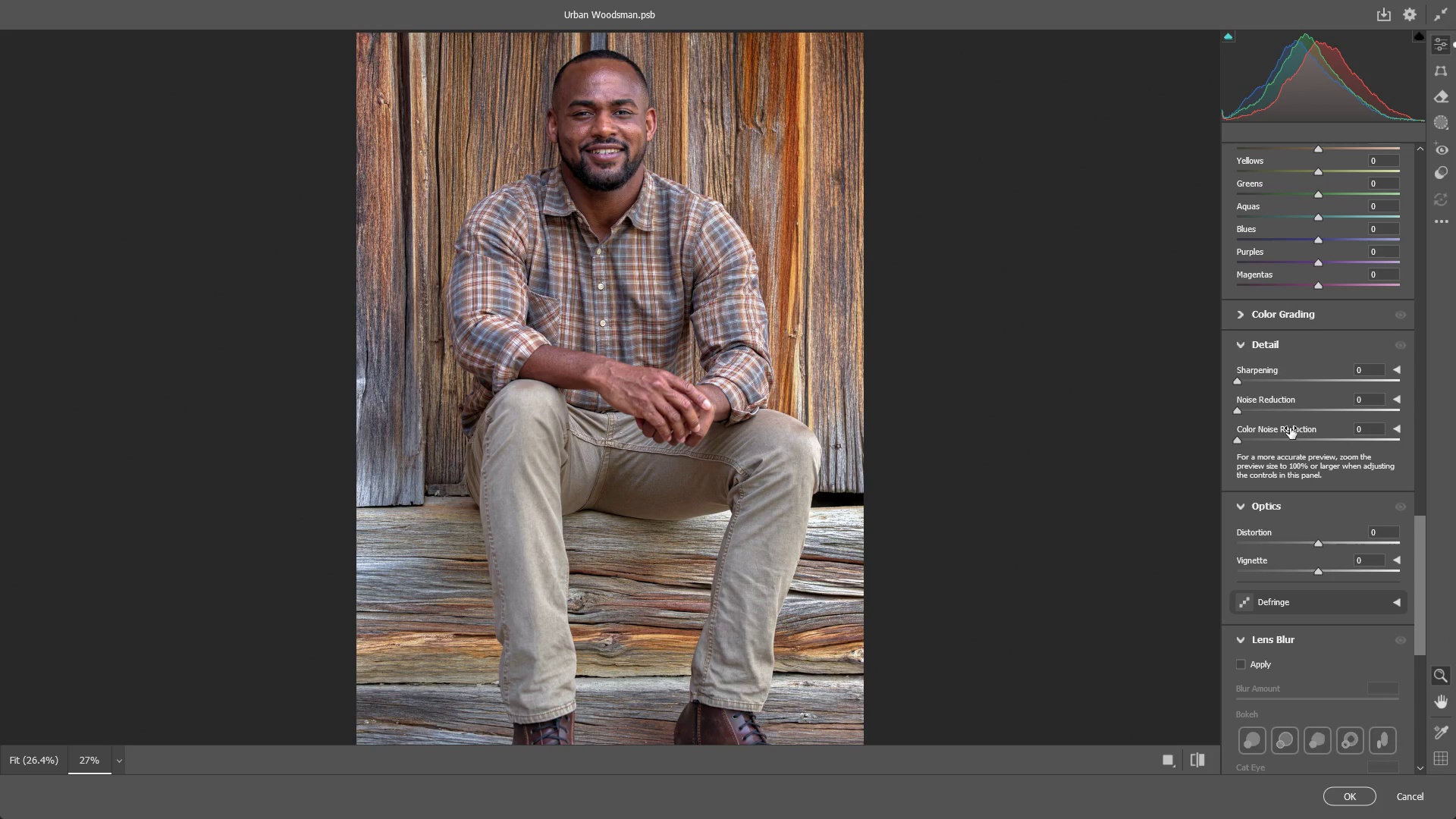 
left_click_drag(start_coordinate=[1283, 419], to_coordinate=[1296, 433])
 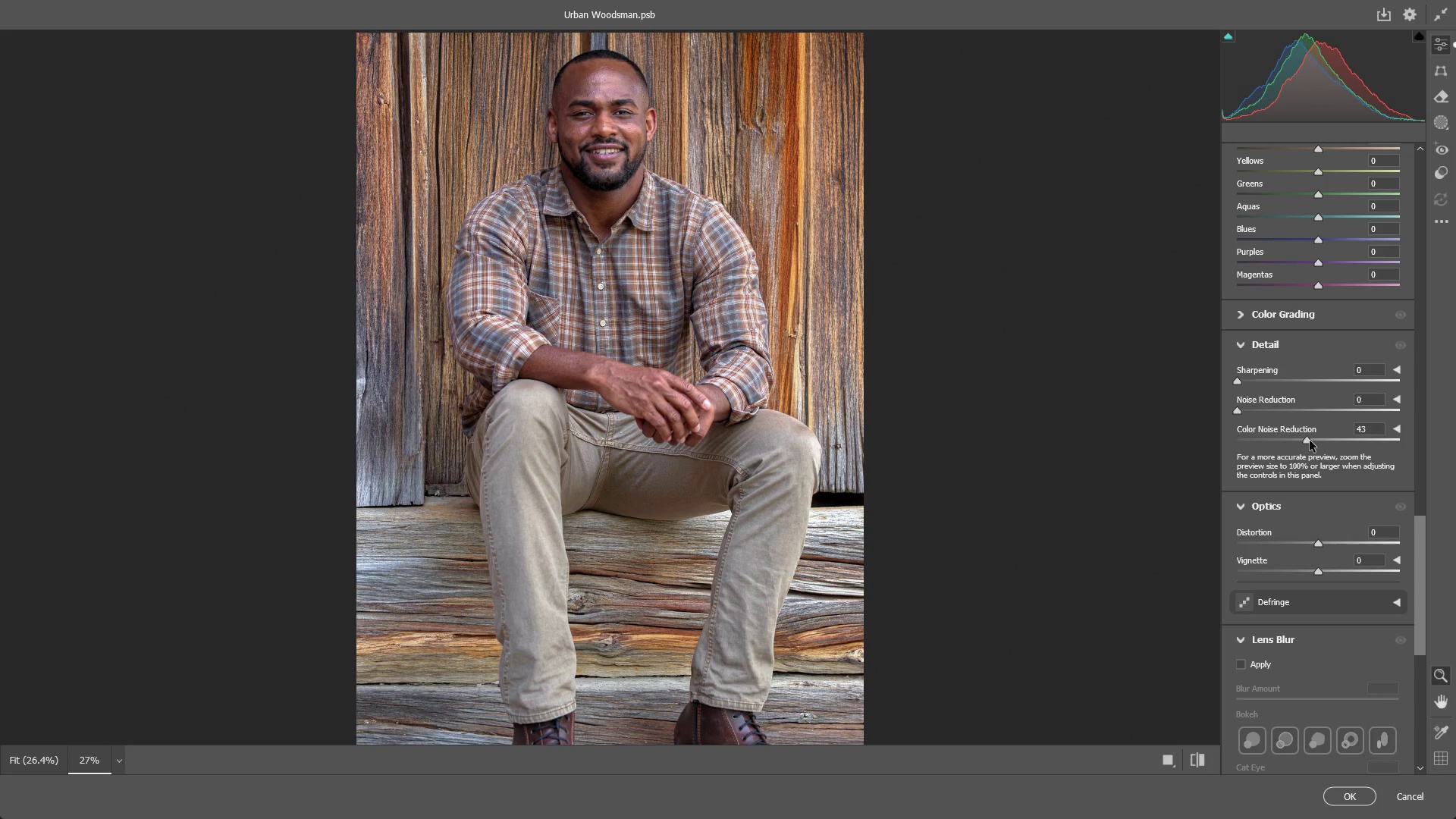 
left_click_drag(start_coordinate=[1304, 440], to_coordinate=[1323, 452])
 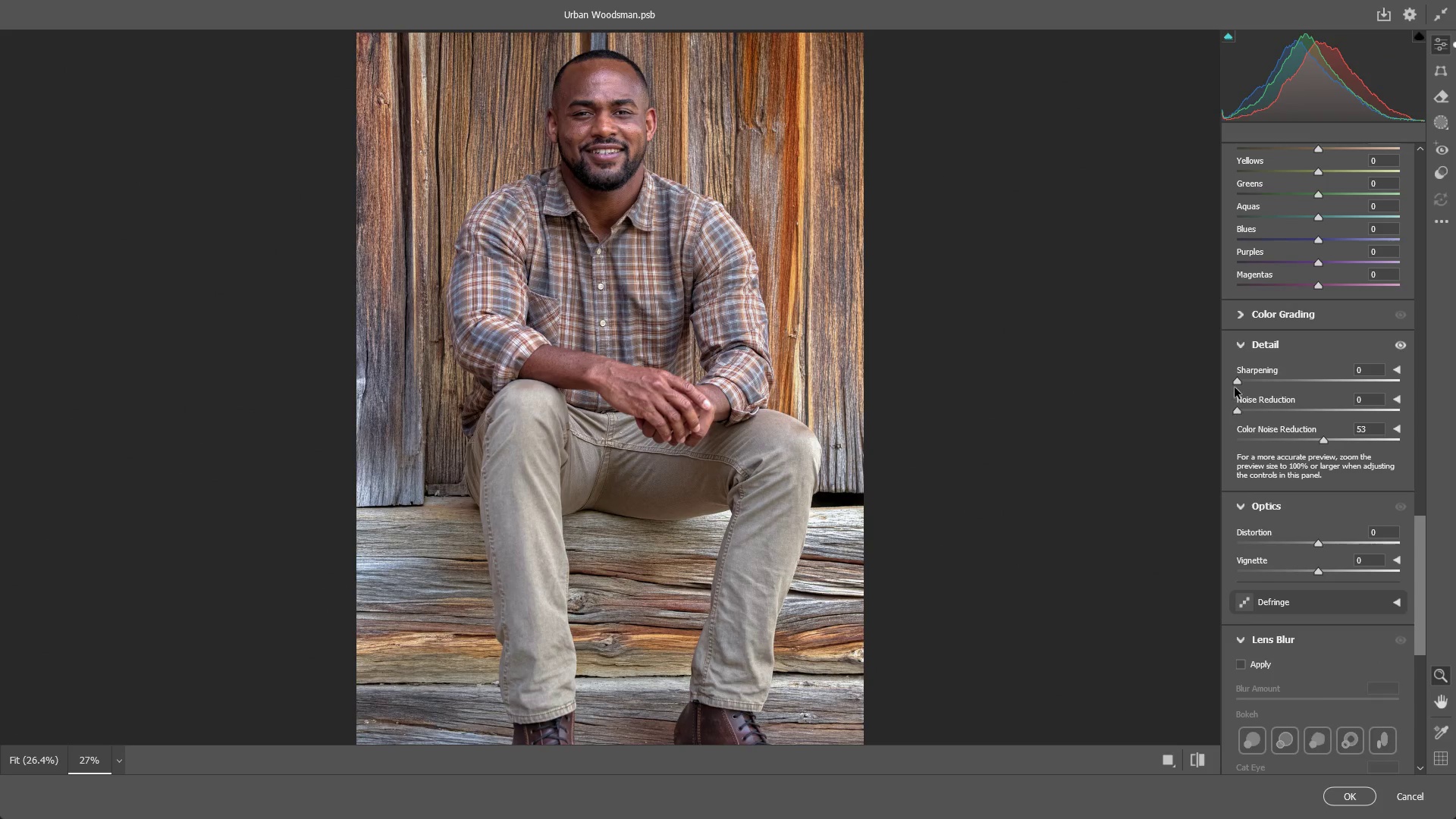 
left_click_drag(start_coordinate=[1237, 380], to_coordinate=[1246, 379])
 